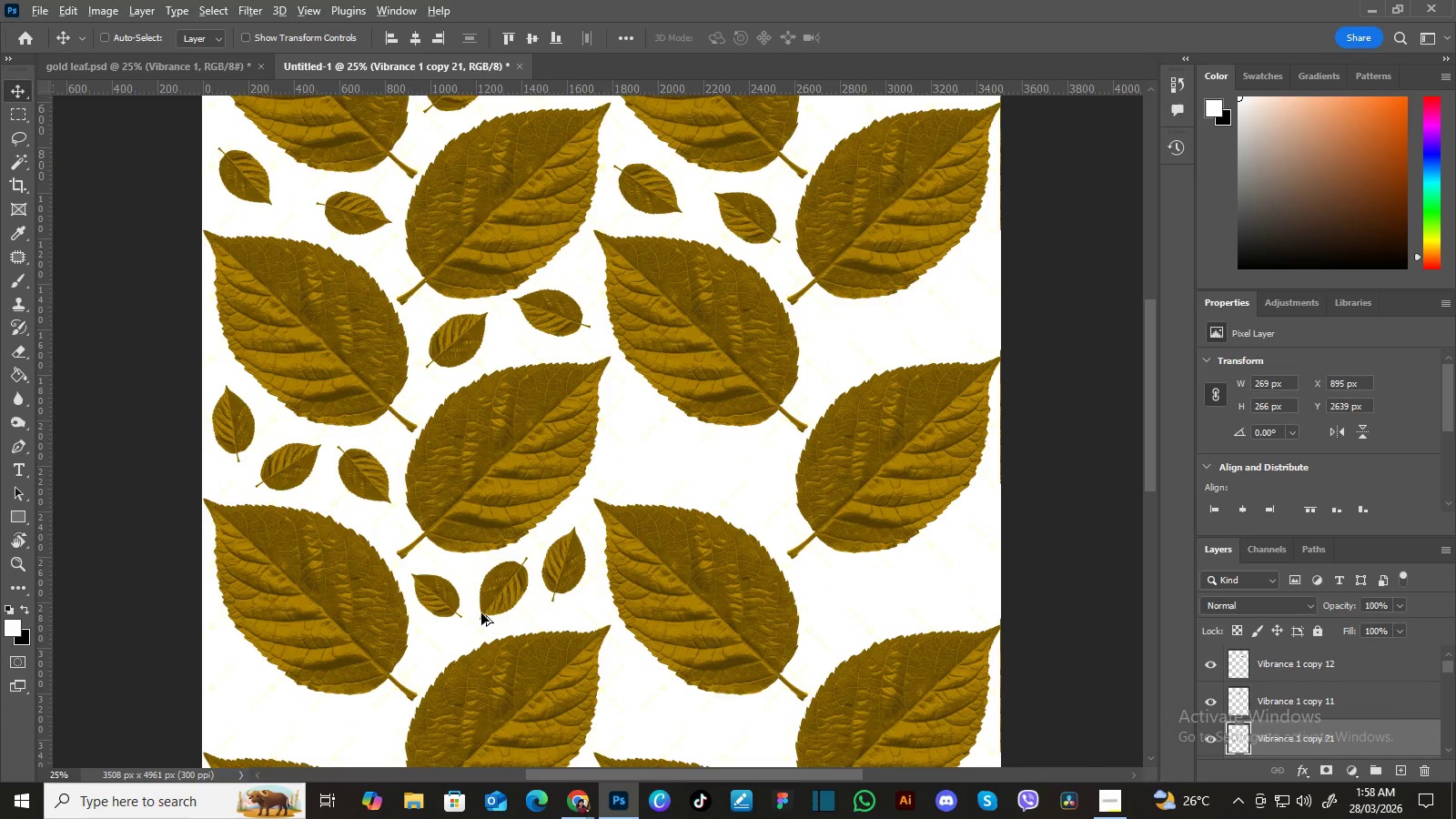 
left_click_drag(start_coordinate=[704, 661], to_coordinate=[606, 680])
 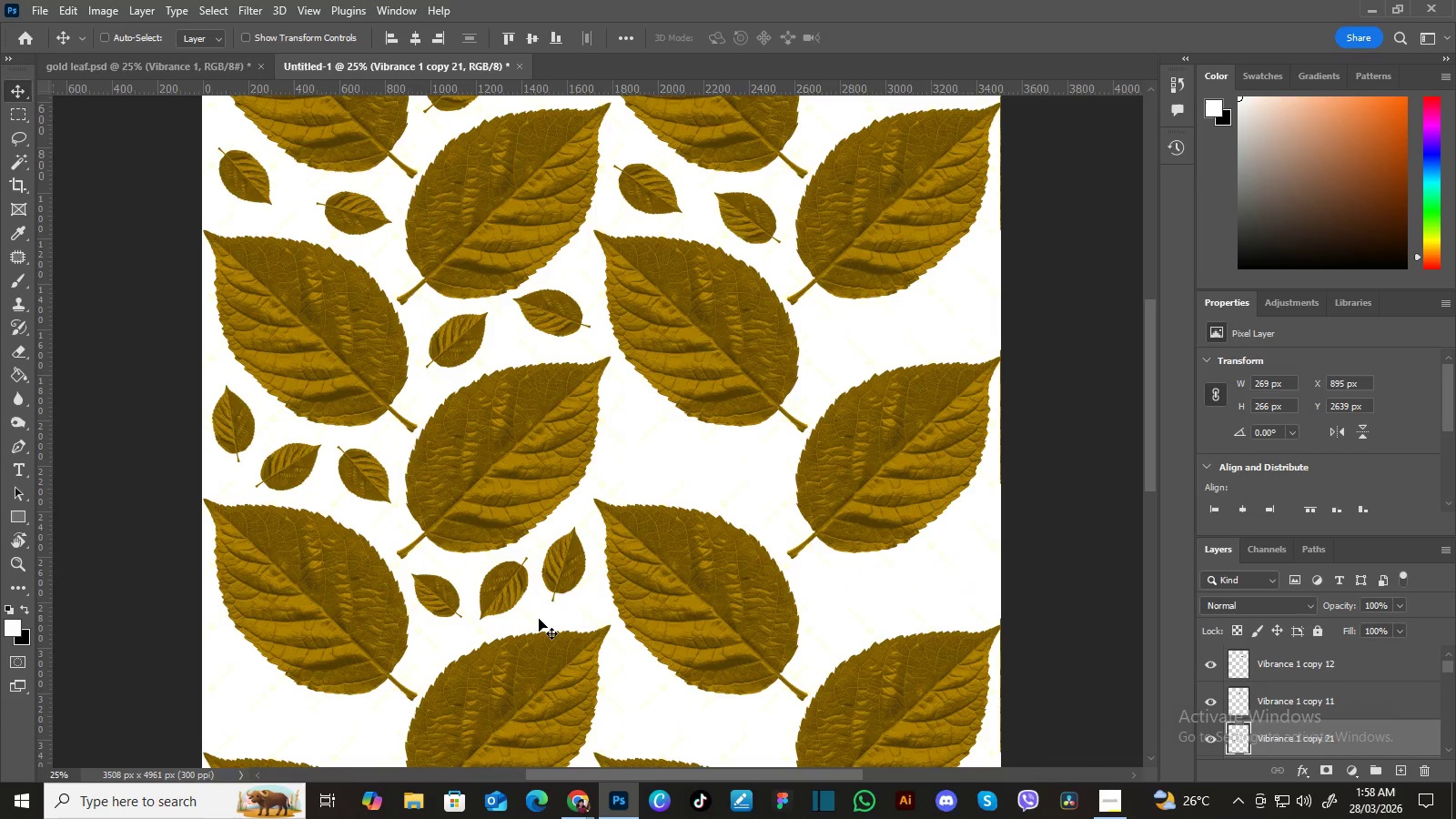 
hold_key(key=AltLeft, duration=1.5)
left_click_drag(start_coordinate=[444, 598], to_coordinate=[645, 436])
 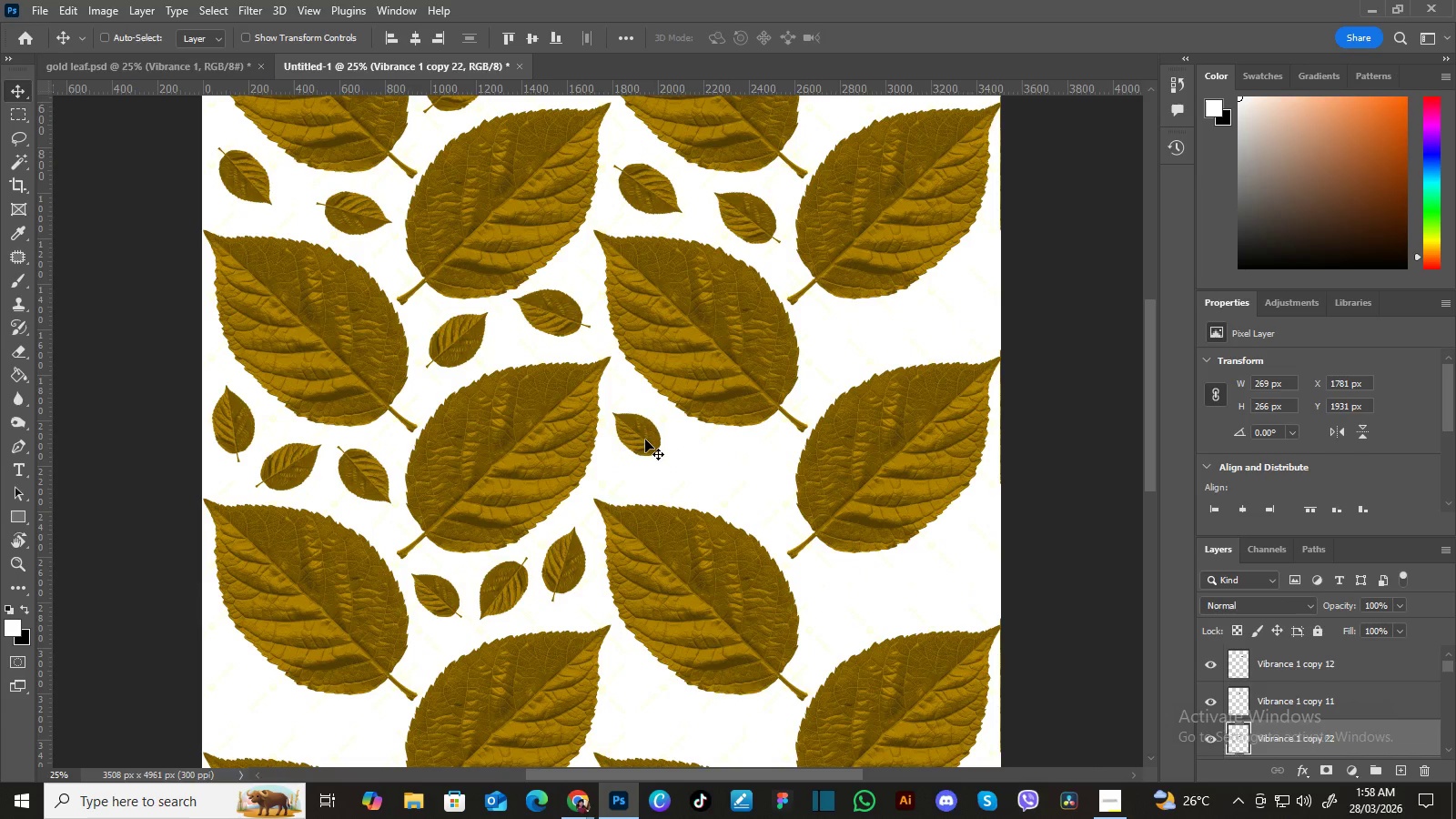 
hold_key(key=AltLeft, duration=0.94)
 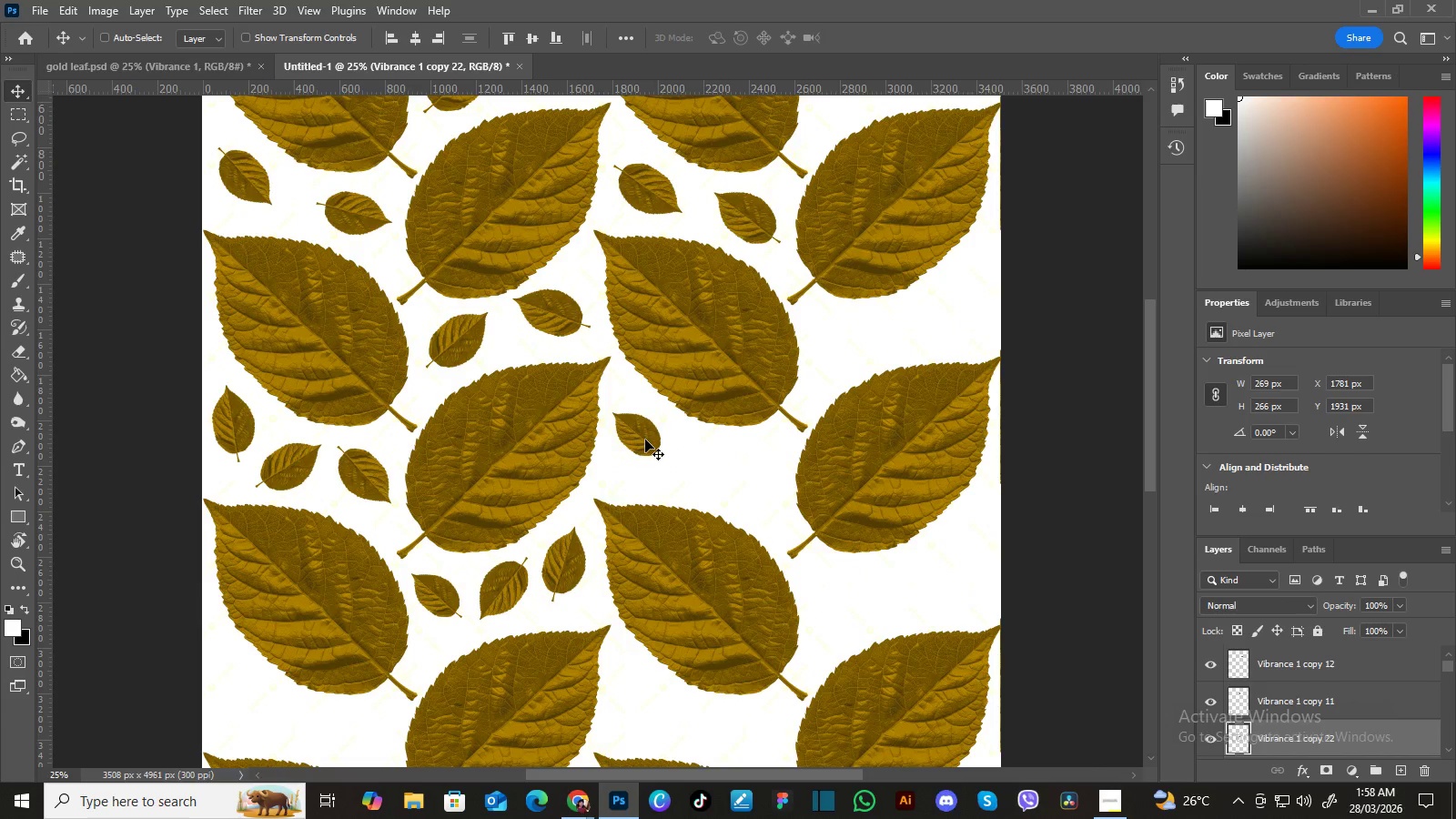 
key(Control+T)
 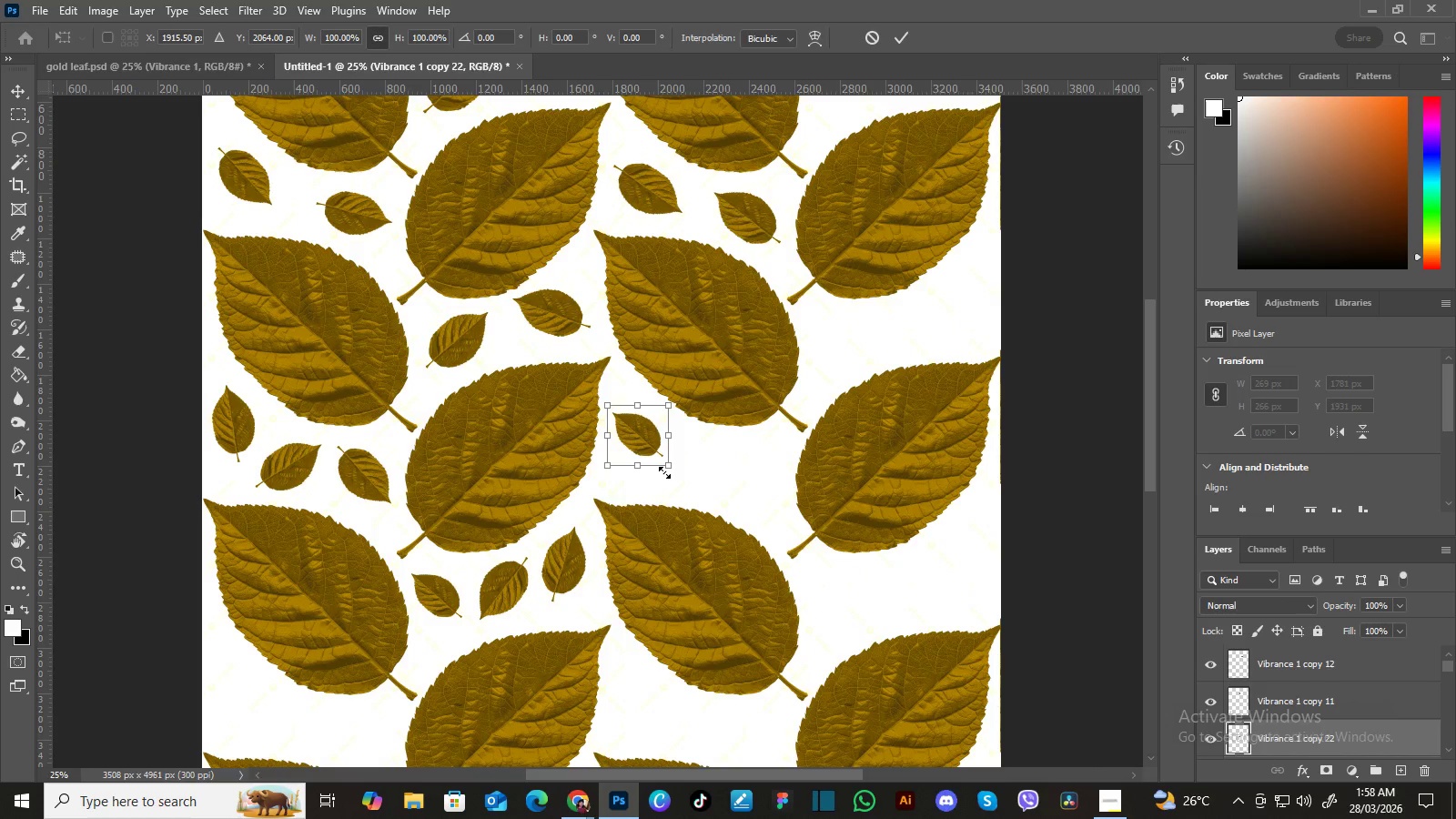 
left_click_drag(start_coordinate=[672, 469], to_coordinate=[677, 474])
 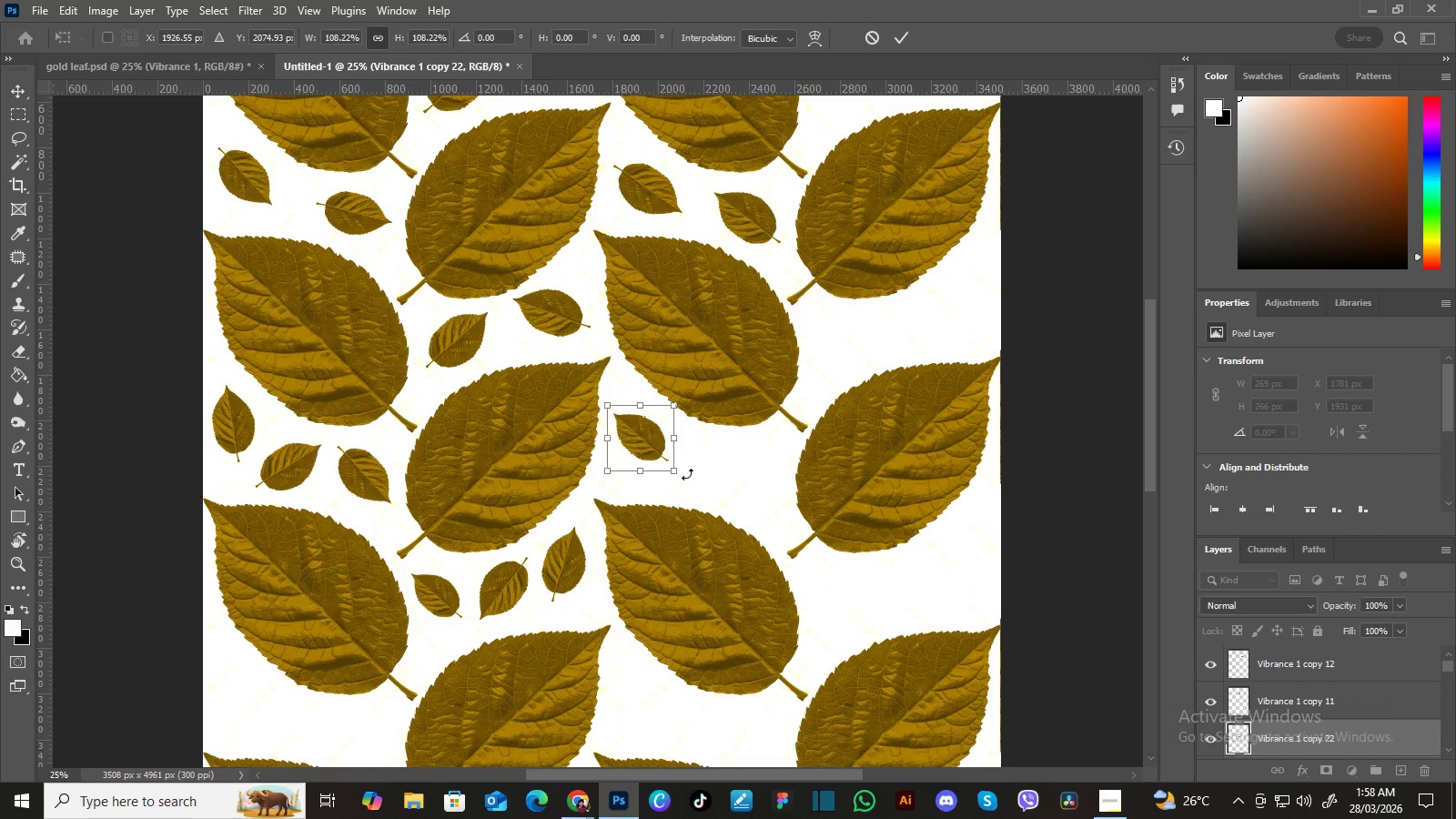 
left_click_drag(start_coordinate=[687, 474], to_coordinate=[662, 492])
 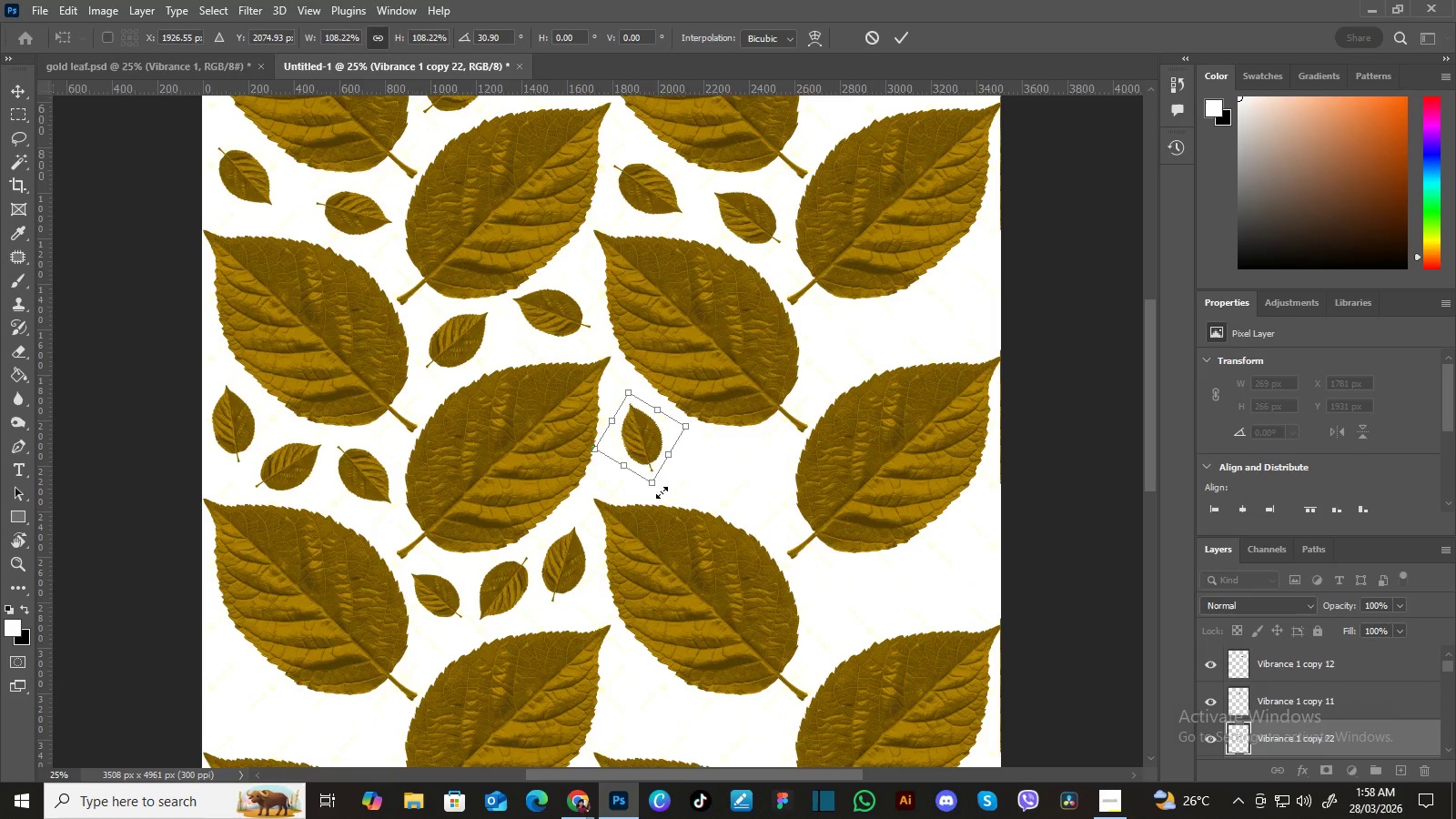 
key(Enter)
 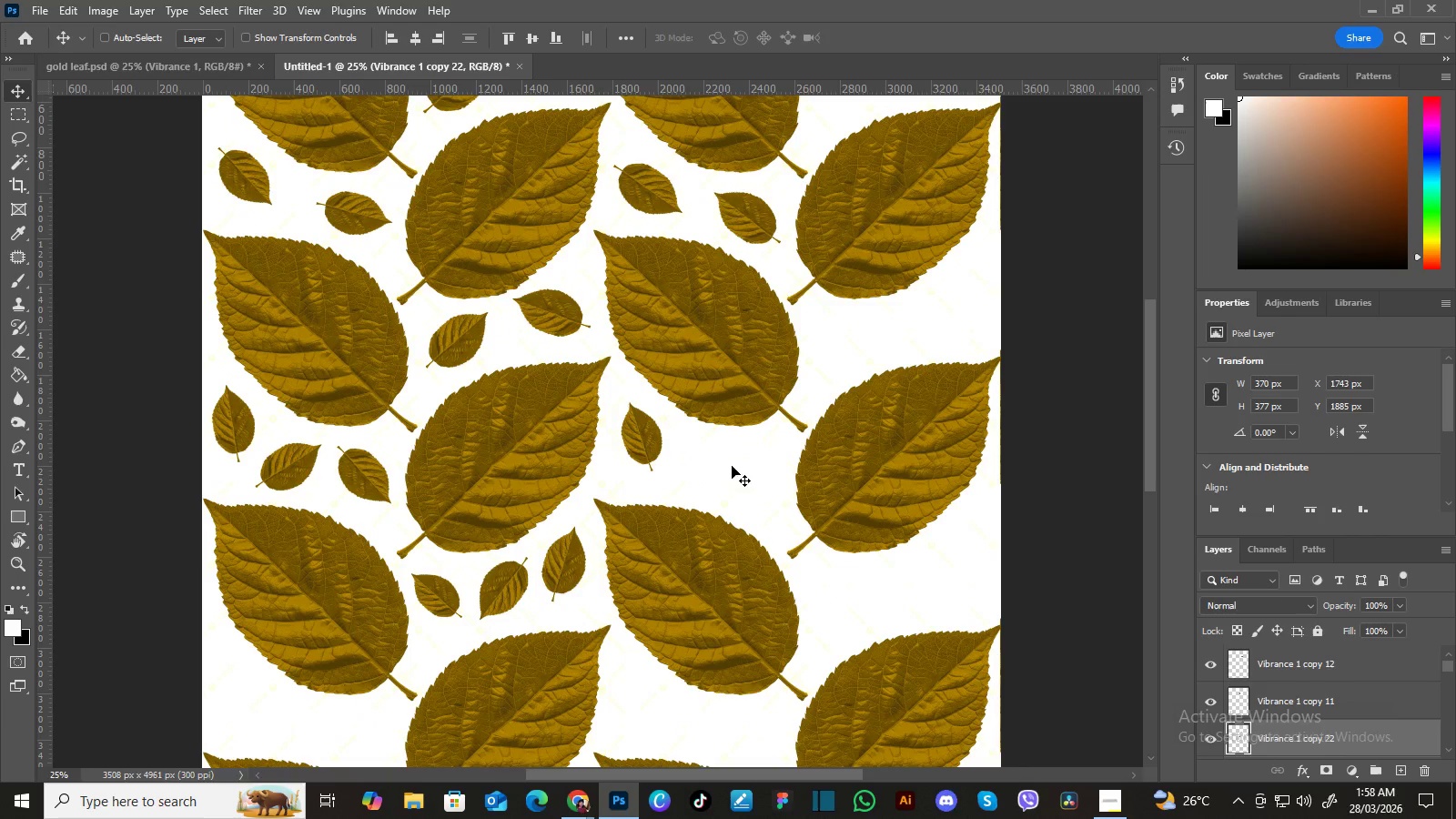 
hold_key(key=Space, duration=1.5)
 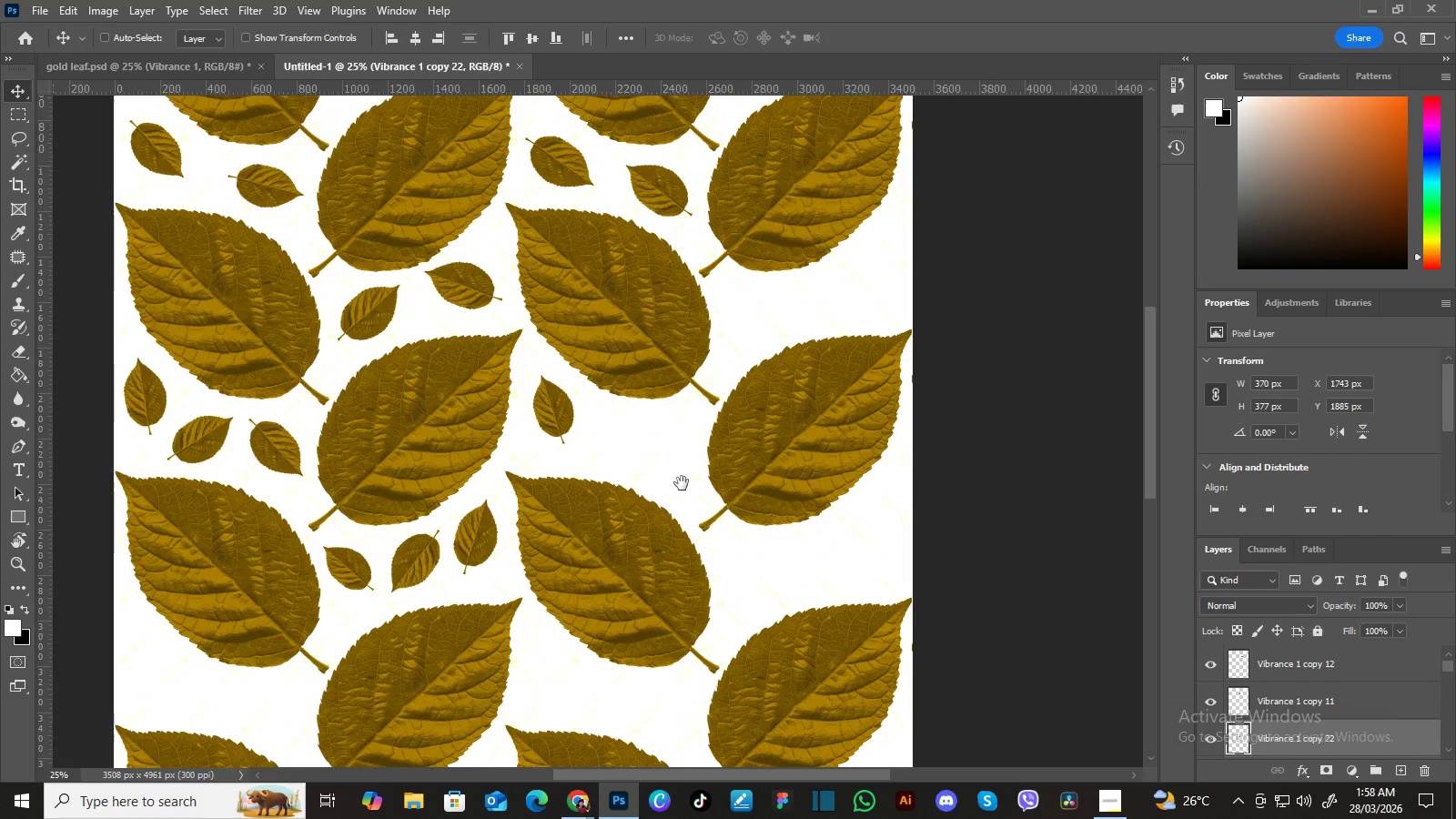 
left_click_drag(start_coordinate=[754, 461], to_coordinate=[697, 520])
 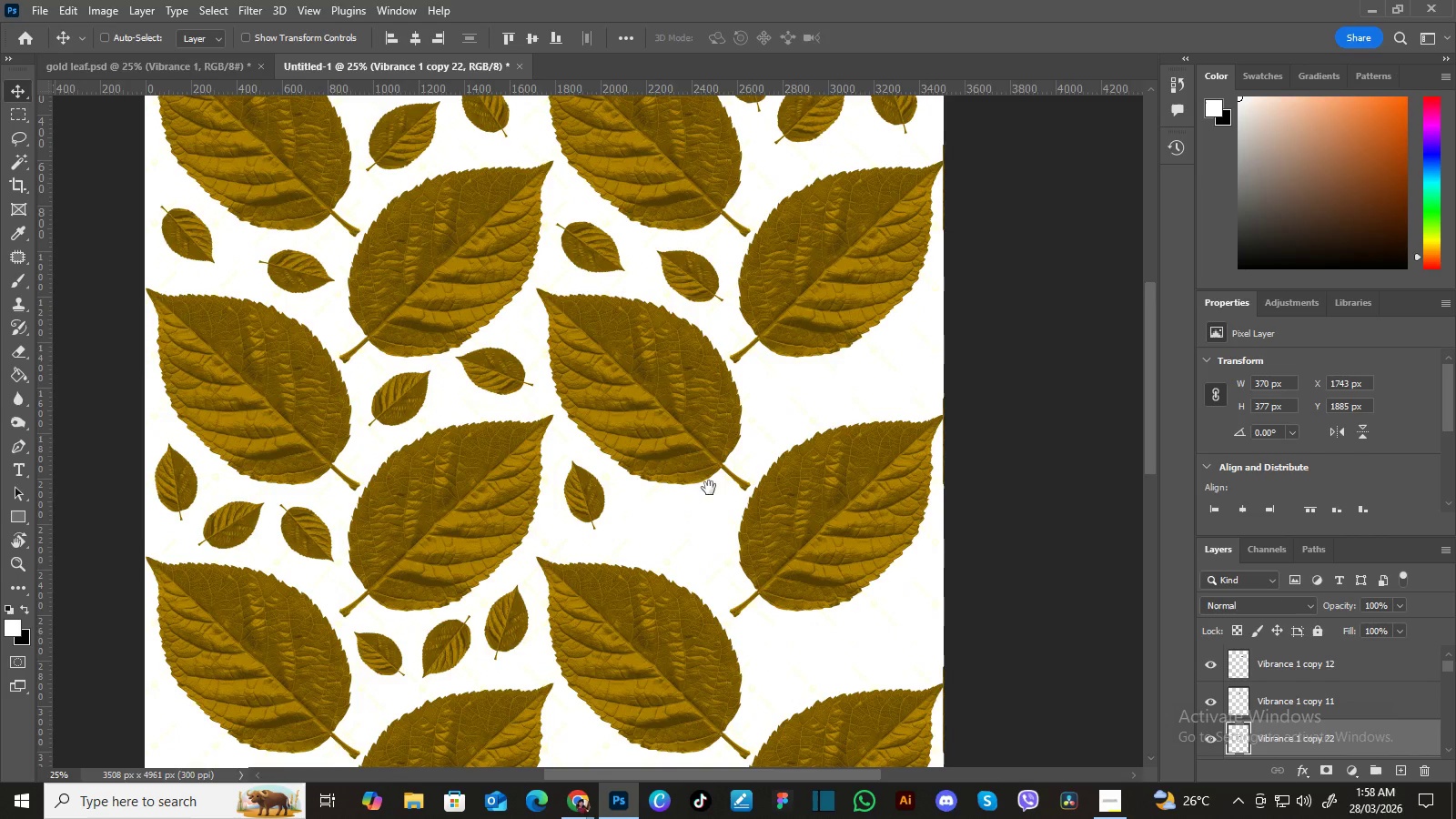 
left_click_drag(start_coordinate=[709, 489], to_coordinate=[696, 507])
 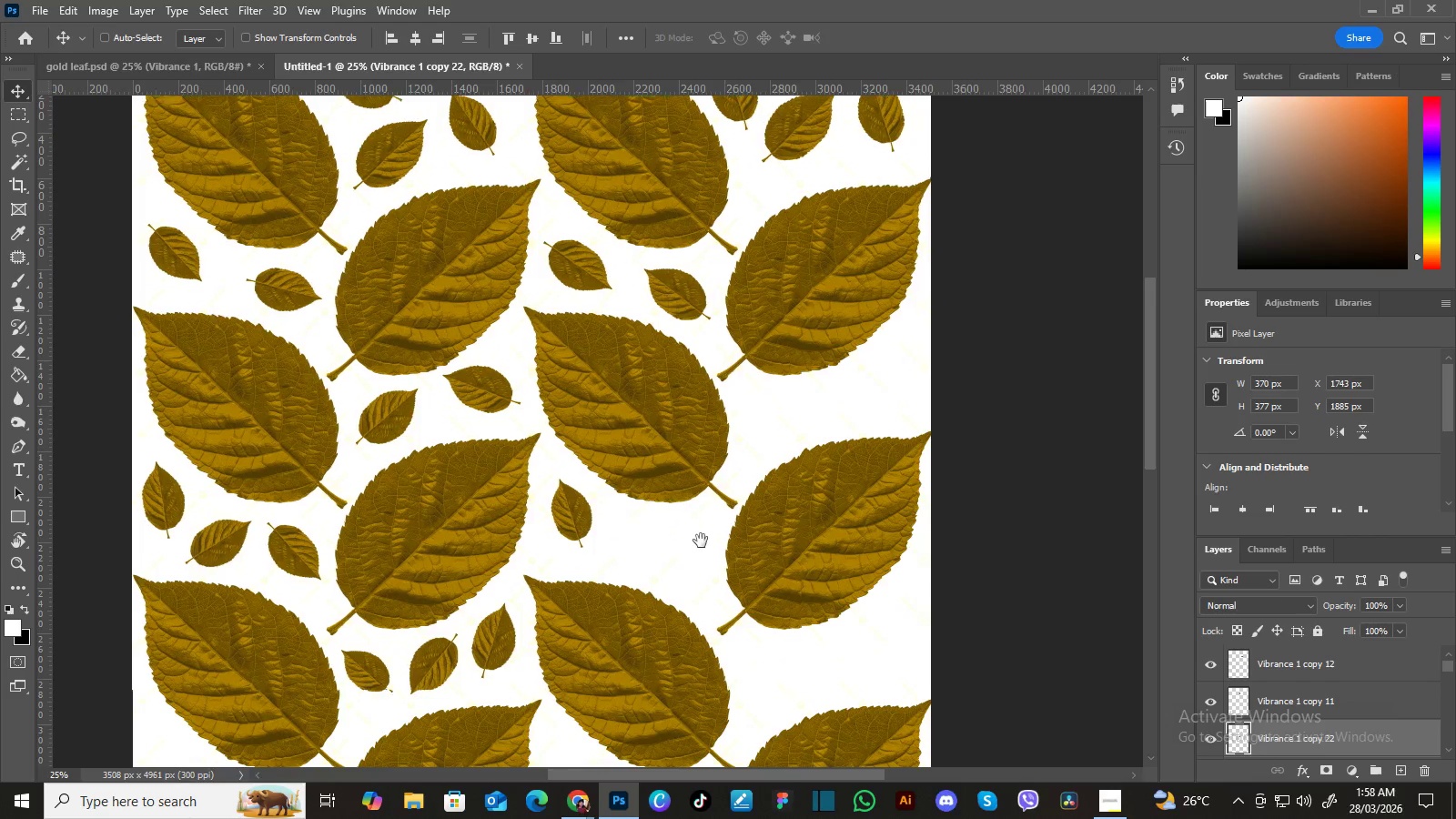 
left_click_drag(start_coordinate=[701, 541], to_coordinate=[682, 437])
 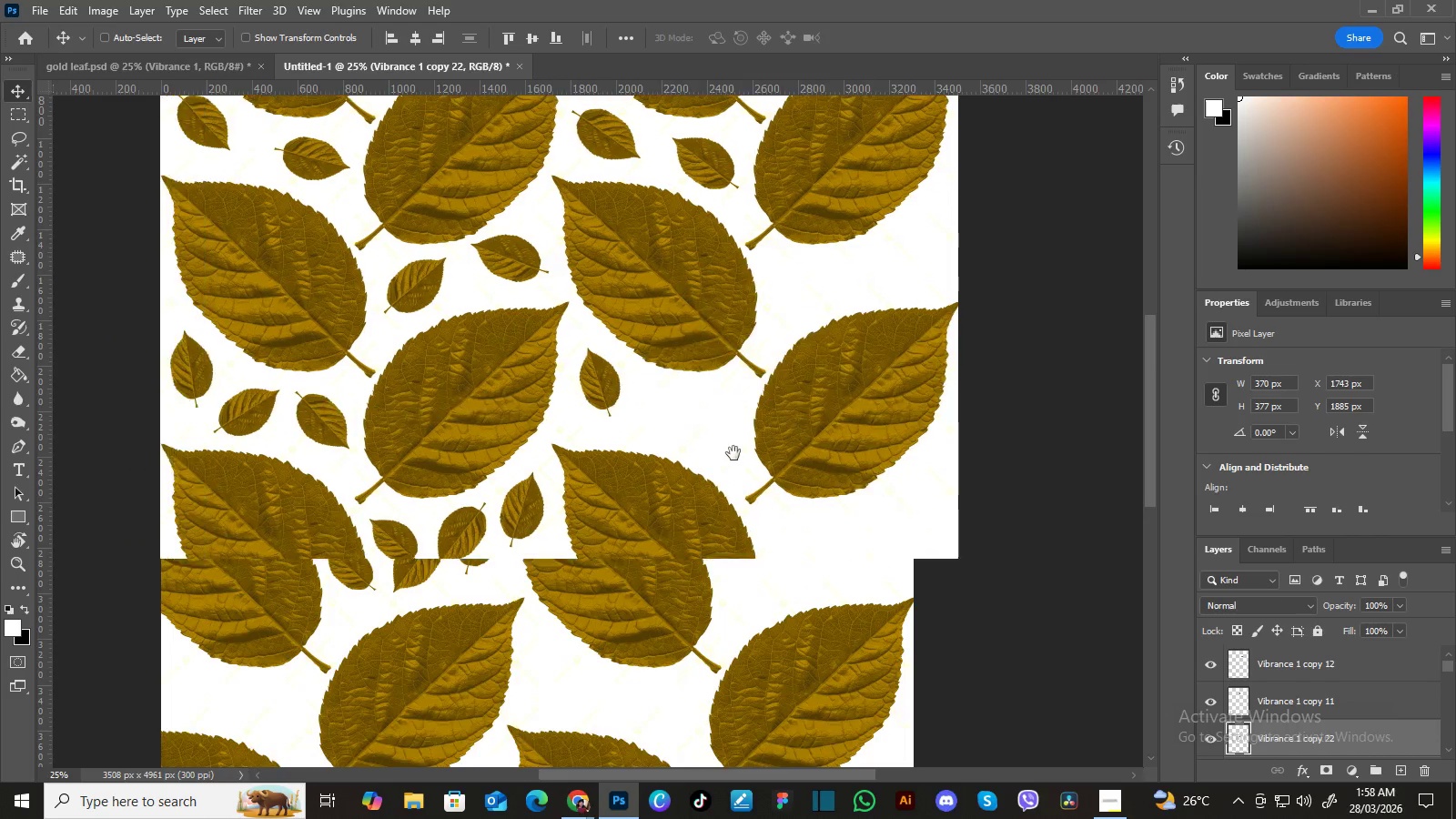 
hold_key(key=Space, duration=0.97)
 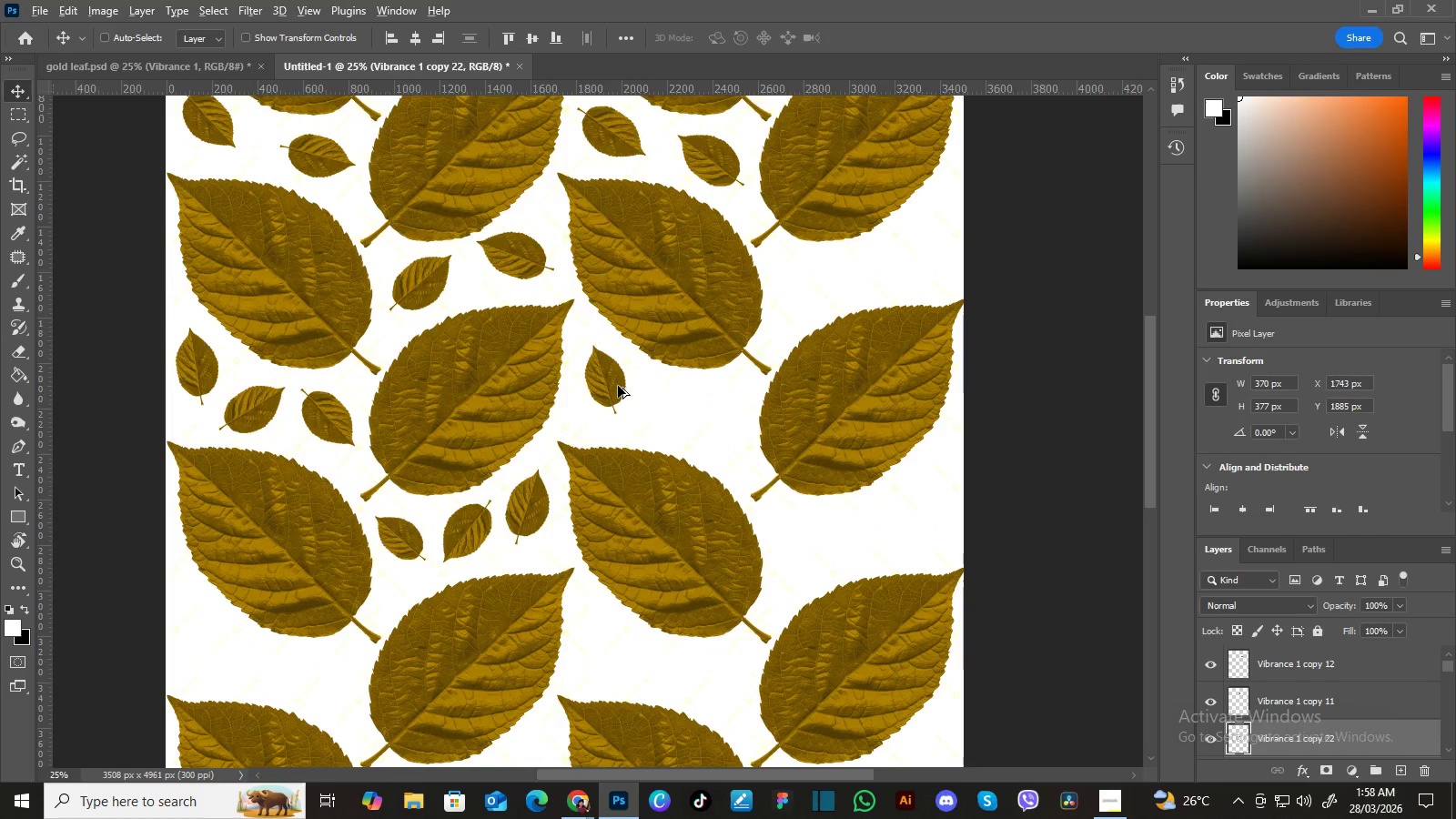 
left_click_drag(start_coordinate=[682, 483], to_coordinate=[733, 453])
 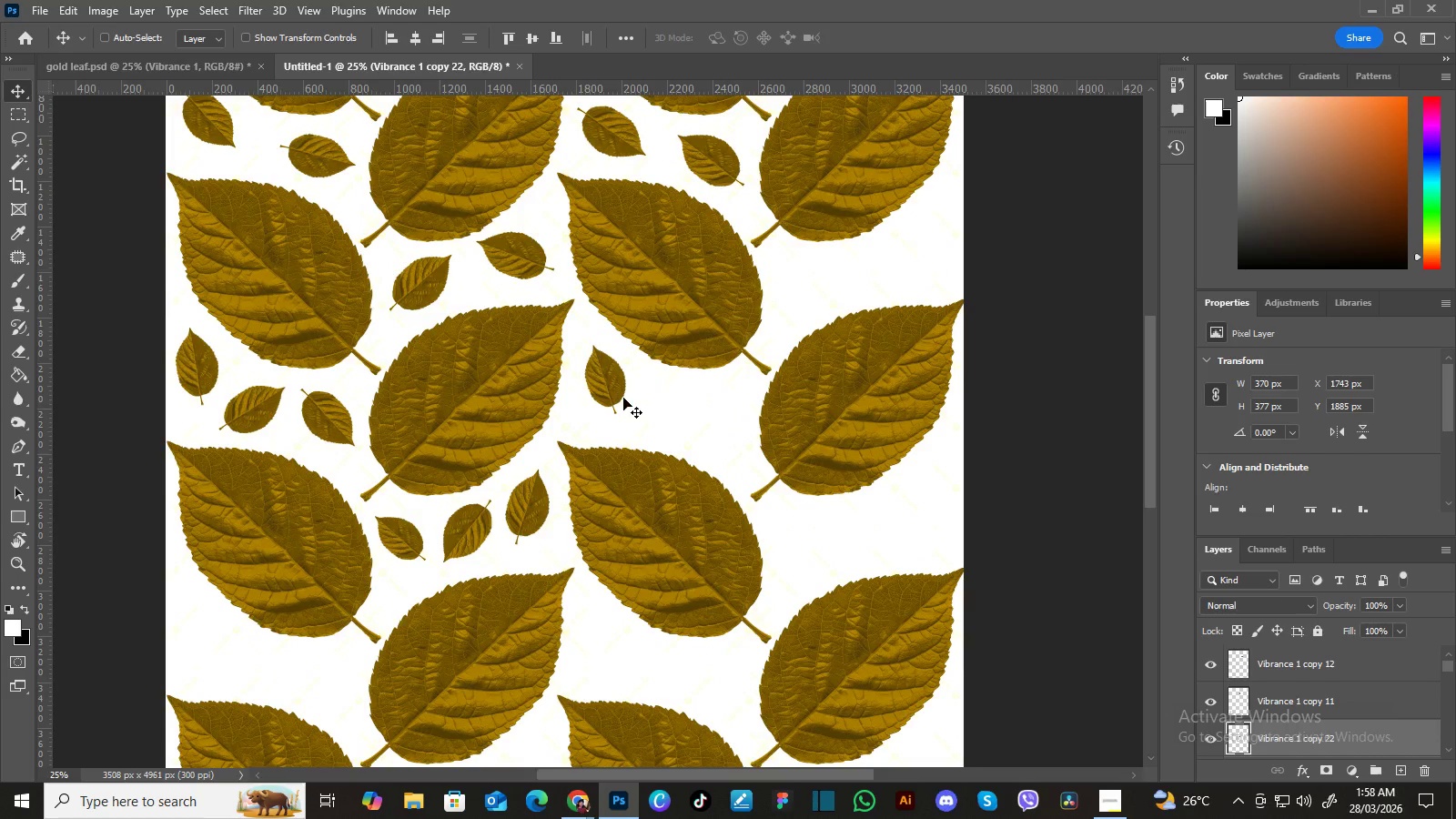 
hold_key(key=AltLeft, duration=1.5)
left_click_drag(start_coordinate=[618, 386], to_coordinate=[679, 415])
 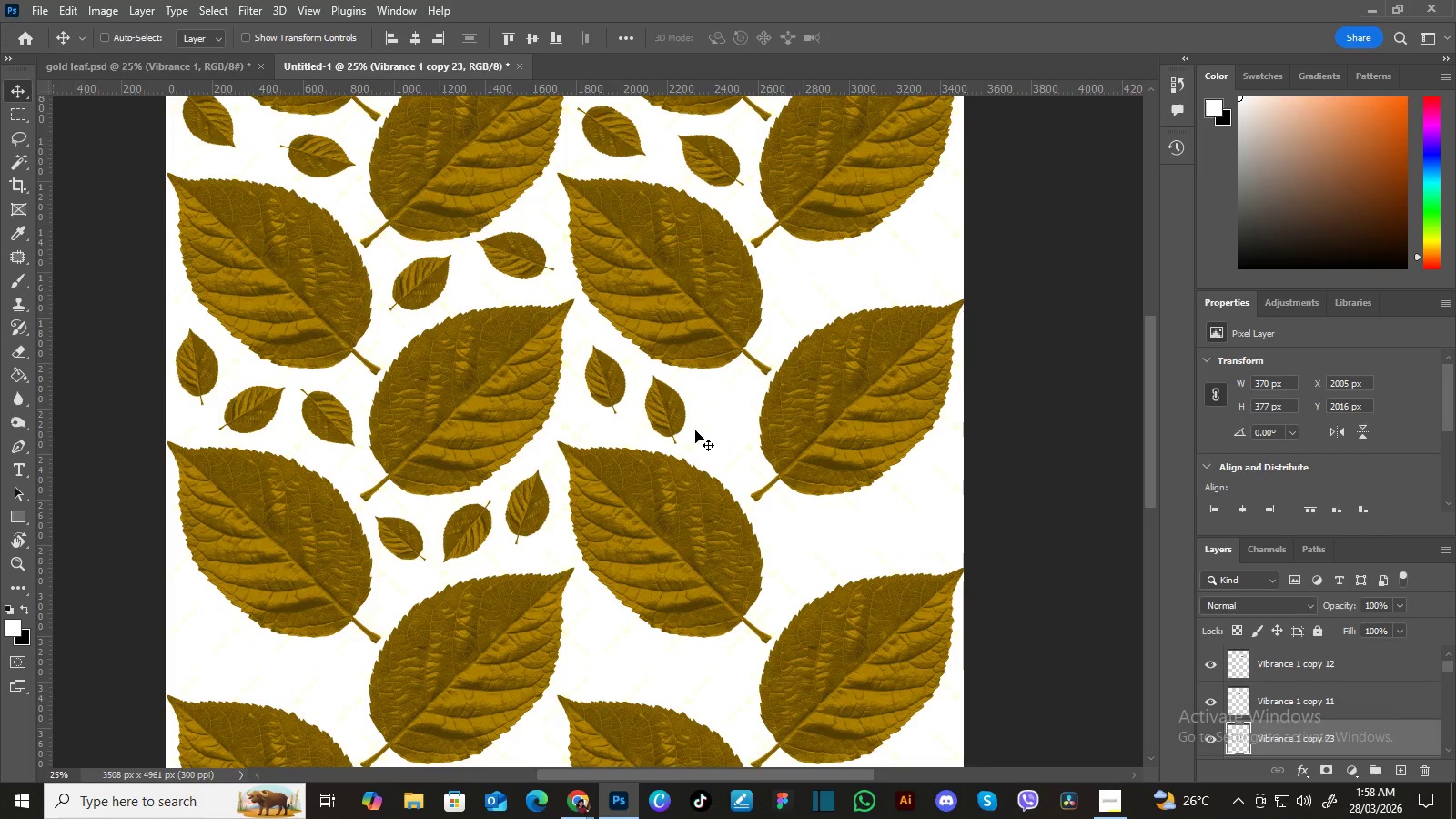 
hold_key(key=AltLeft, duration=0.64)
 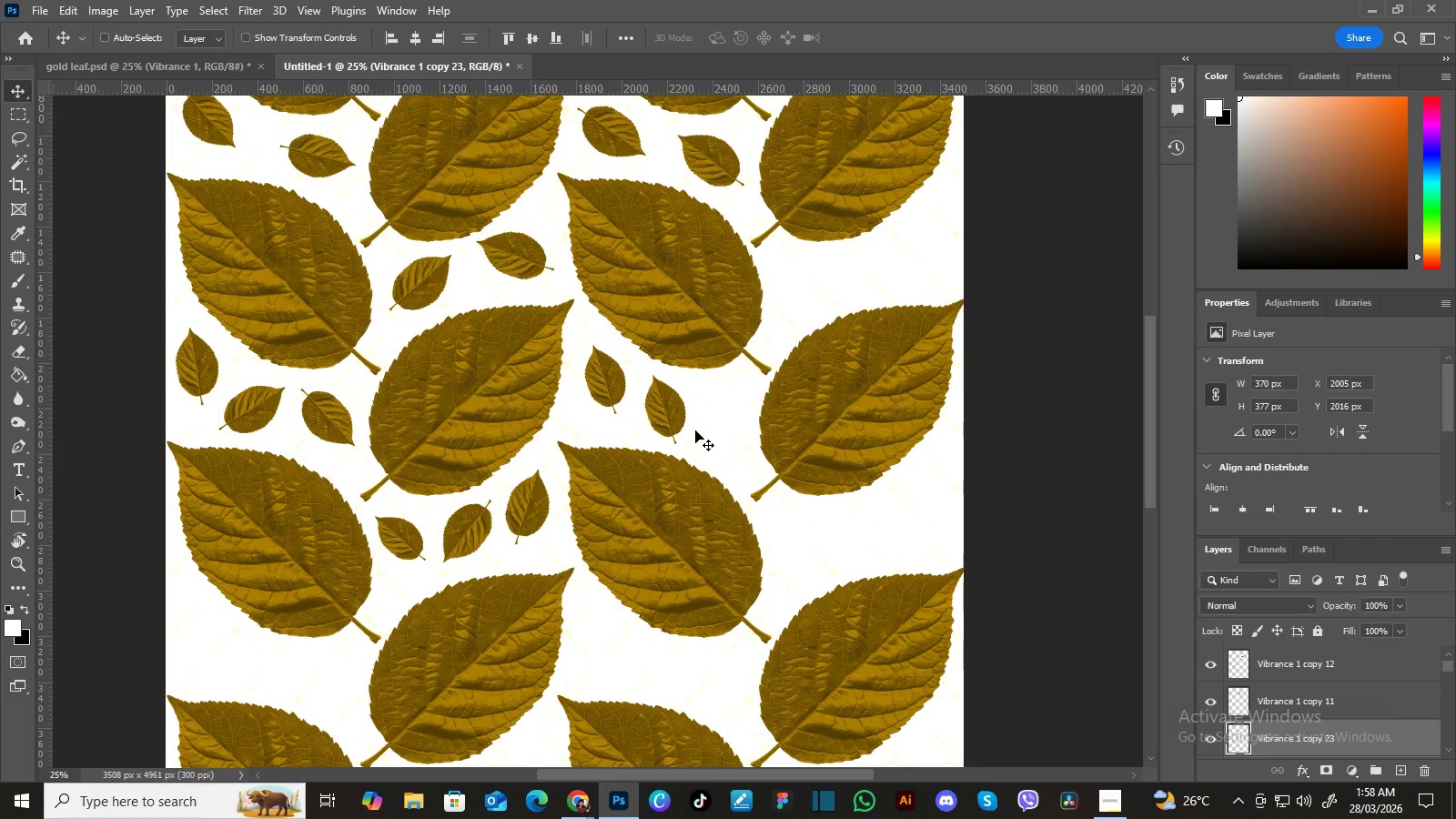 
key(Control+T)
 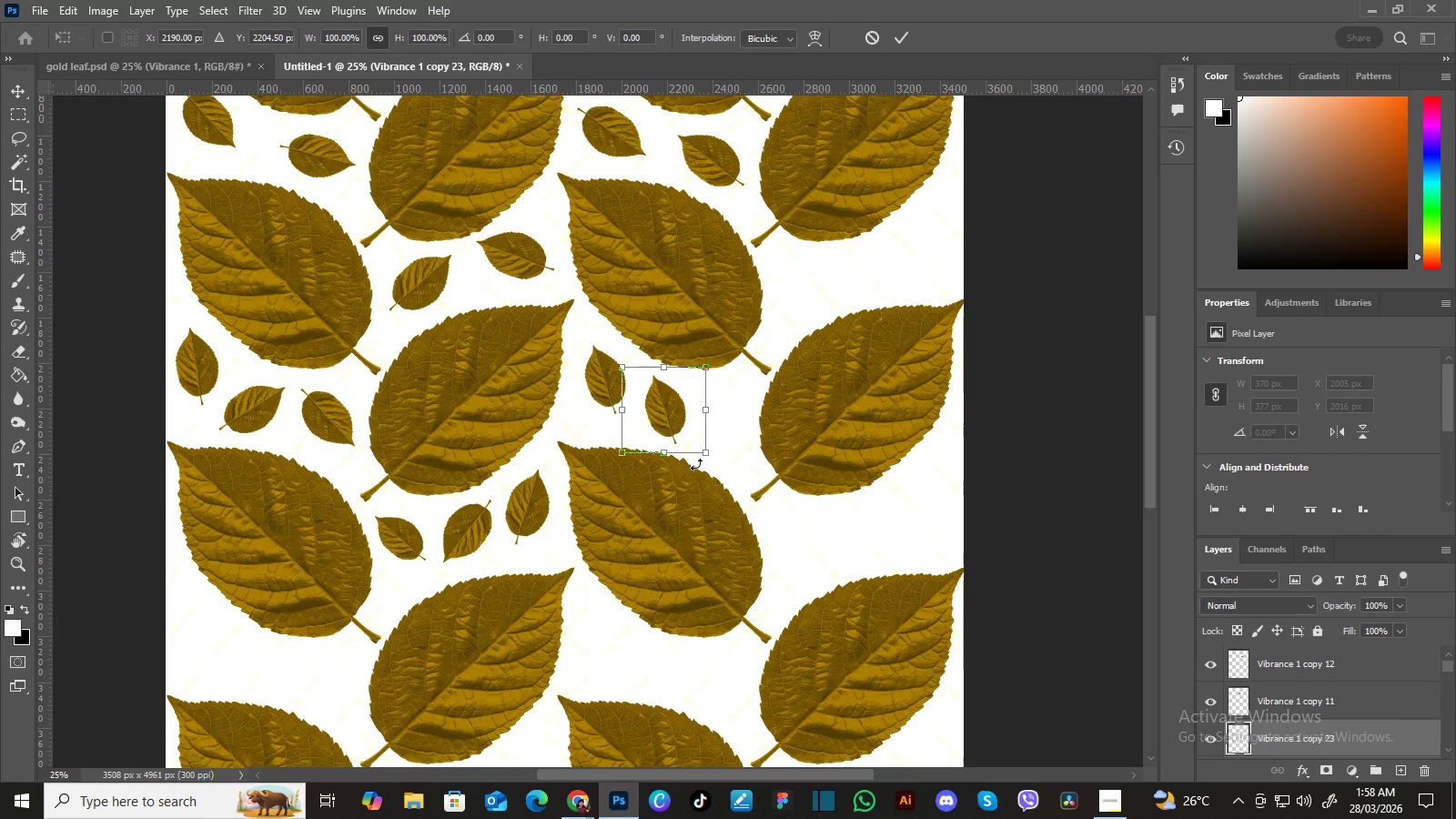 
left_click_drag(start_coordinate=[696, 461], to_coordinate=[733, 450])
 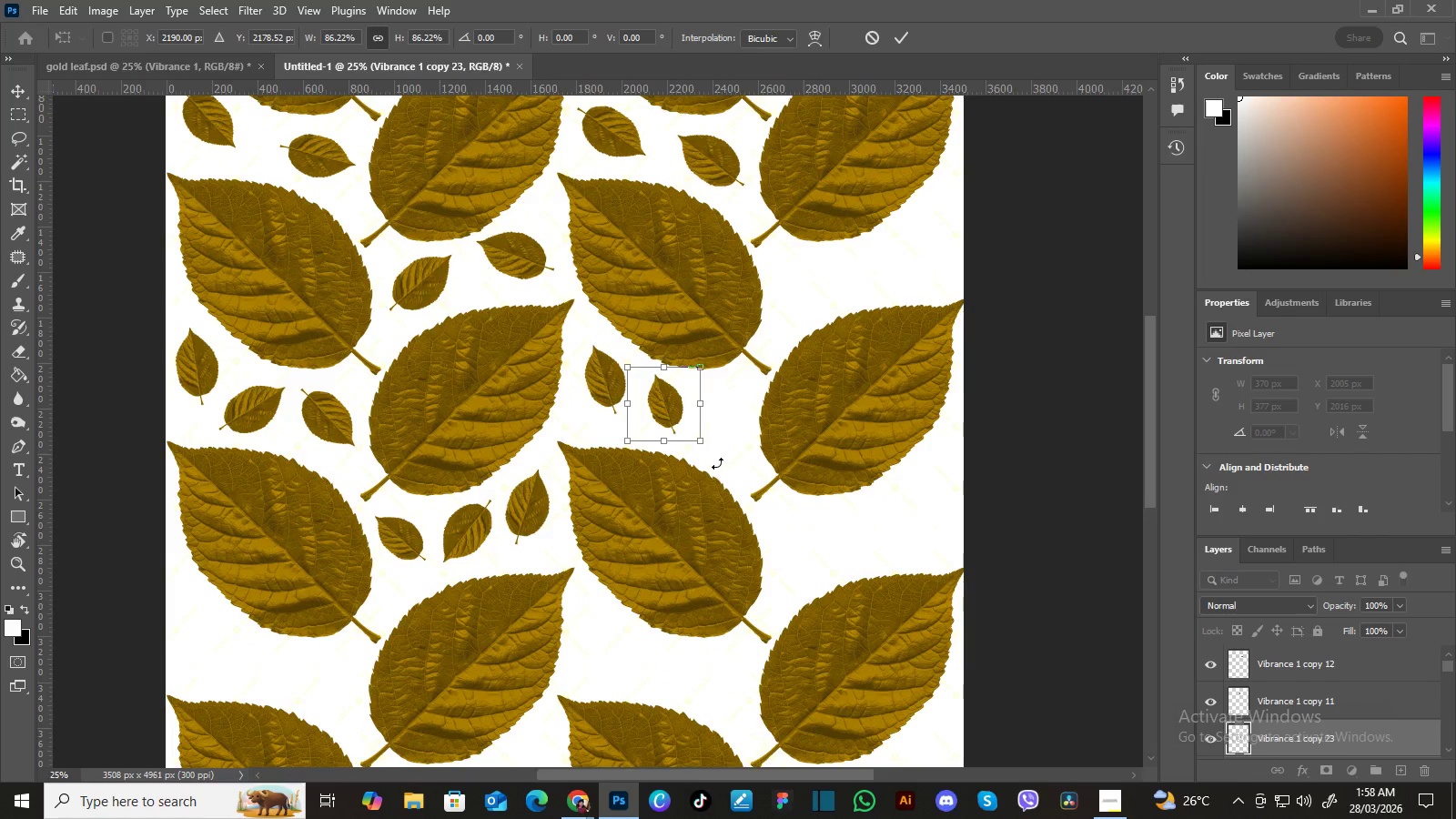 
left_click_drag(start_coordinate=[717, 463], to_coordinate=[621, 456])
 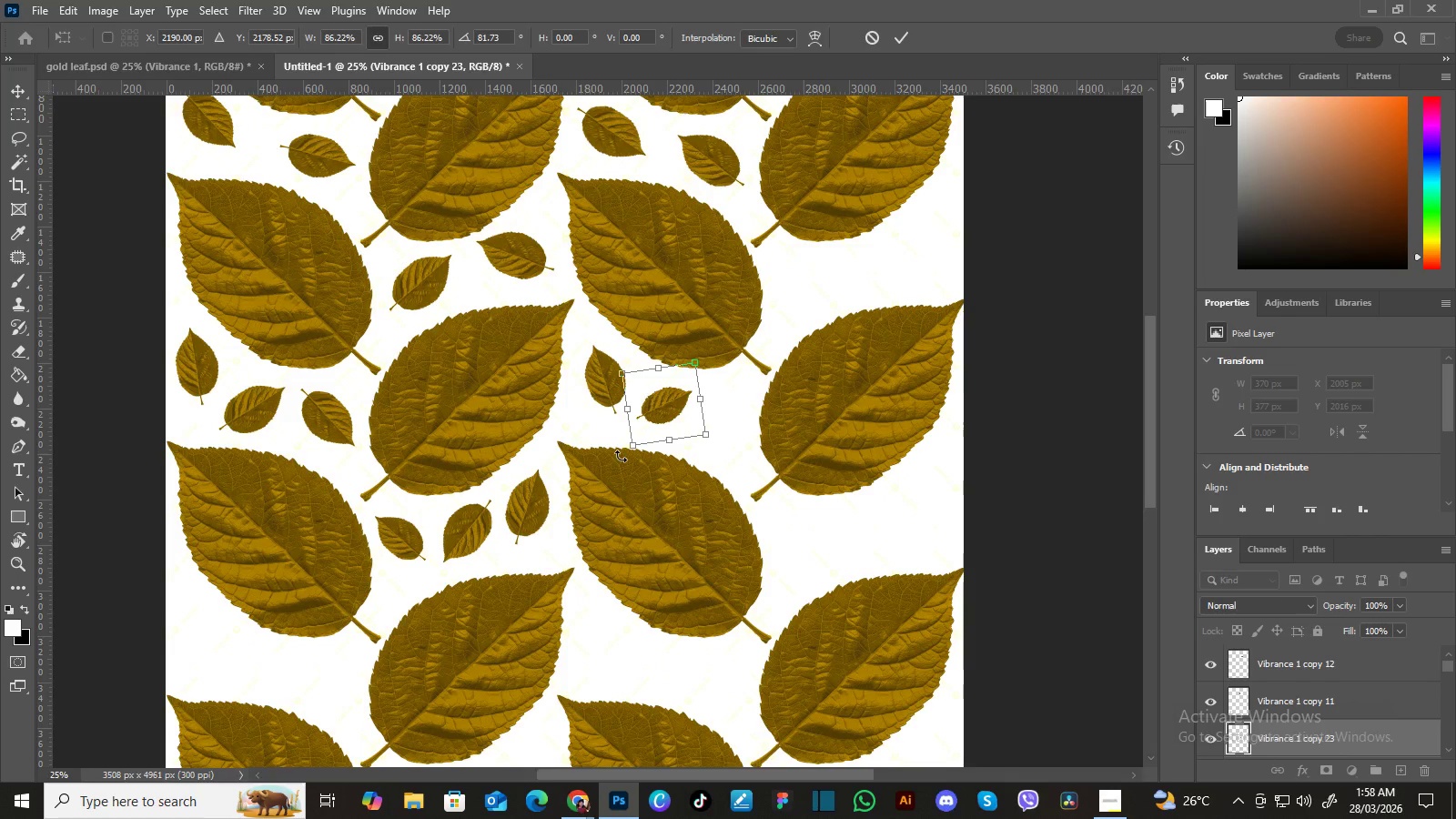 
key(Enter)
 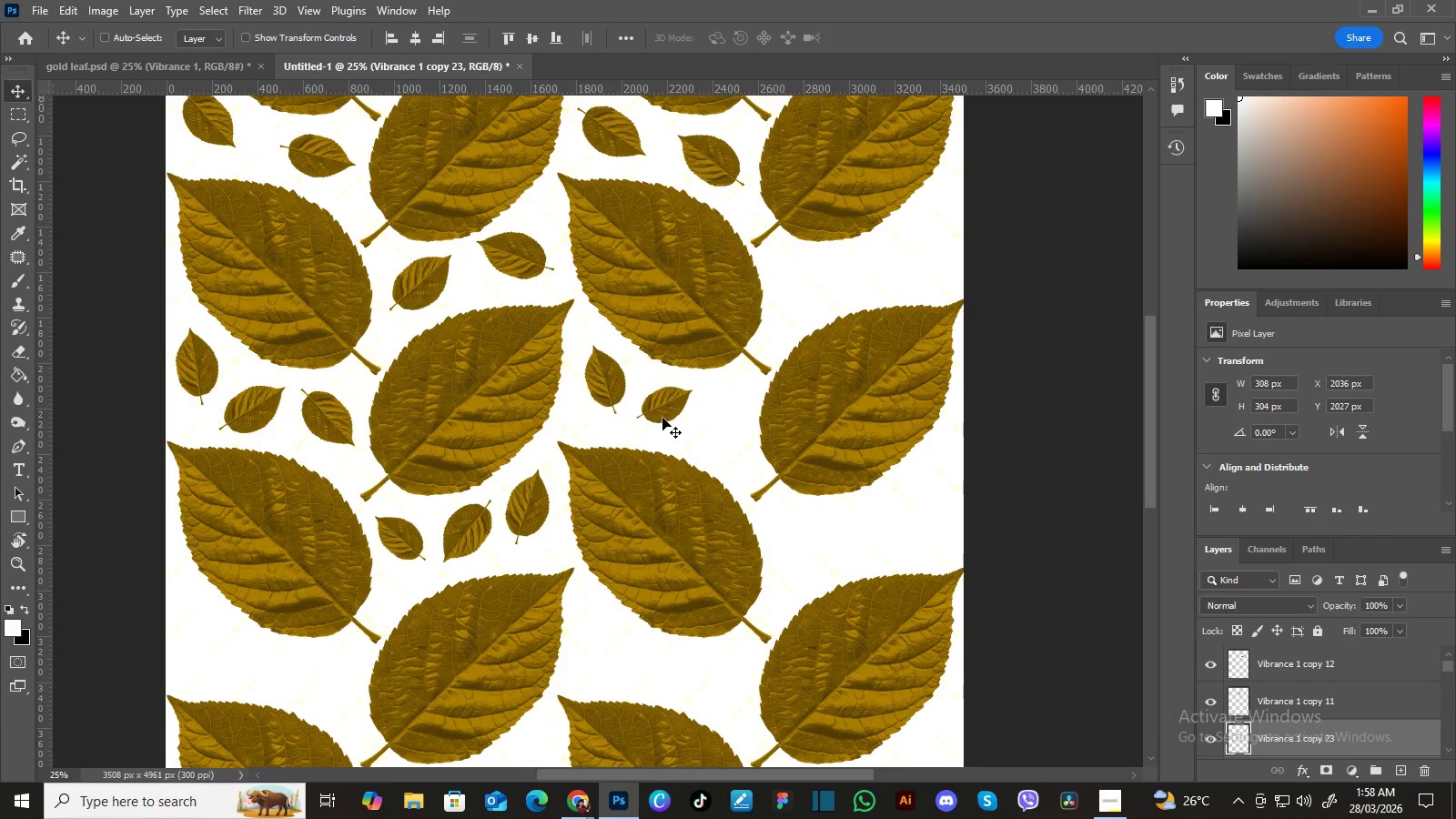 
left_click([662, 417])
 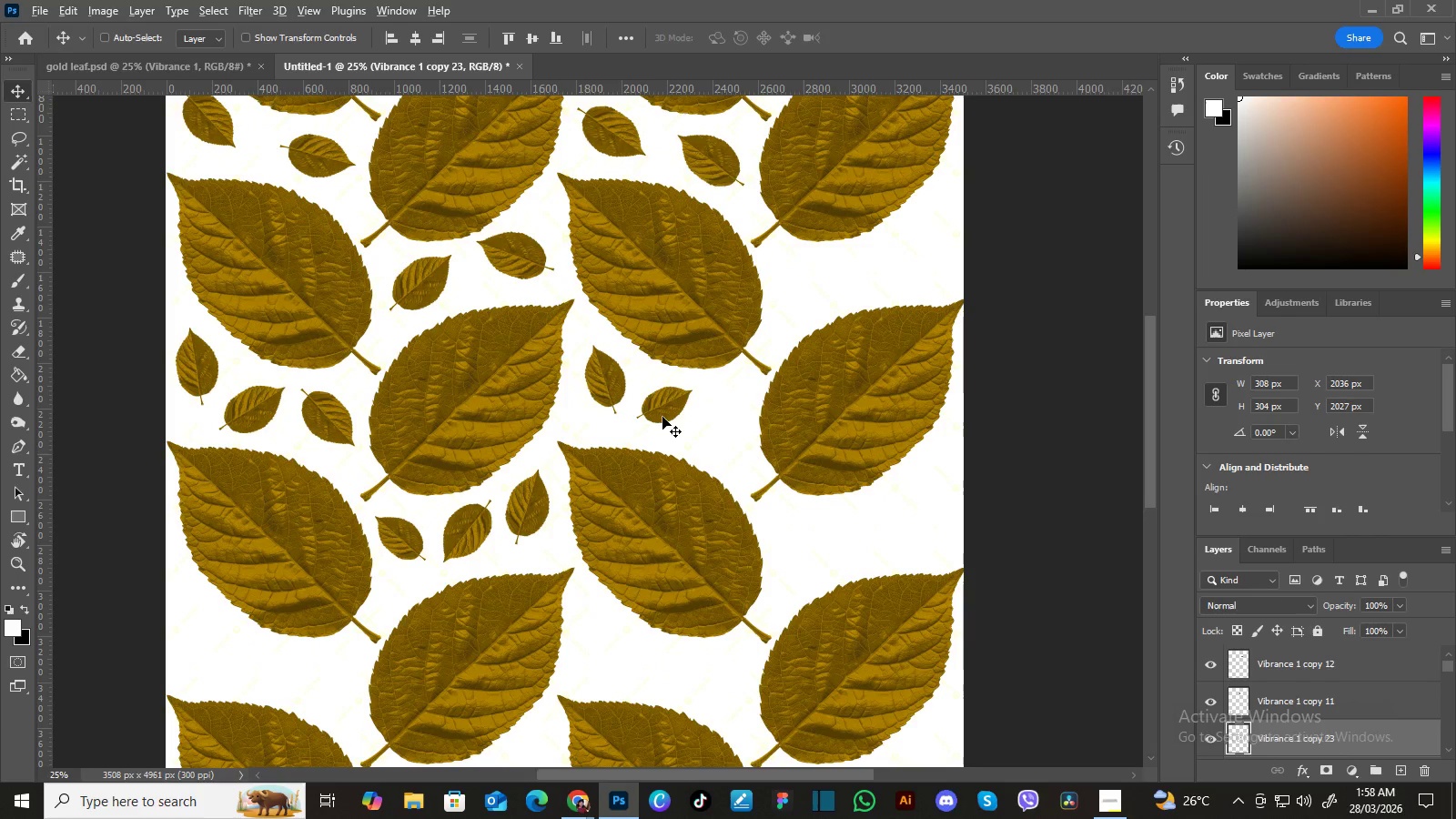 
hold_key(key=AltLeft, duration=1.5)
left_click_drag(start_coordinate=[663, 415], to_coordinate=[722, 429])
 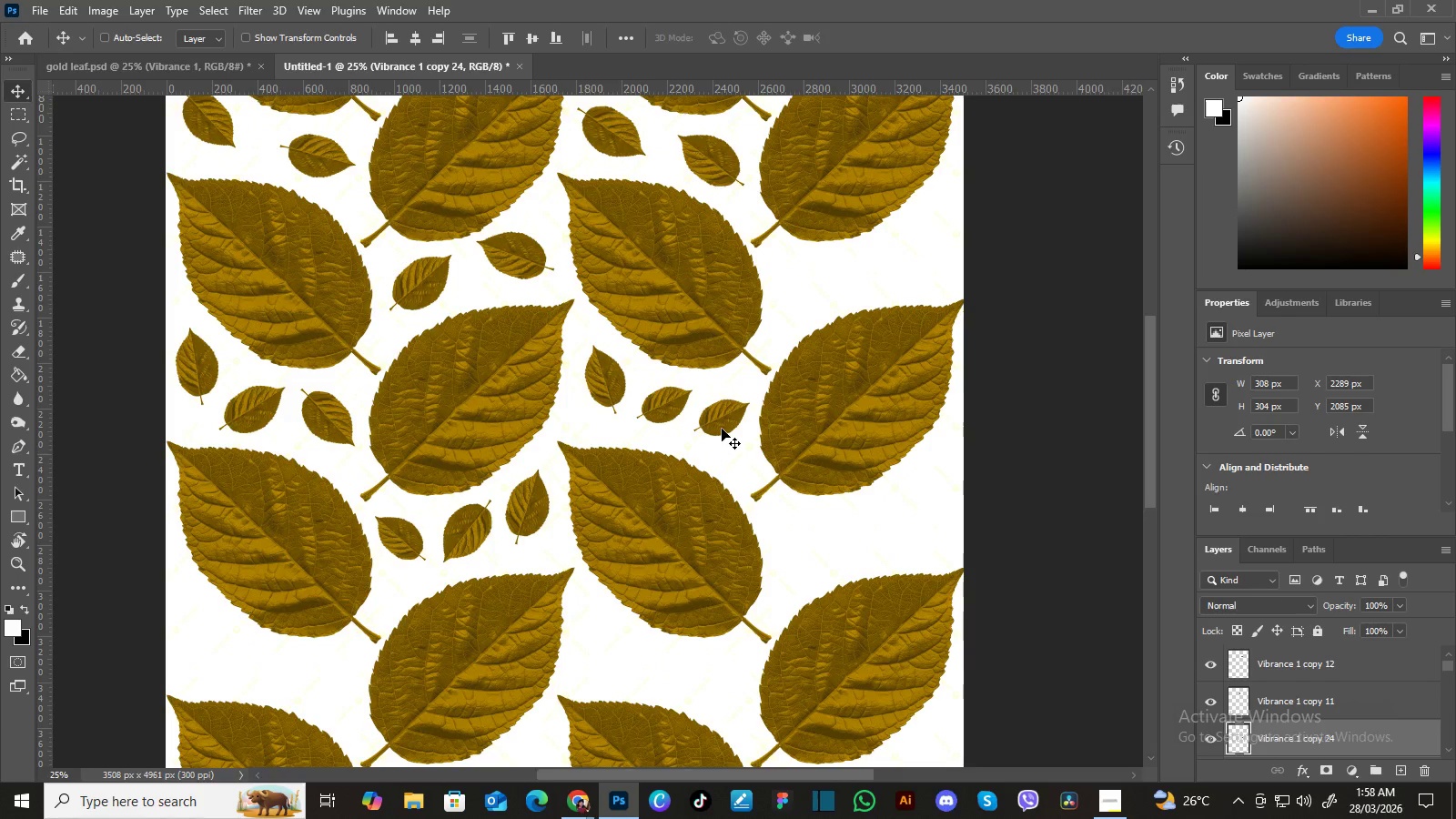 
hold_key(key=AltLeft, duration=0.72)
 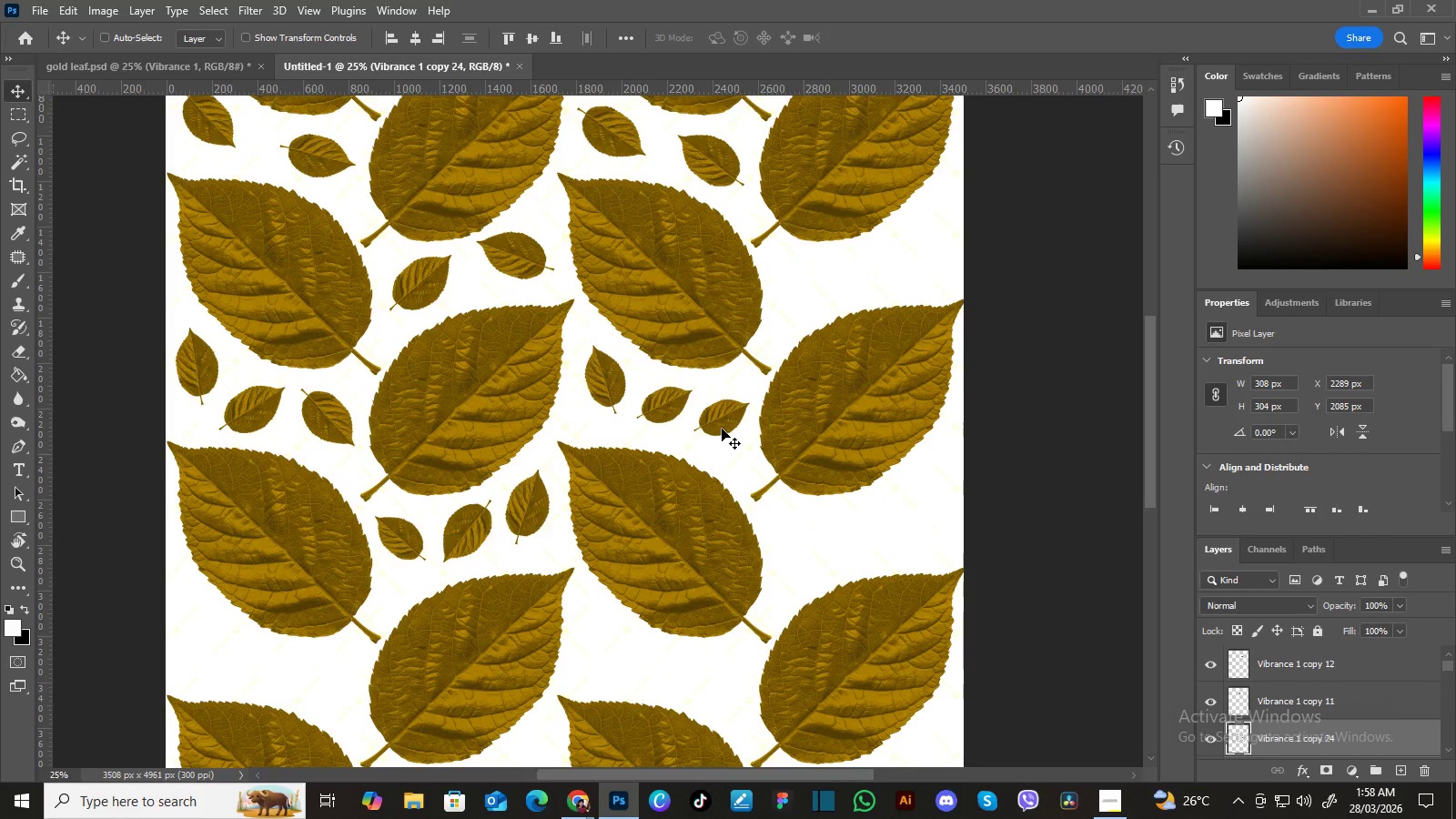 
key(Control+T)
 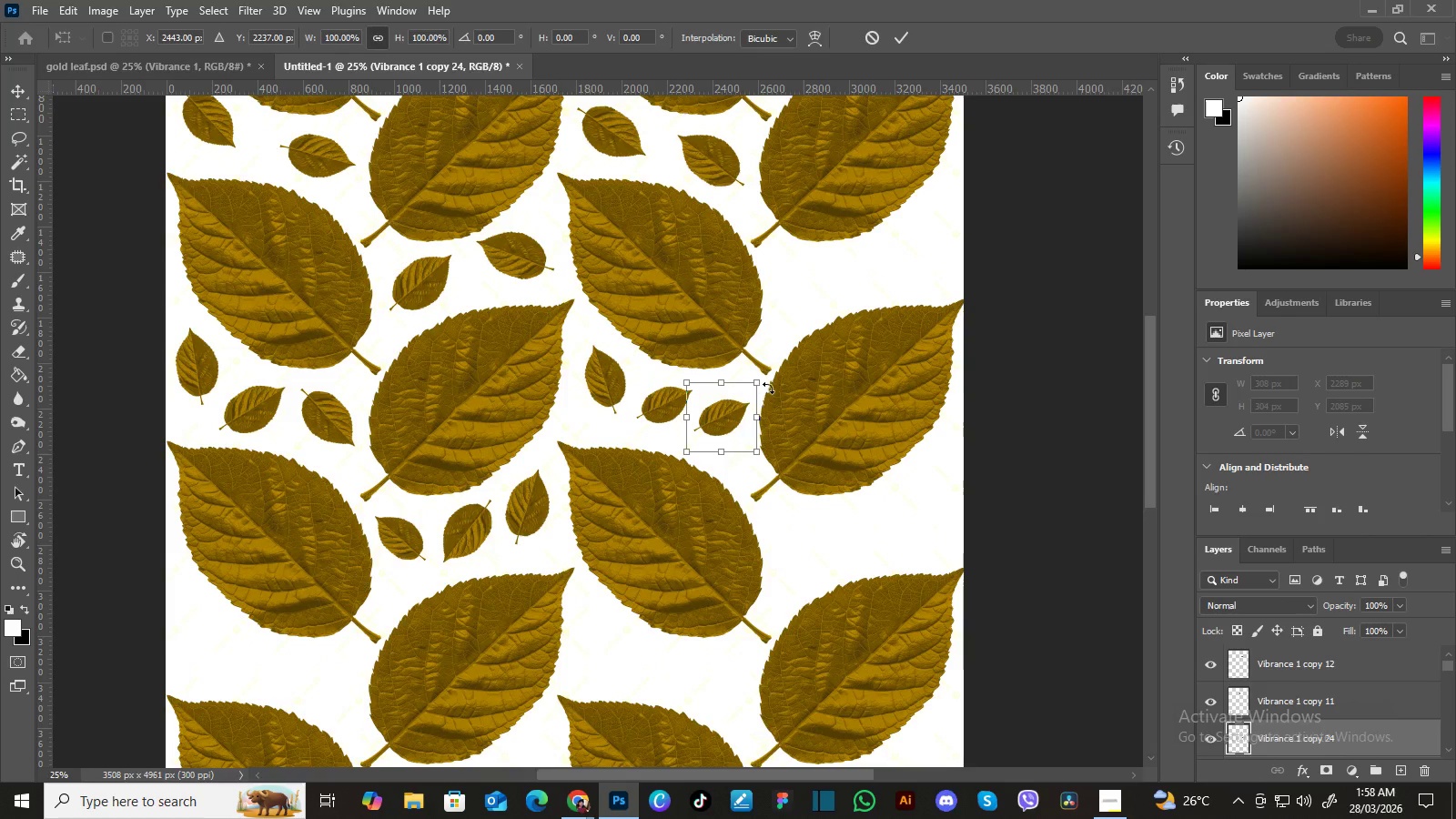 
left_click_drag(start_coordinate=[770, 381], to_coordinate=[762, 478])
 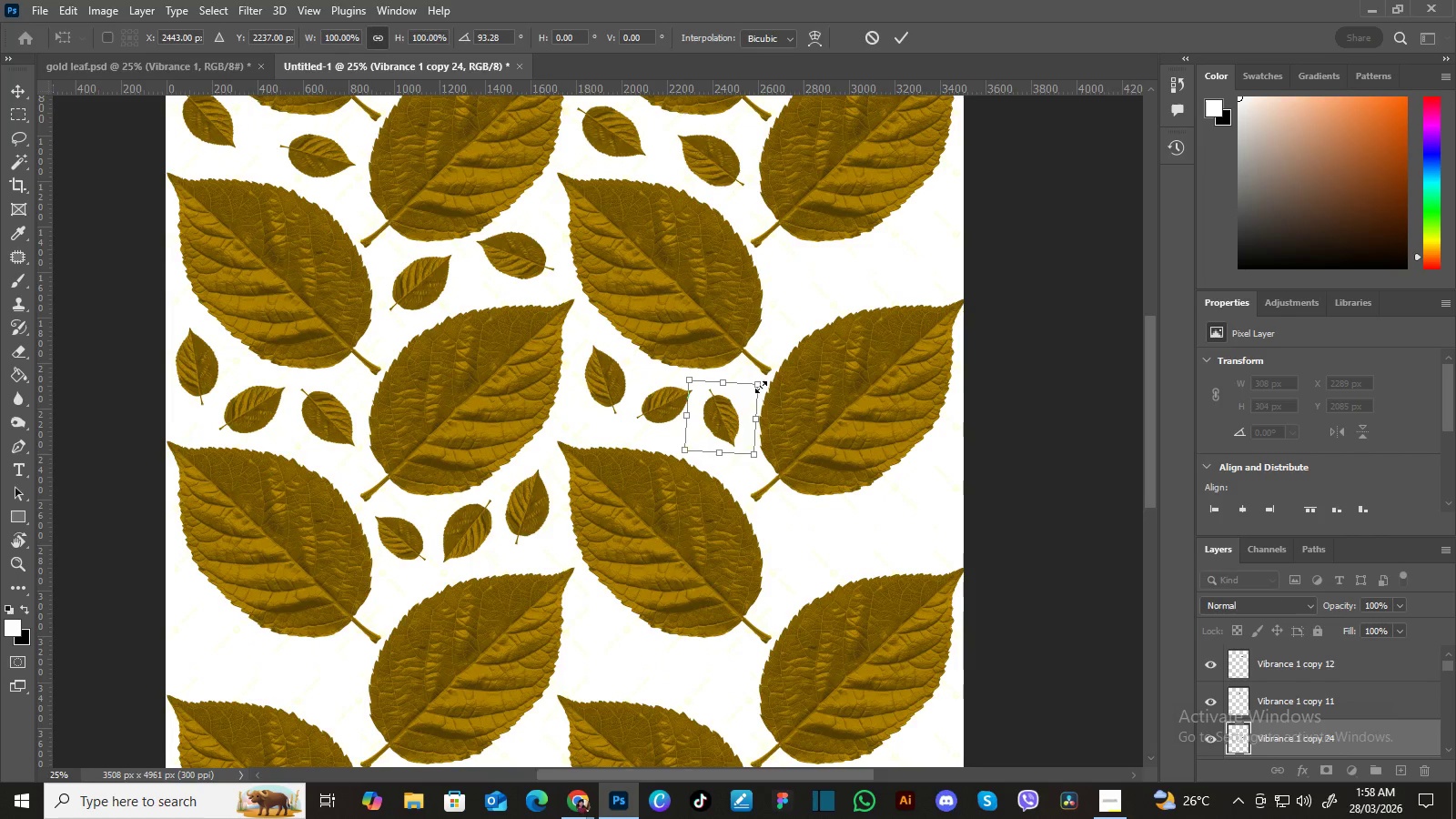 
left_click_drag(start_coordinate=[761, 387], to_coordinate=[778, 380])
 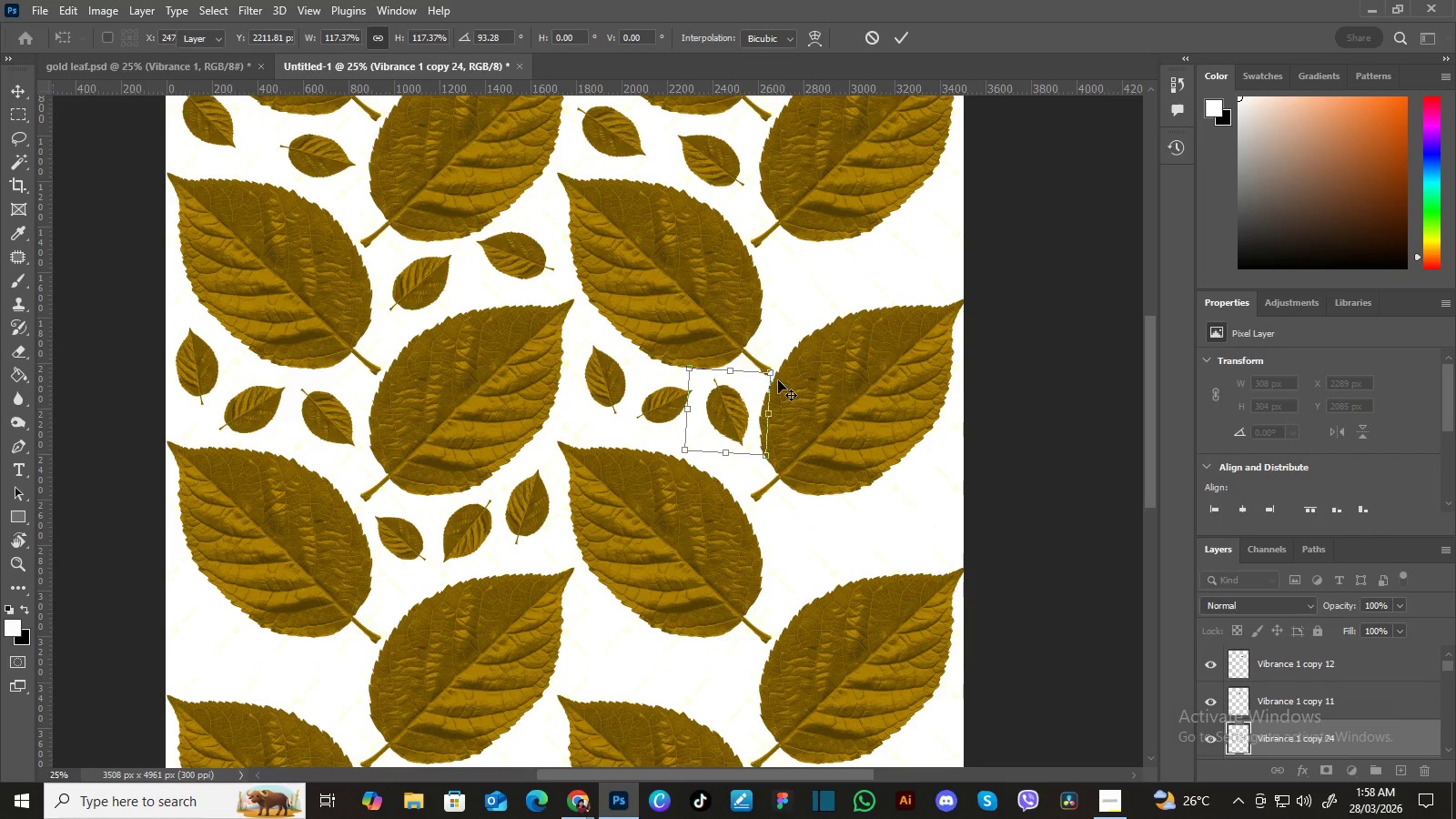 
key(Enter)
 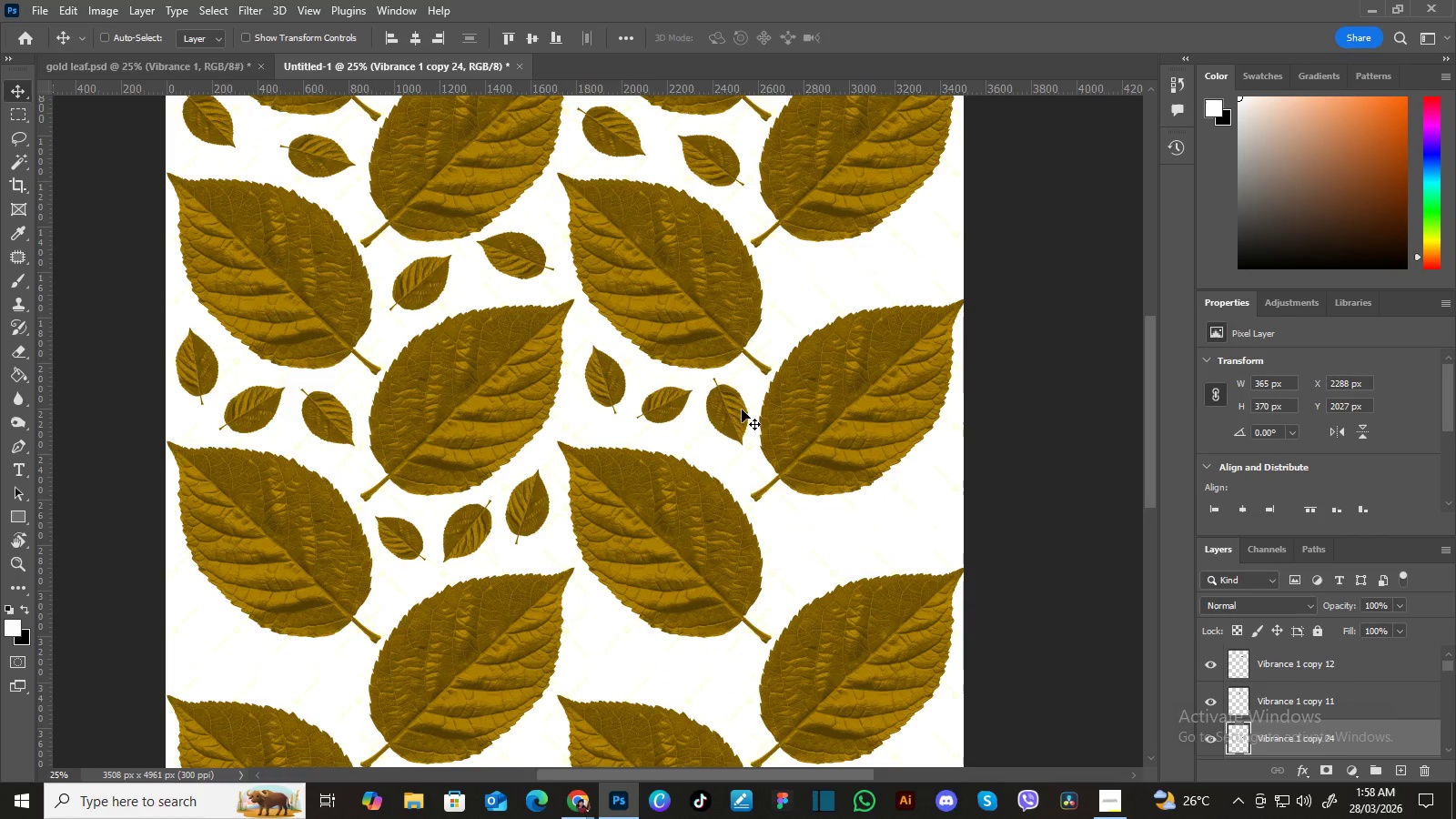 
left_click_drag(start_coordinate=[742, 410], to_coordinate=[738, 427])
 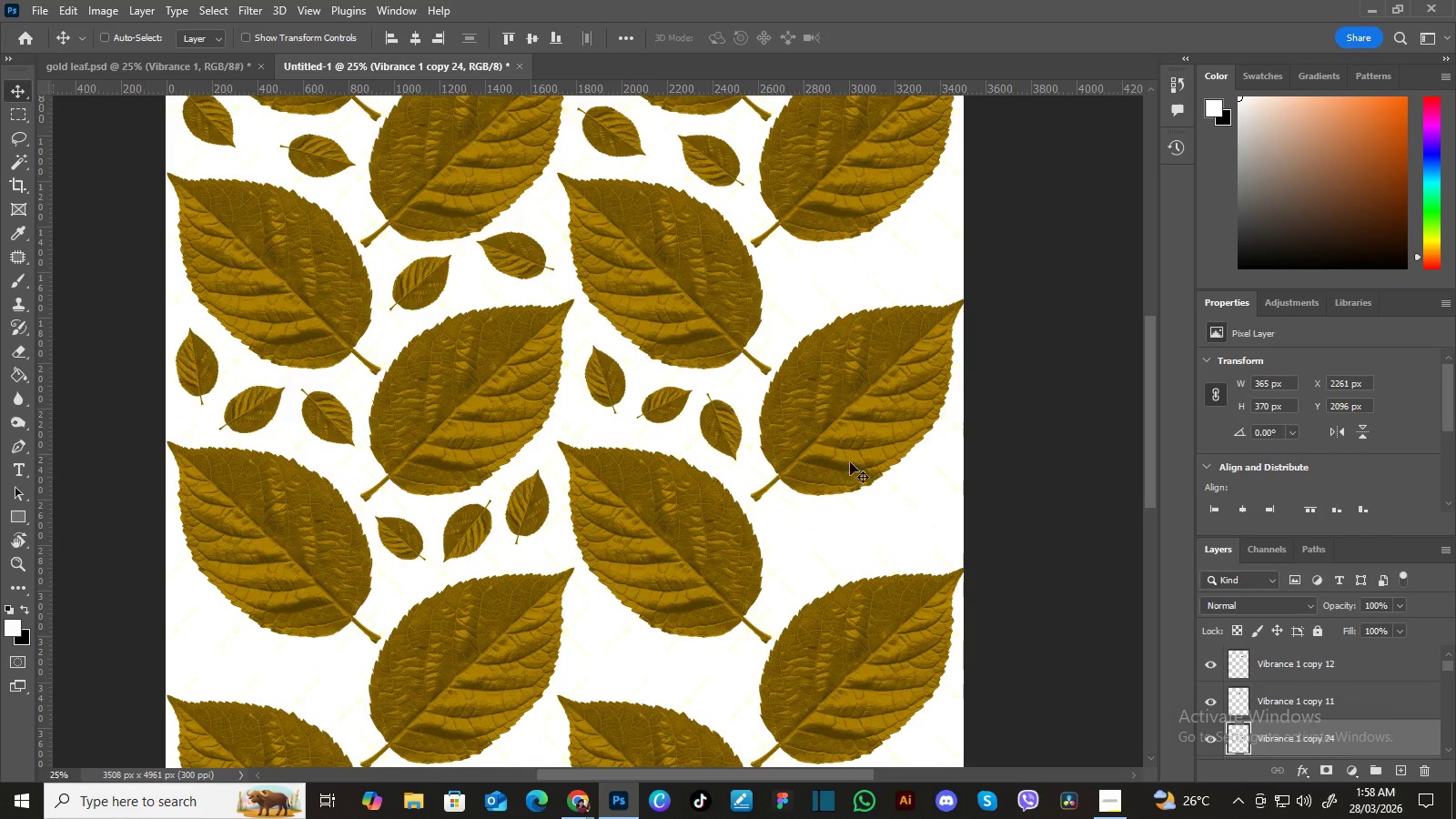 
hold_key(key=Space, duration=0.97)
 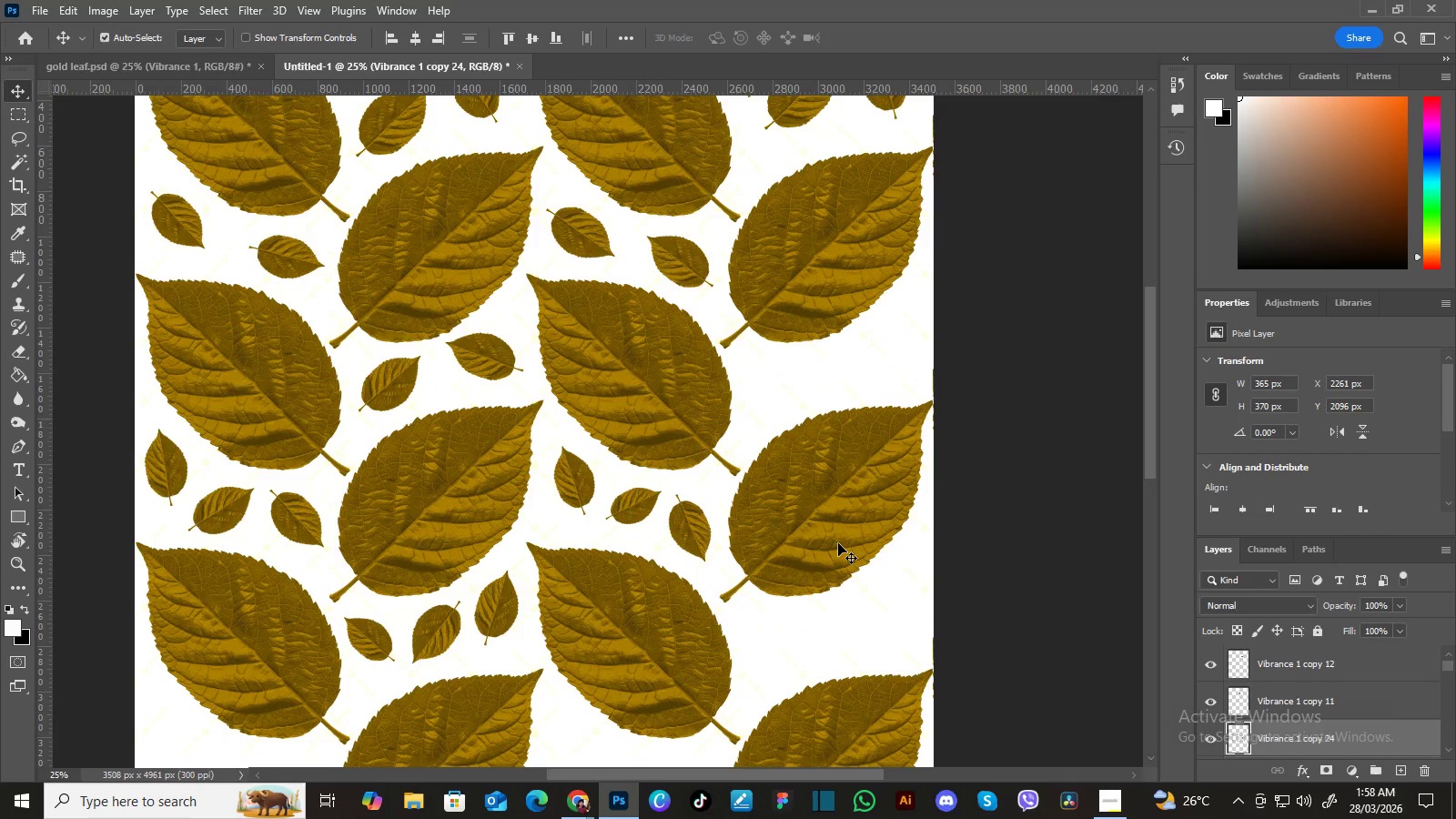 
left_click_drag(start_coordinate=[868, 486], to_coordinate=[837, 587])
 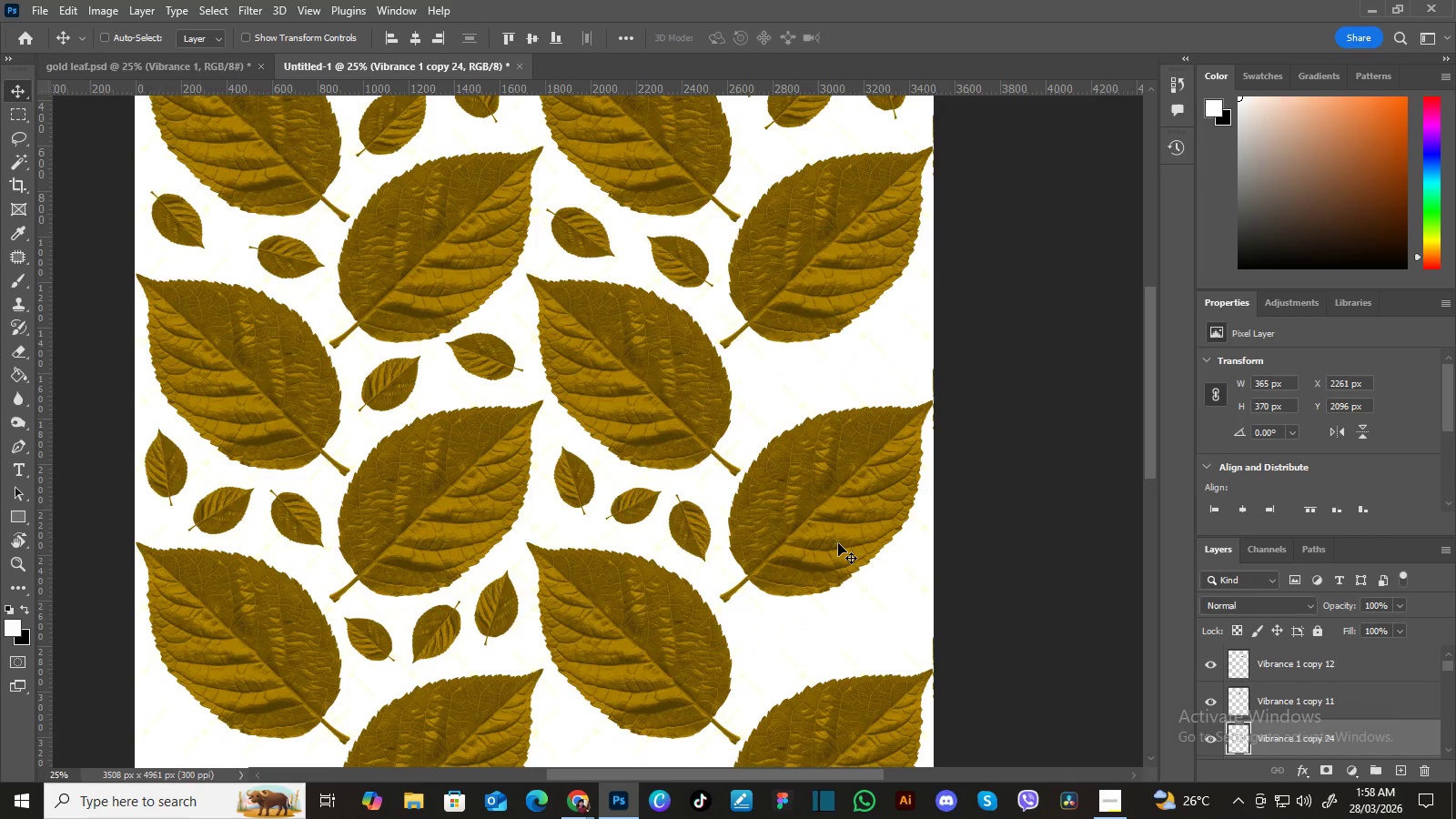 
key(Control+Minus)
 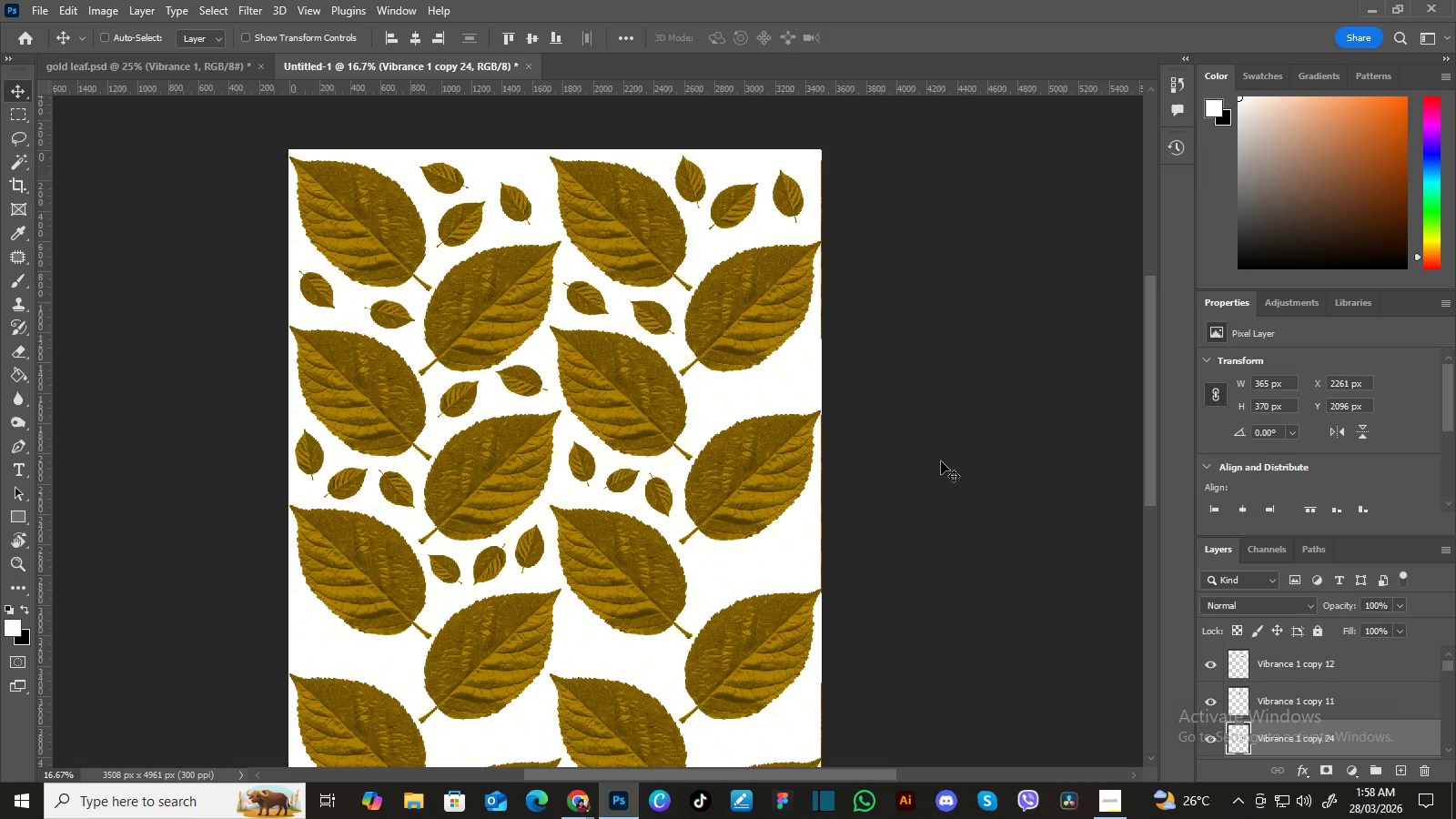 
wait(13.84)
 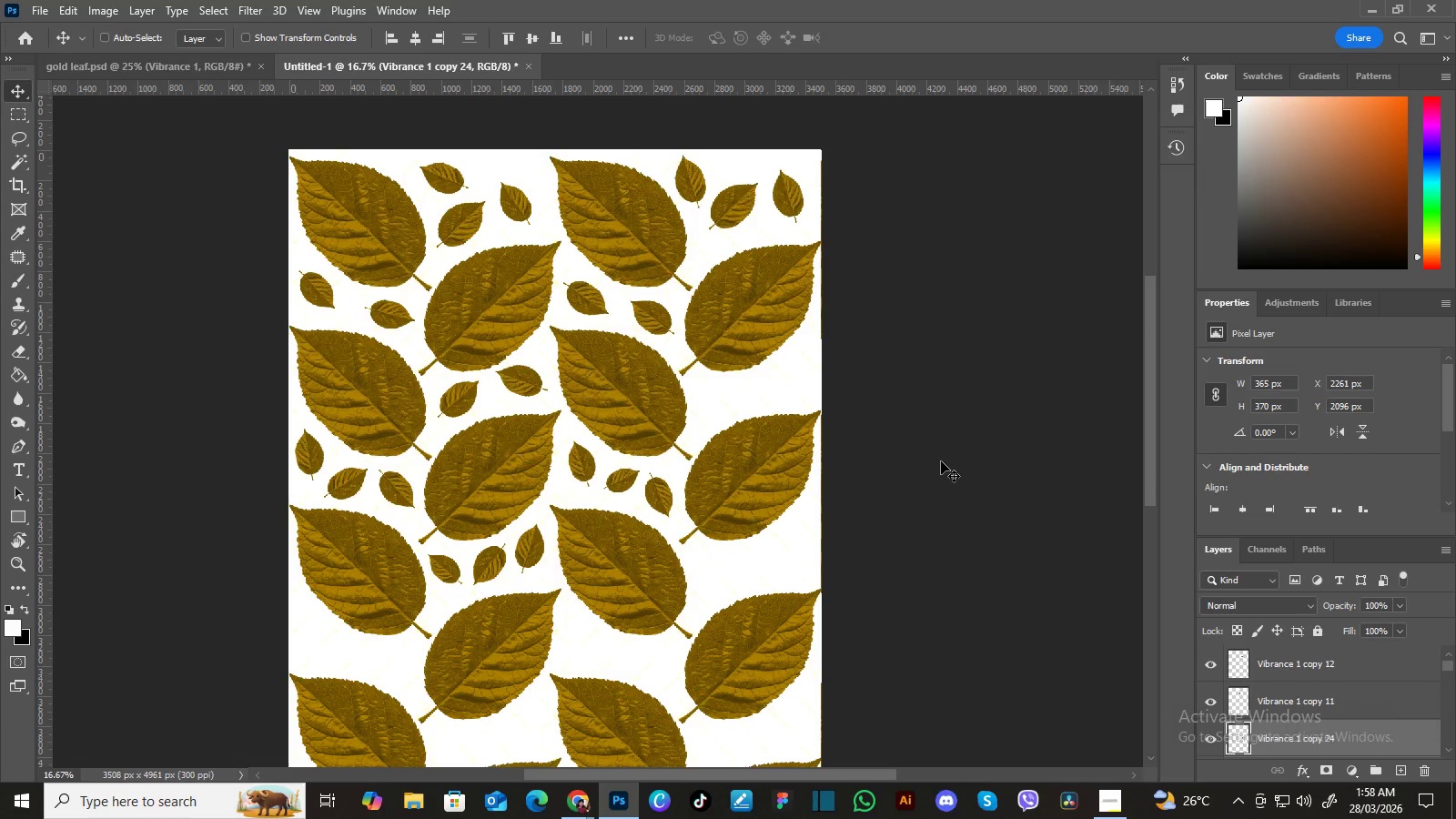 
key(Control+Equal)
 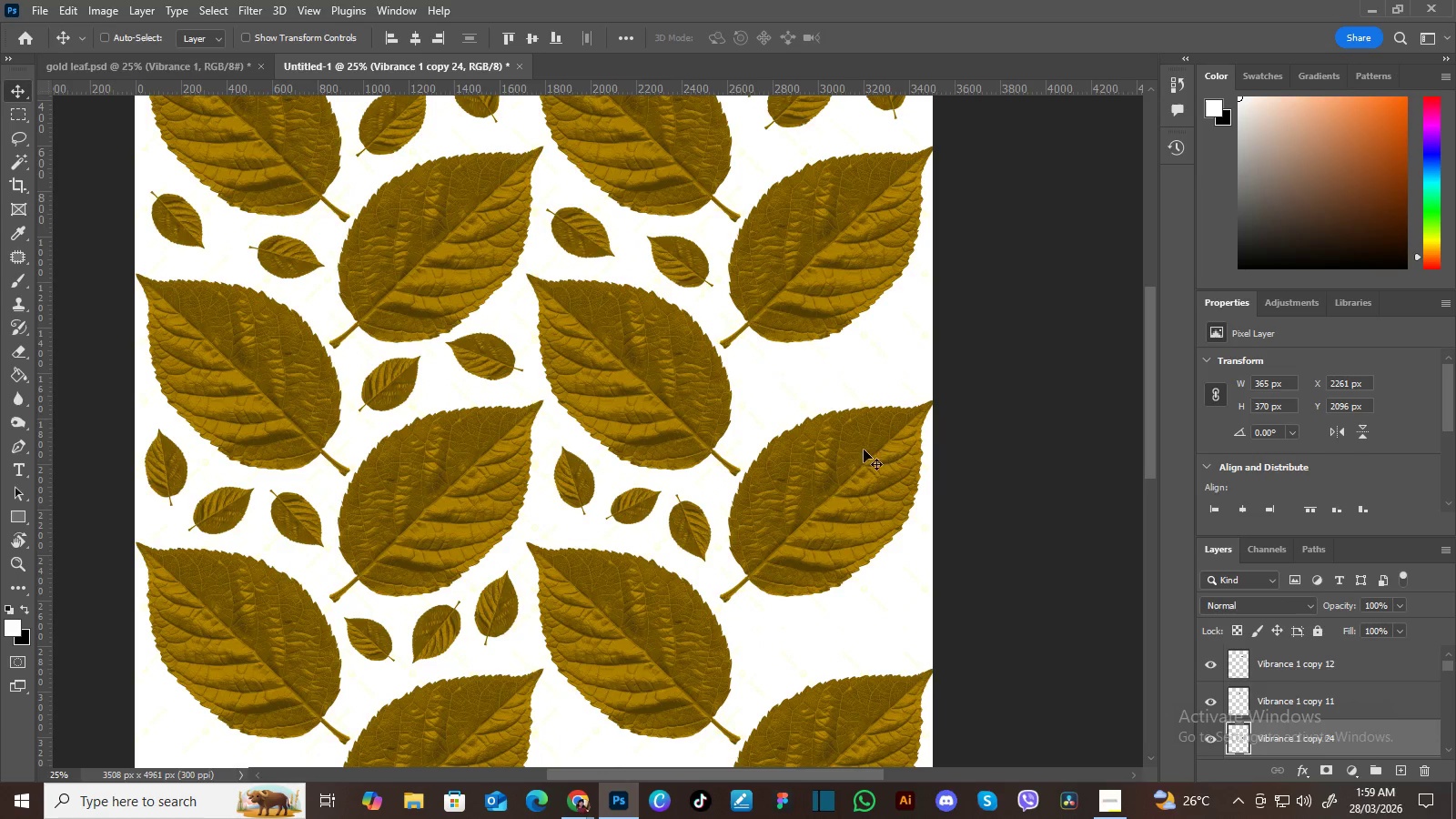 
hold_key(key=Space, duration=1.52)
 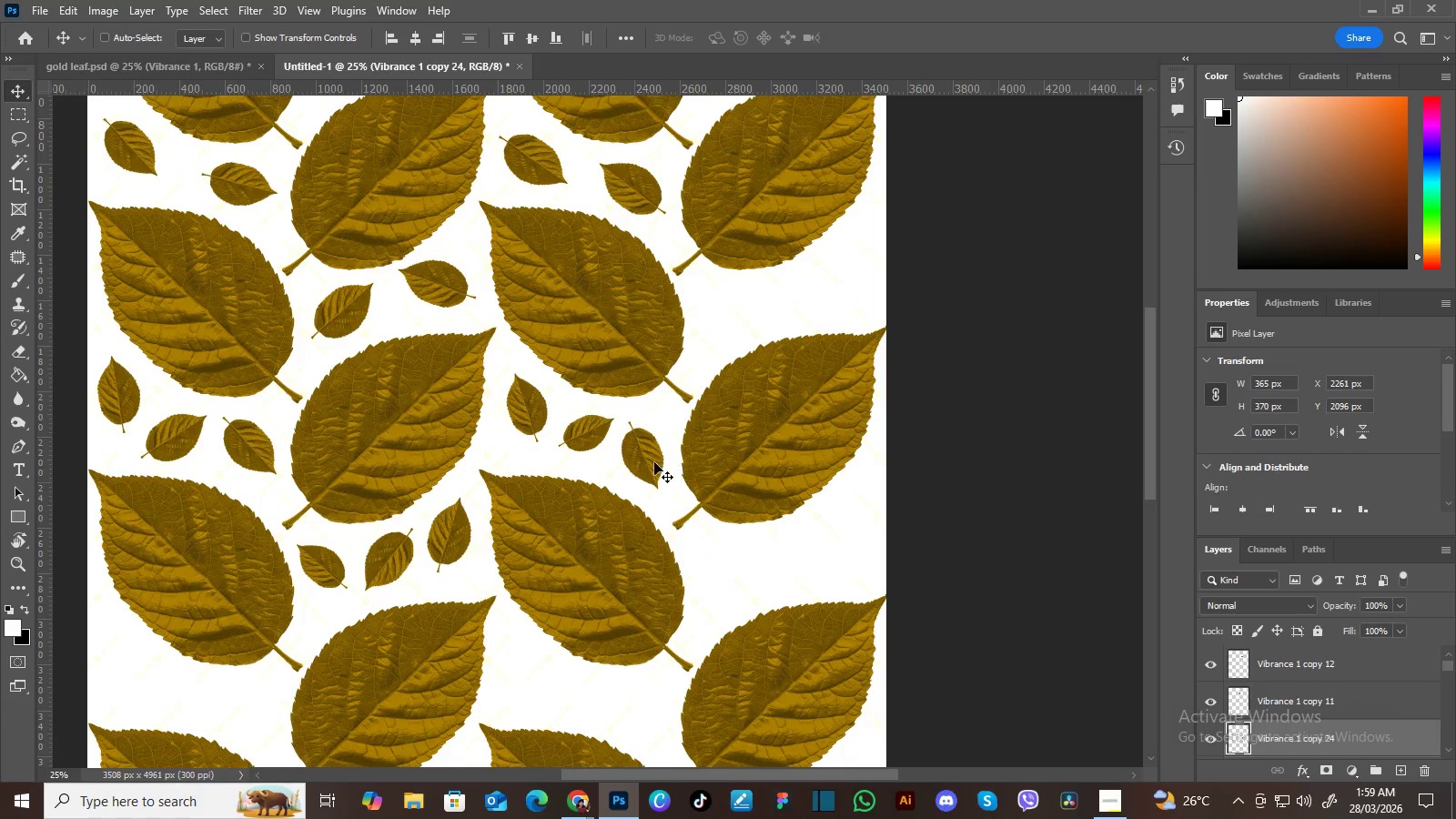 
left_click_drag(start_coordinate=[767, 521], to_coordinate=[774, 428])
 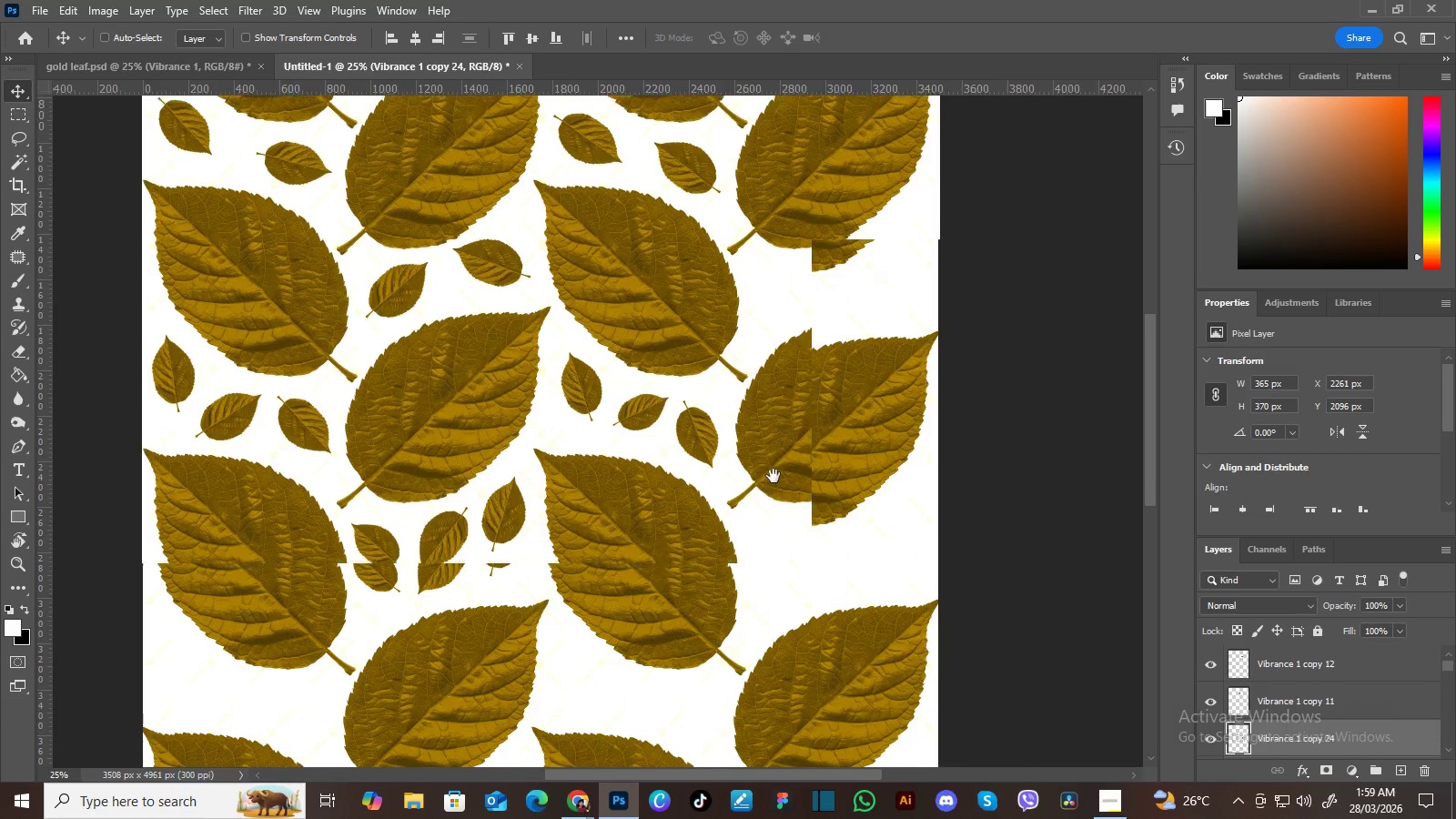 
left_click_drag(start_coordinate=[774, 476], to_coordinate=[765, 454])
 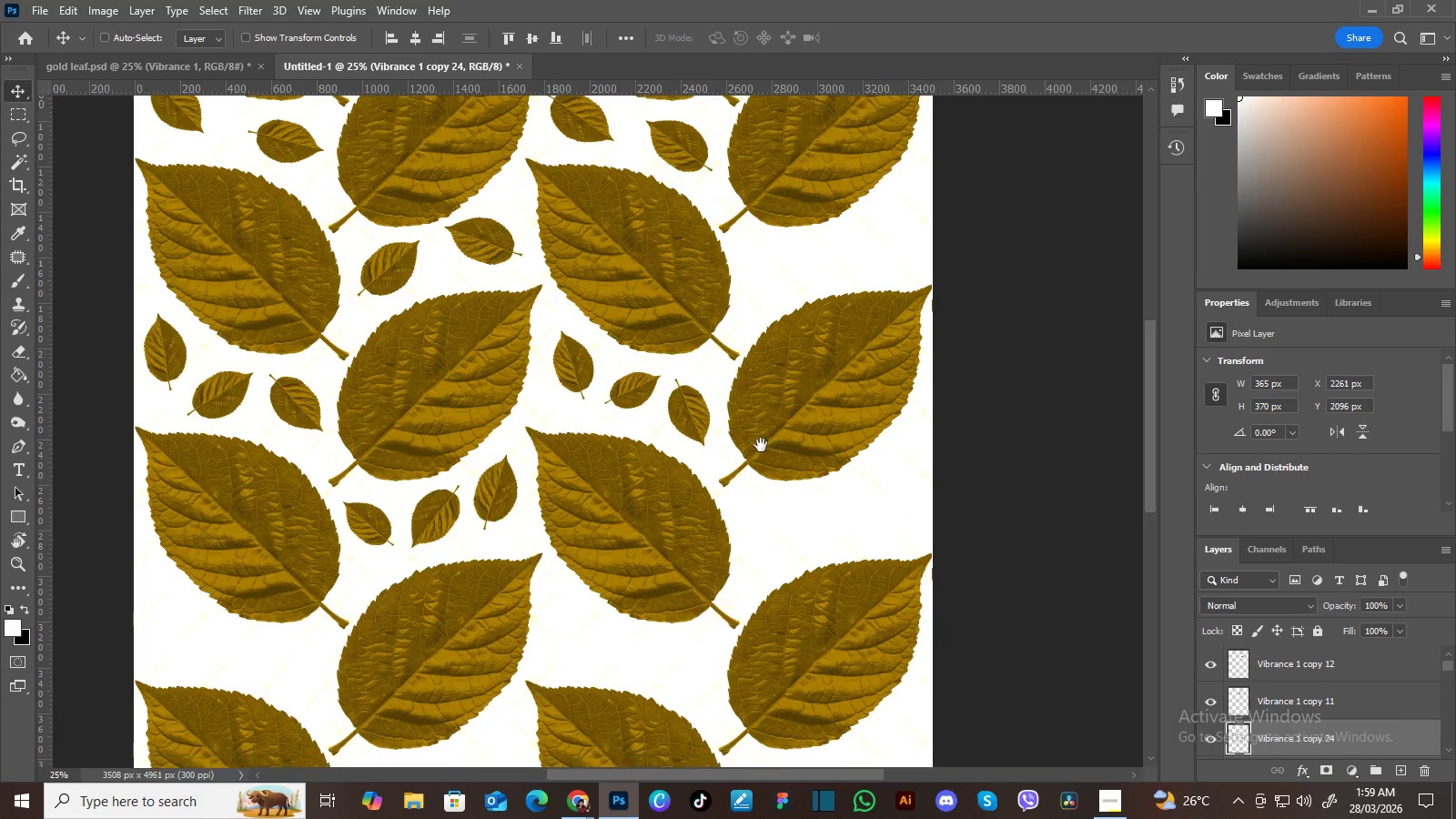 
left_click_drag(start_coordinate=[767, 440], to_coordinate=[721, 483])
 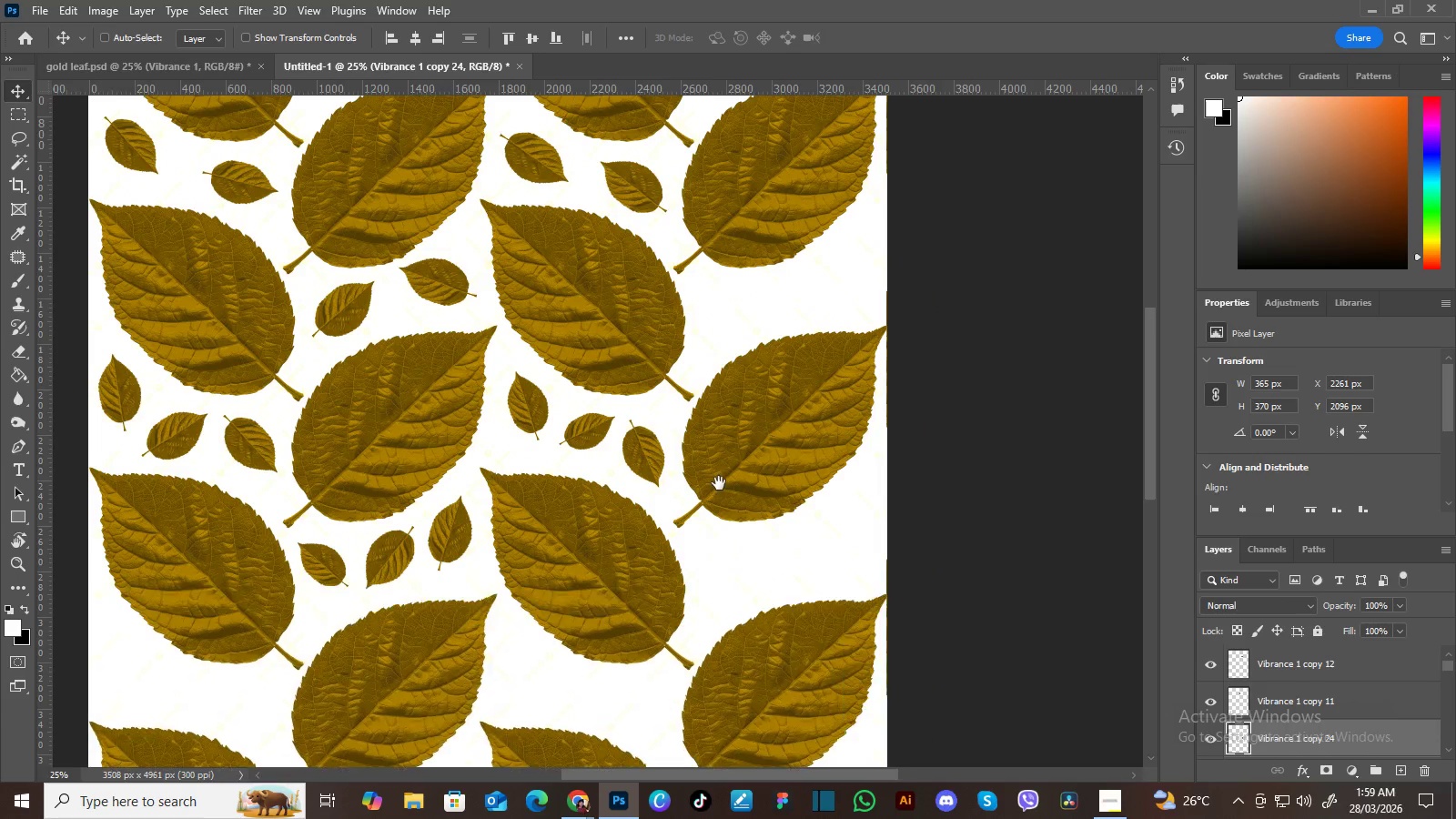 
key(Space)
 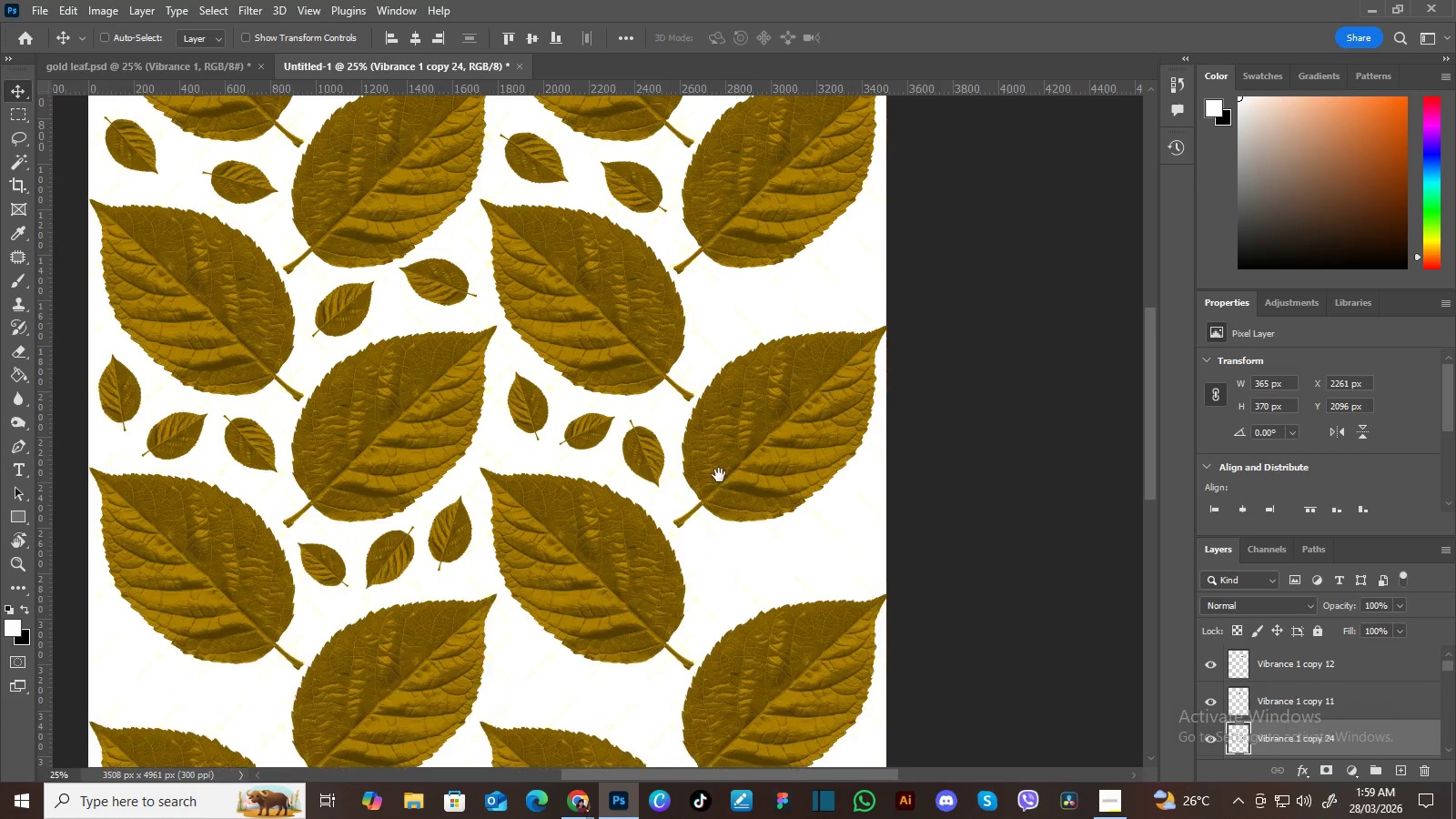 
key(Space)
 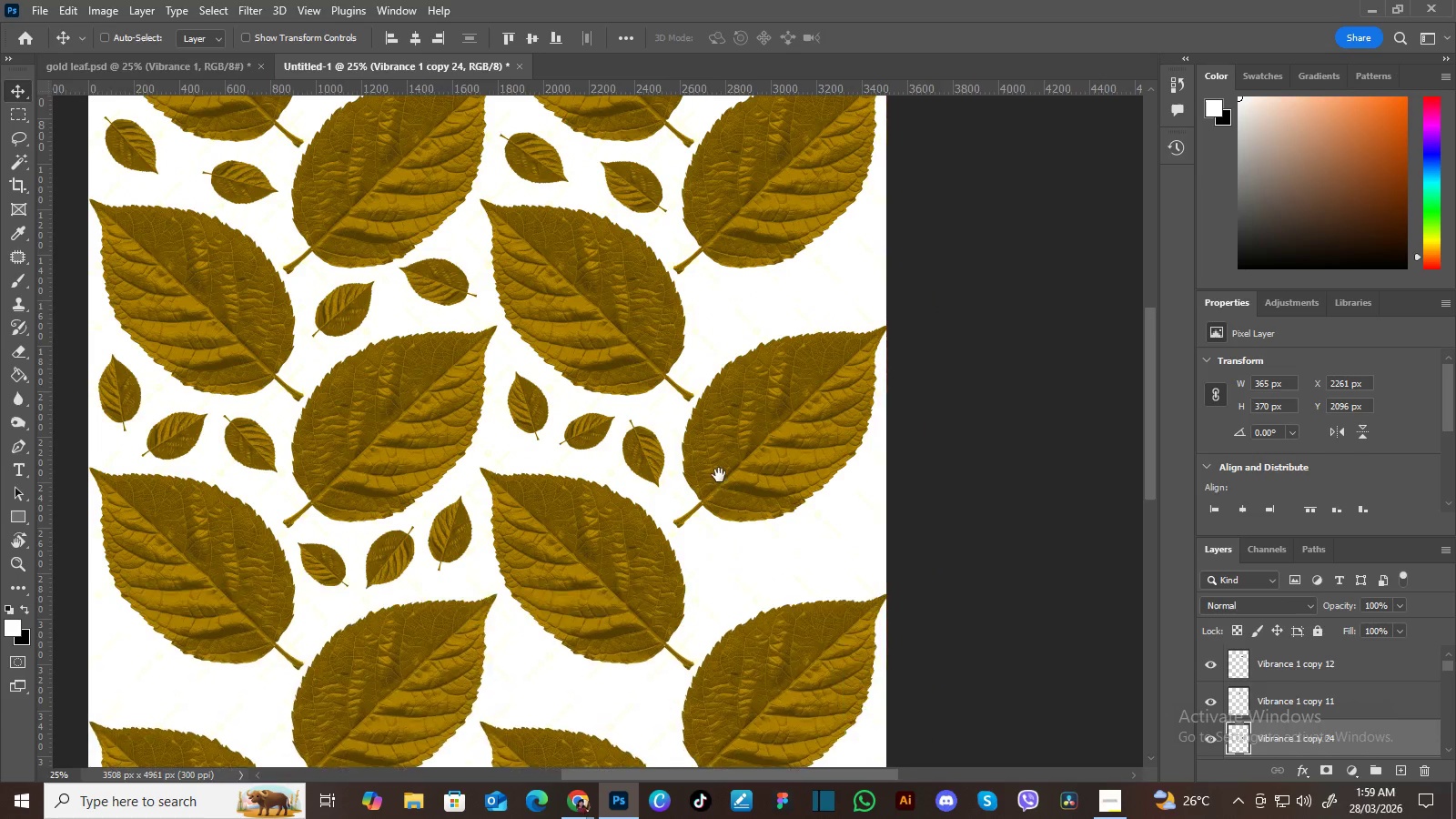 
key(Space)
 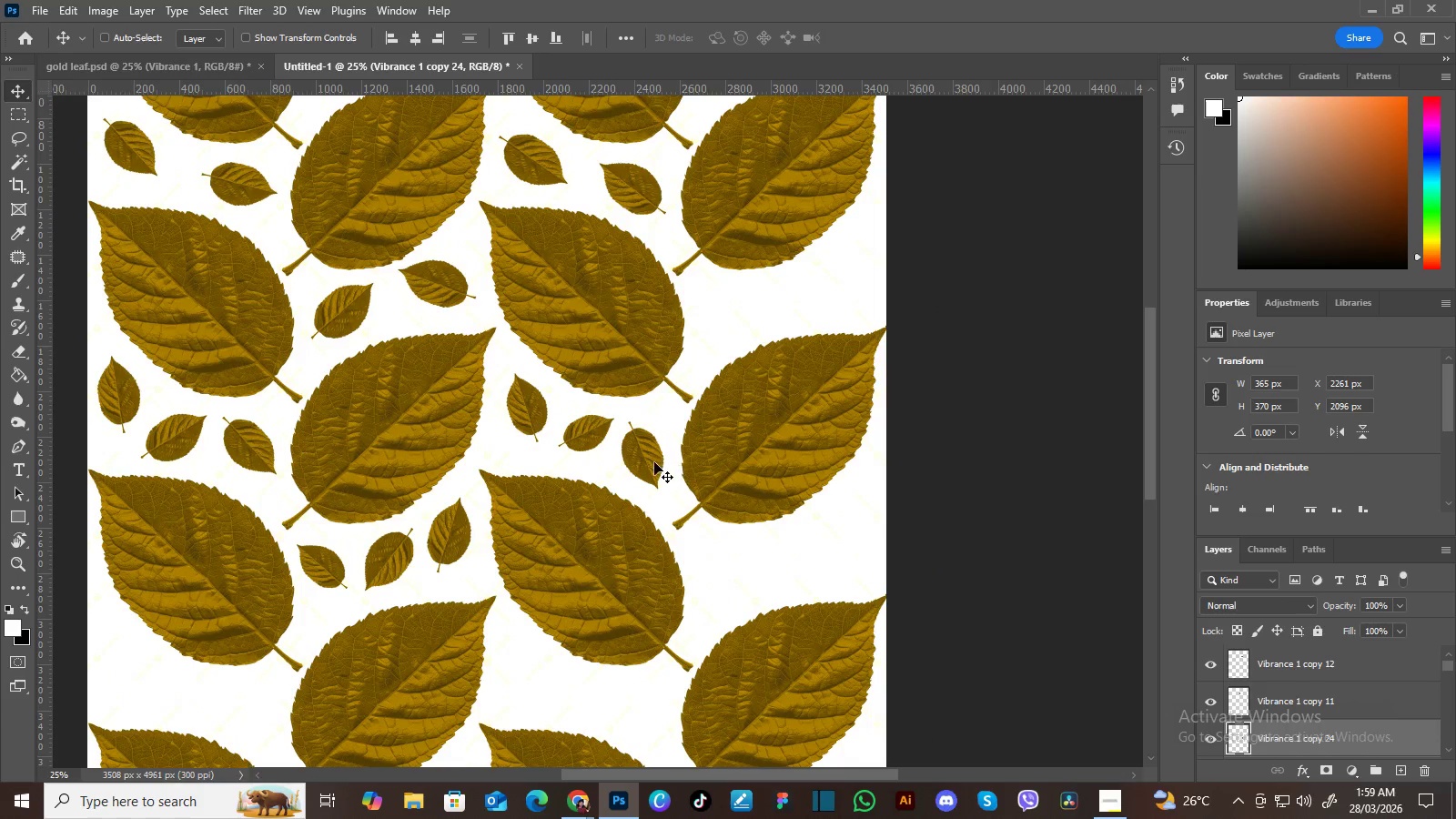 
hold_key(key=AltLeft, duration=1.5)
 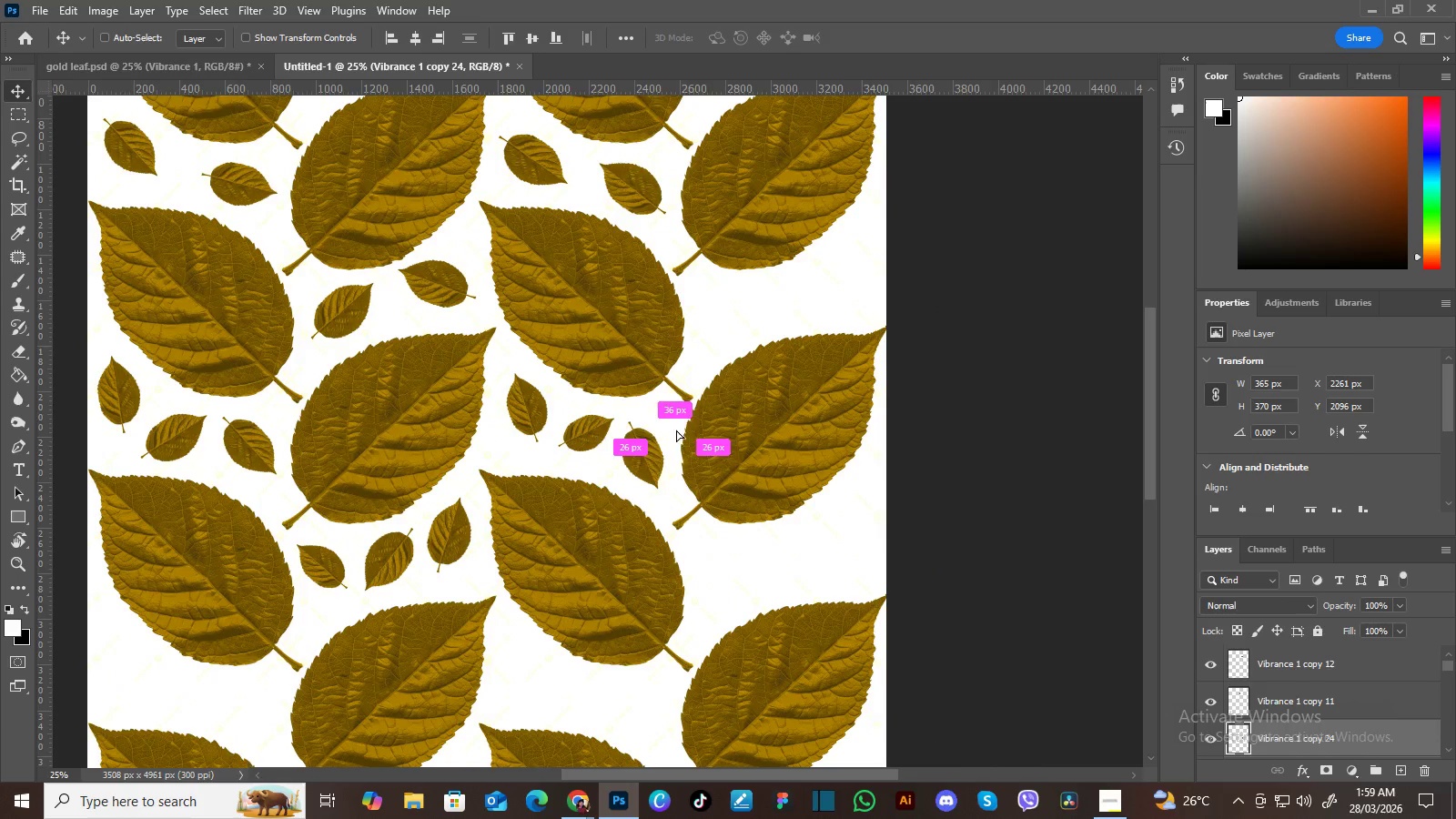 
hold_key(key=AltLeft, duration=1.5)
left_click_drag(start_coordinate=[652, 459], to_coordinate=[728, 316])
 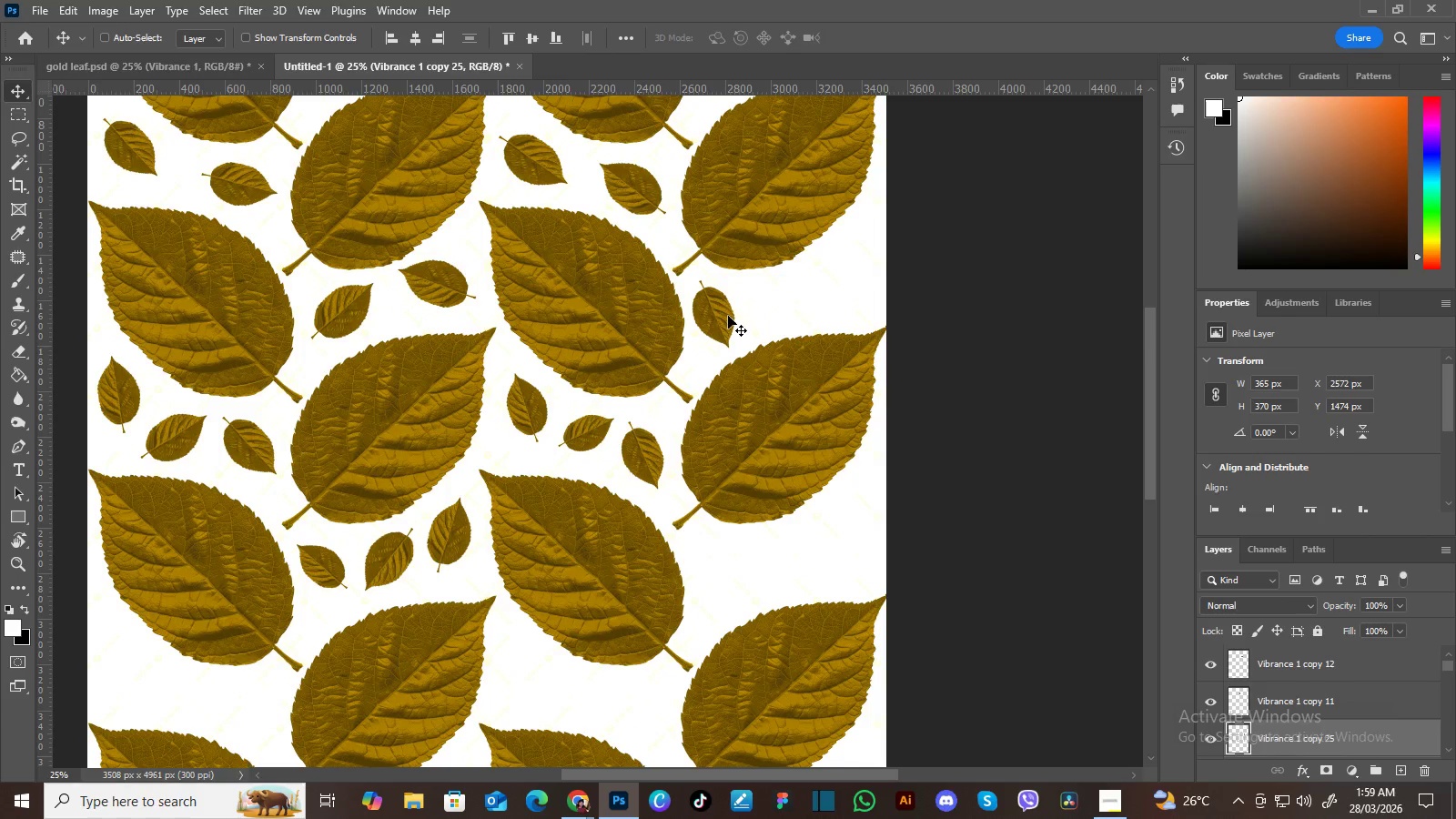 
hold_key(key=AltLeft, duration=1.48)
 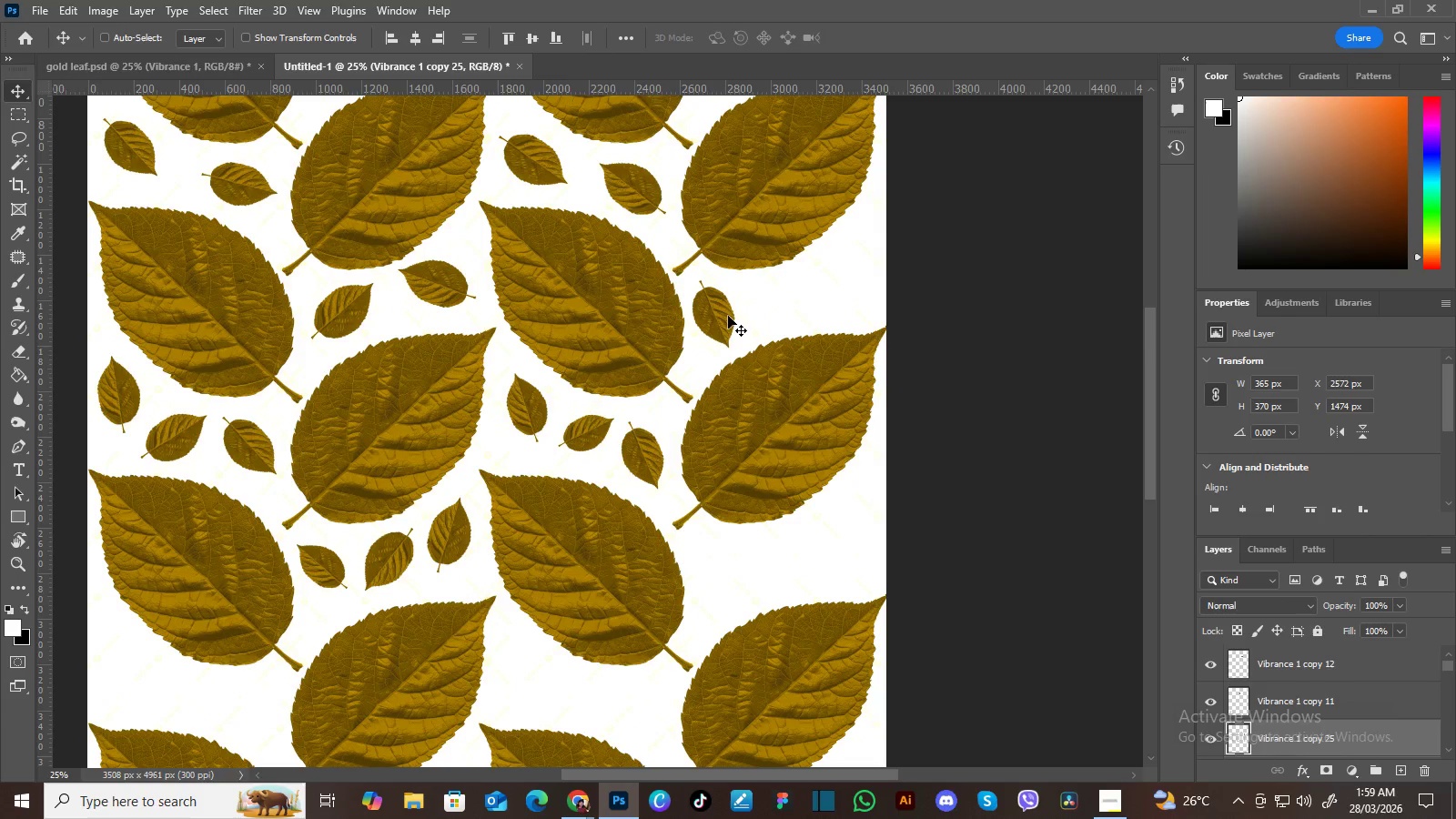 
left_click_drag(start_coordinate=[728, 316], to_coordinate=[733, 314])
 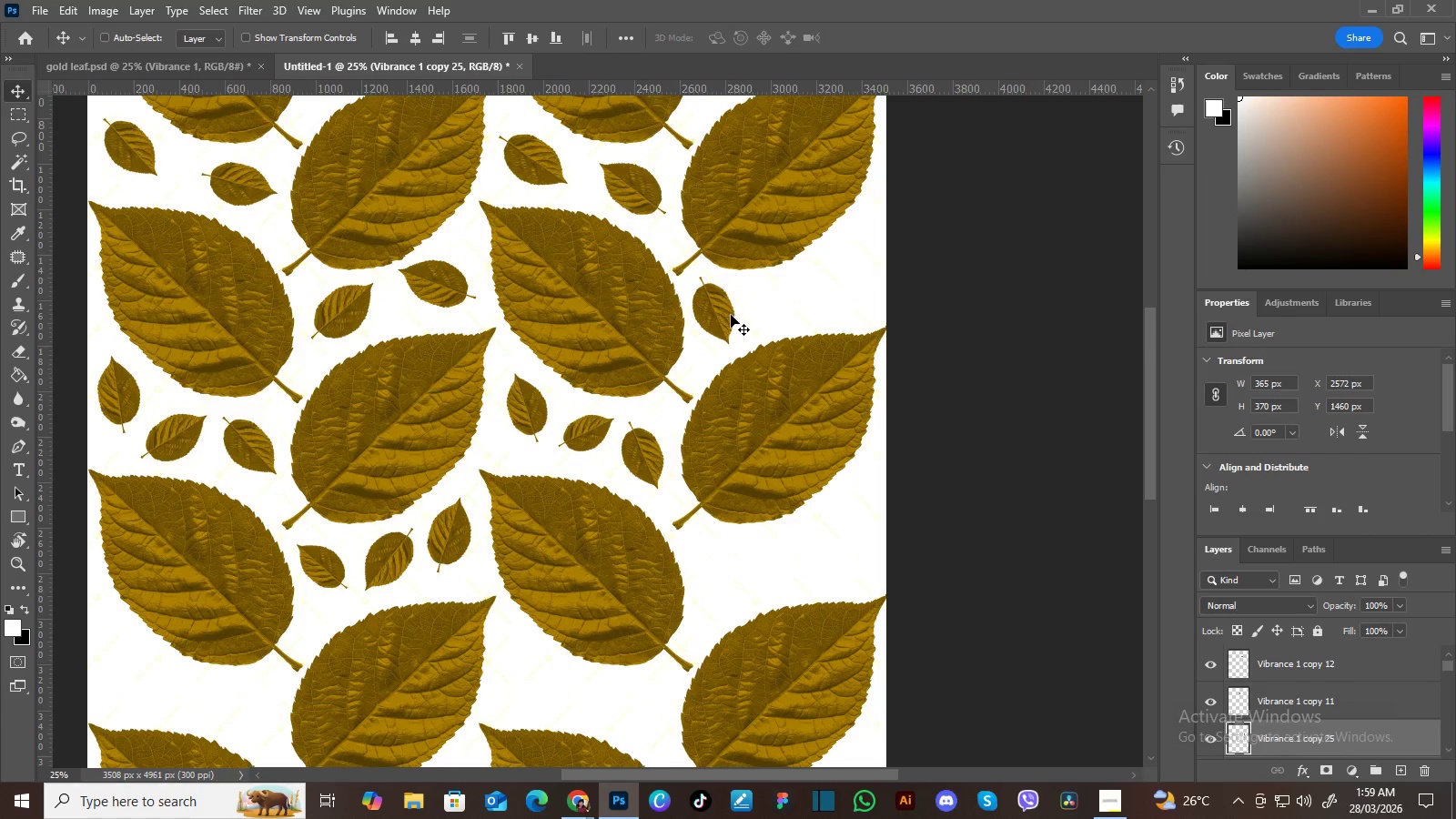 
left_click_drag(start_coordinate=[731, 315], to_coordinate=[737, 318])
 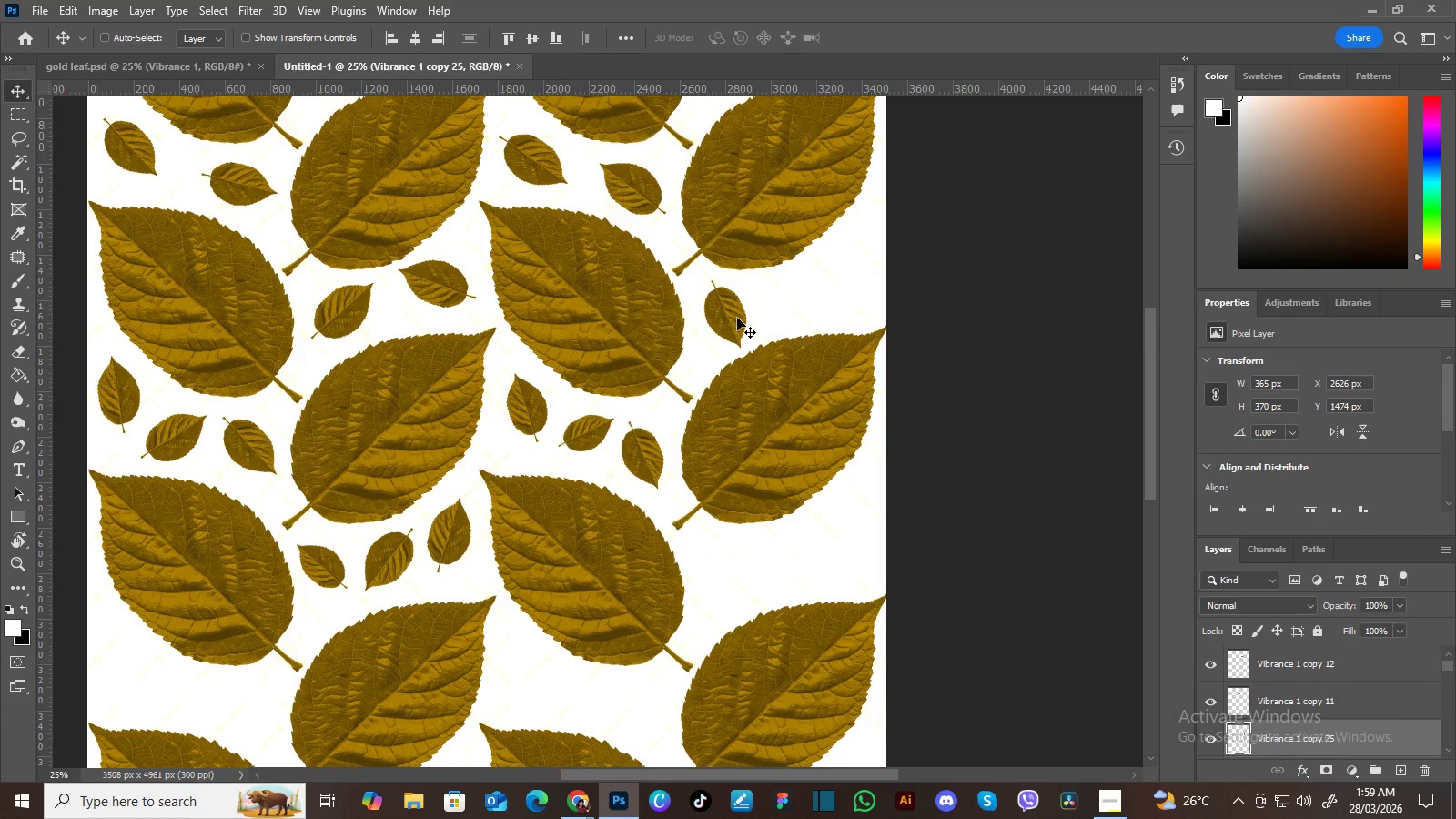 
key(ArrowLeft)
 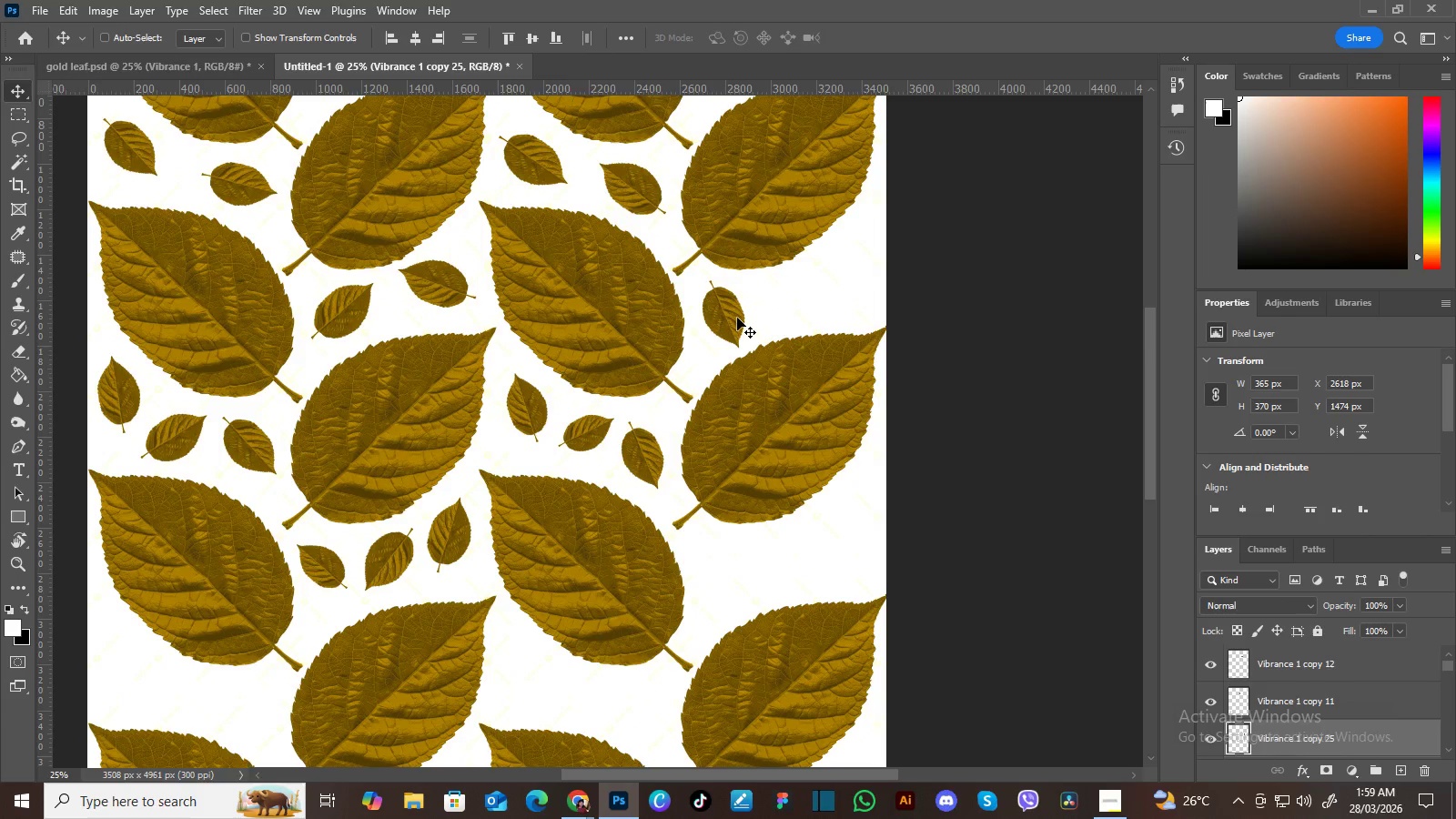 
key(ArrowLeft)
 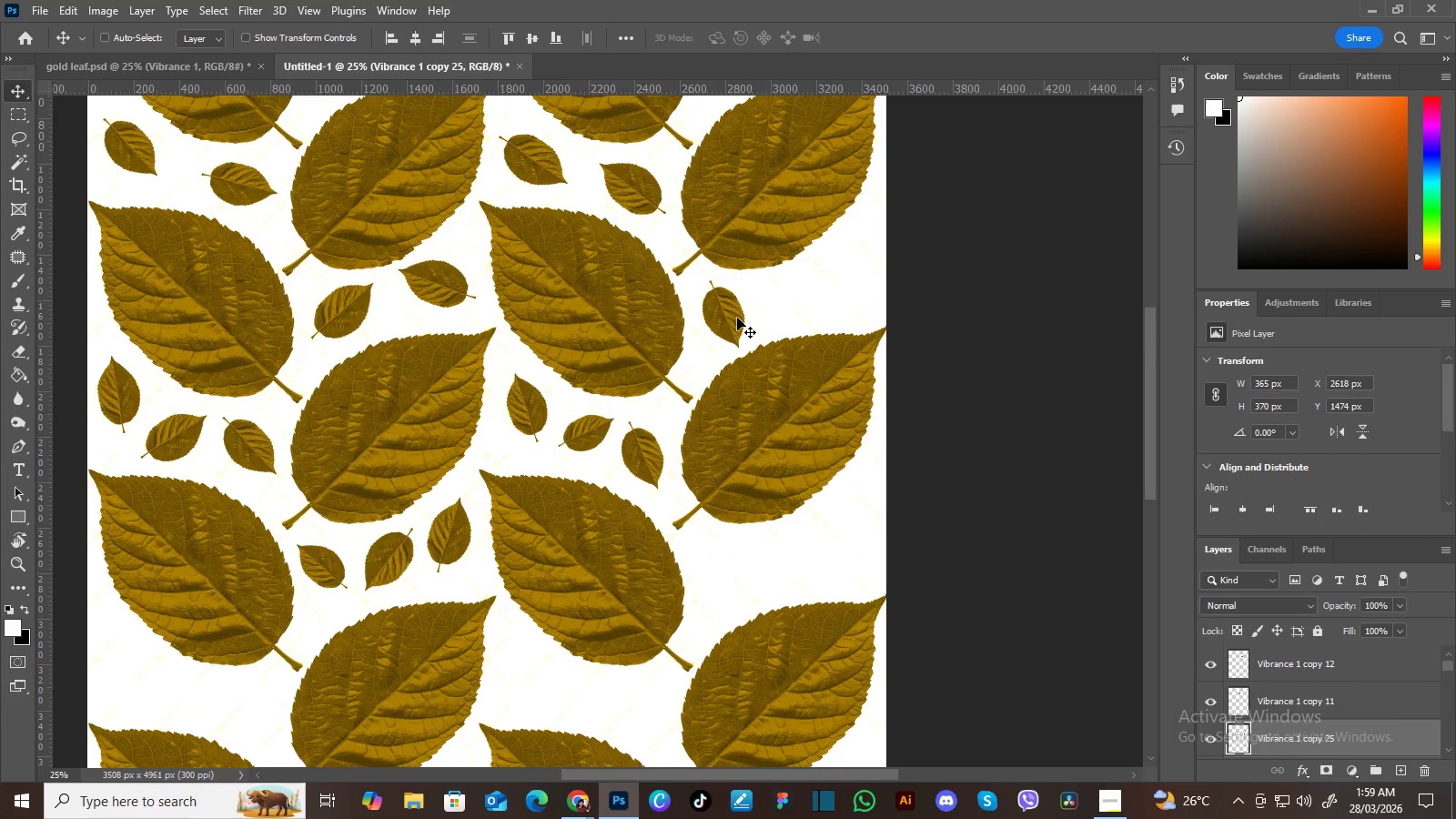 
key(ArrowLeft)
 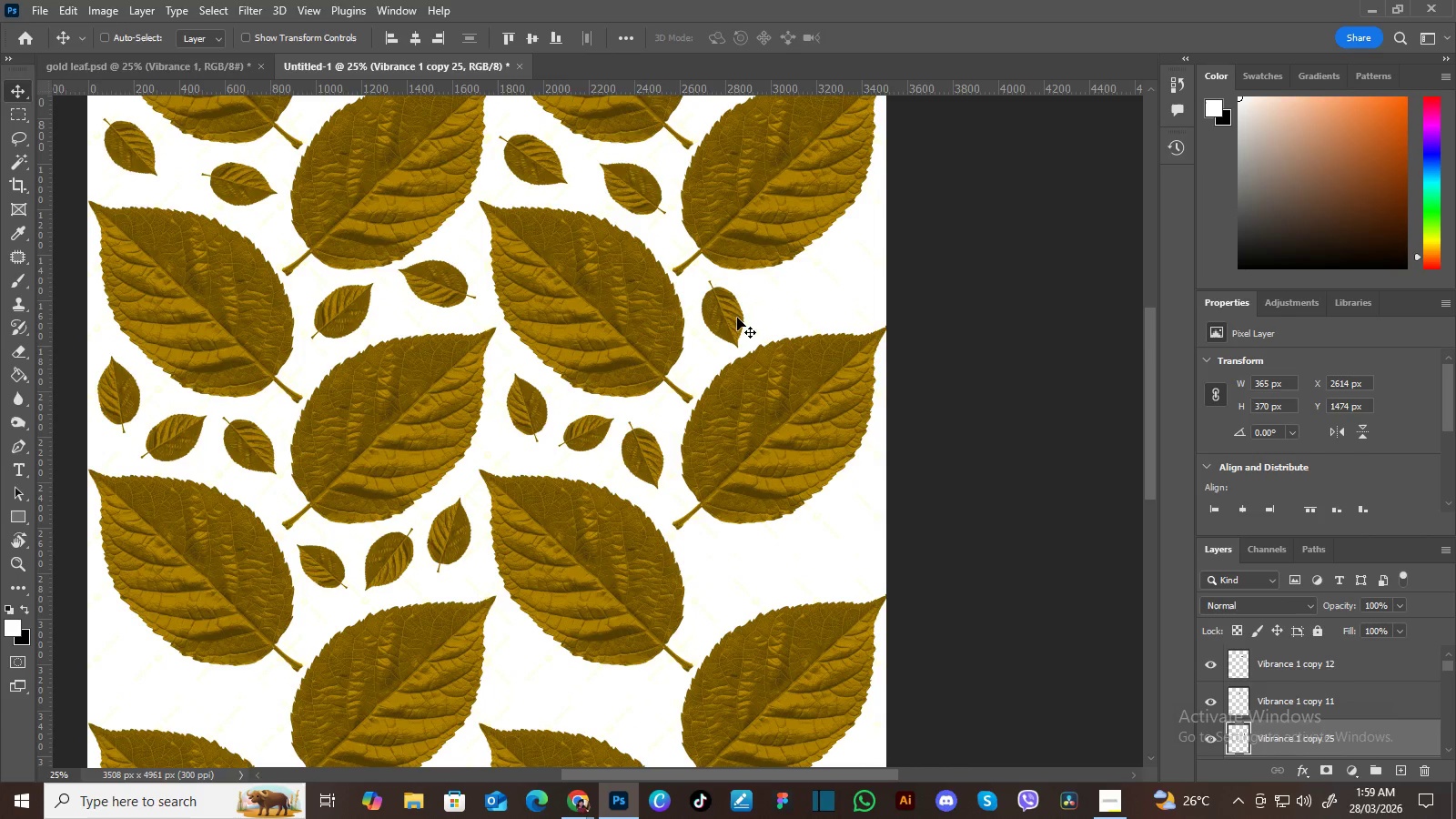 
key(ArrowLeft)
 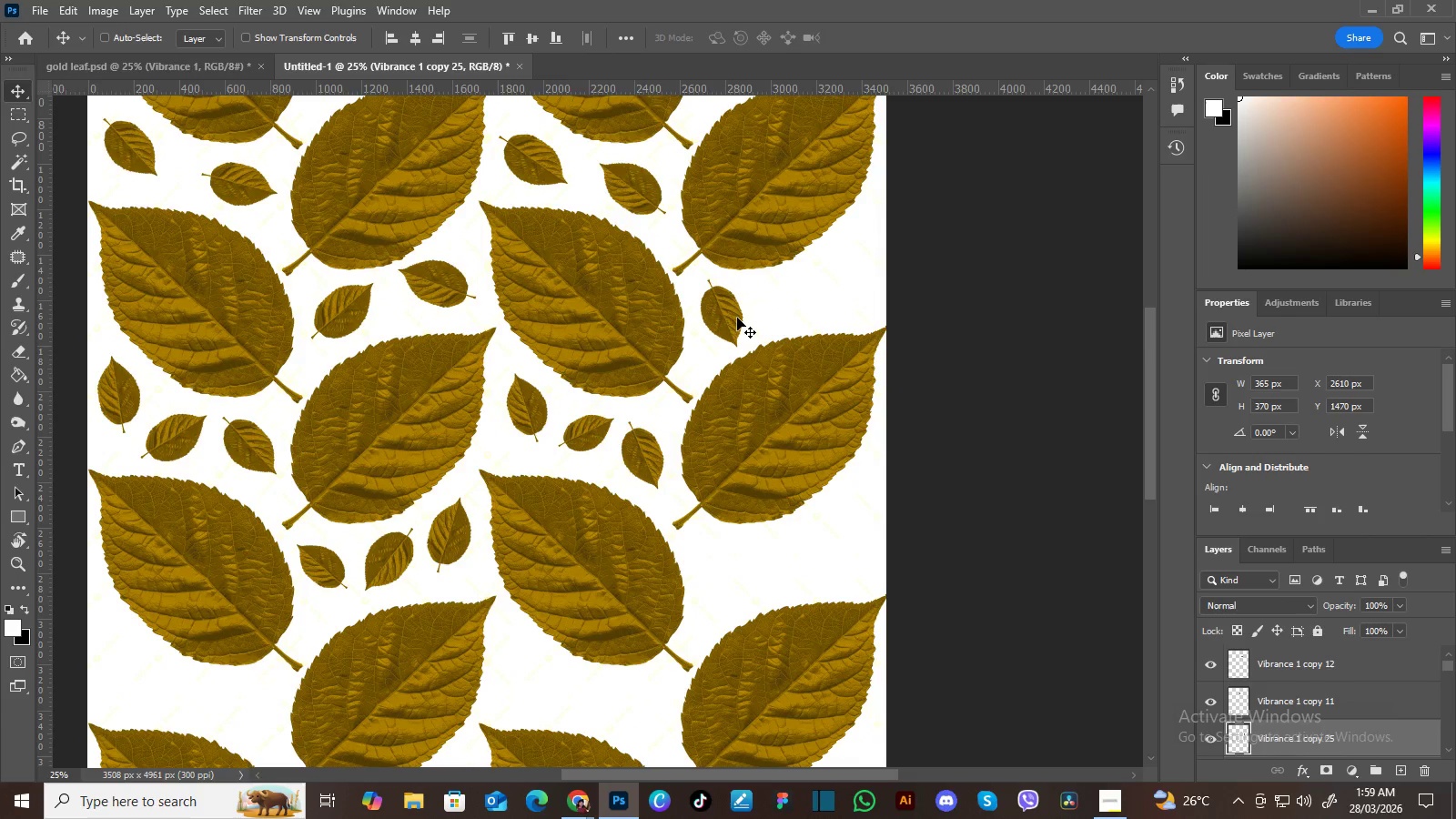 
key(ArrowUp)
 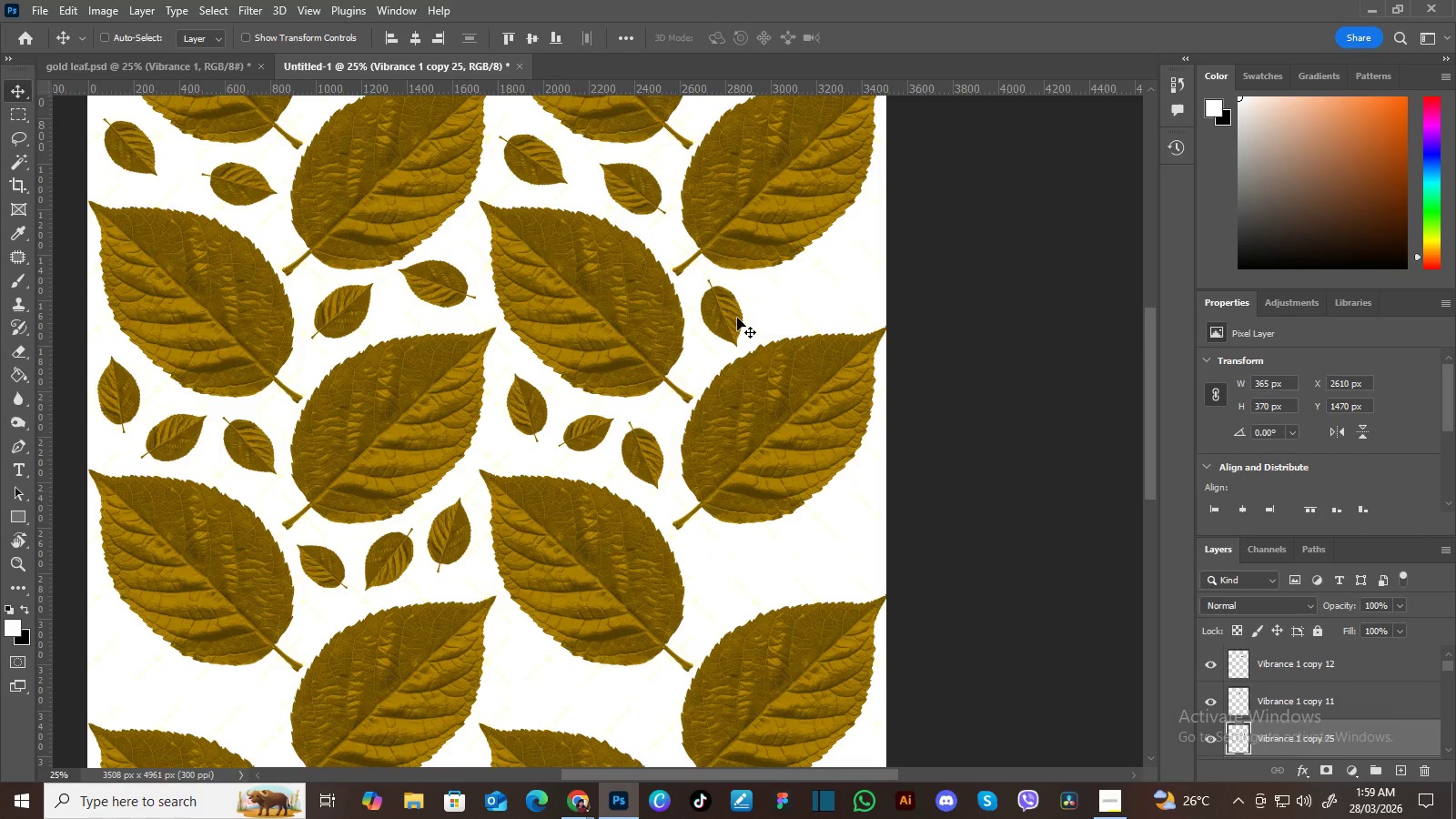 
key(ArrowUp)
 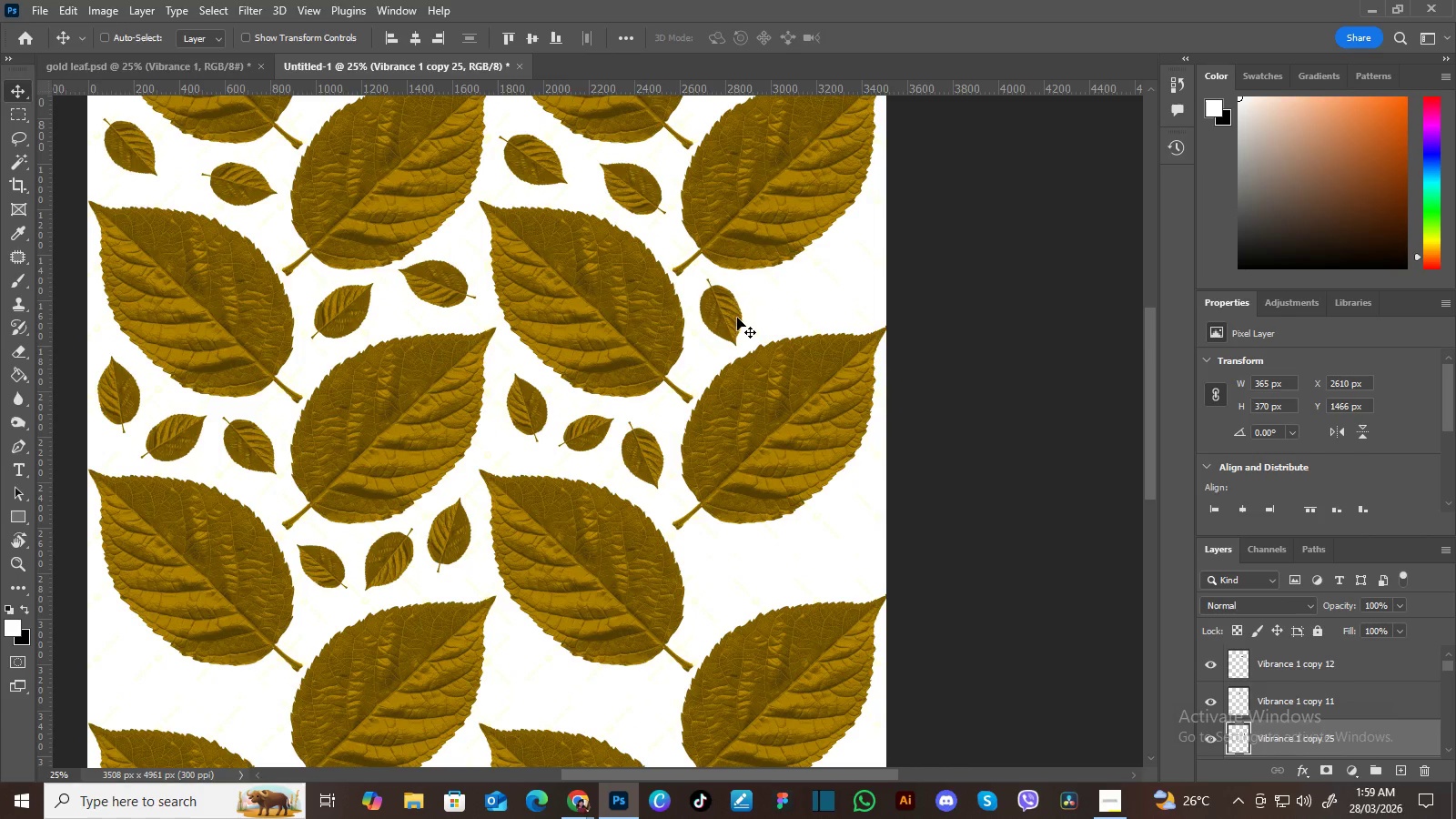 
key(ArrowLeft)
 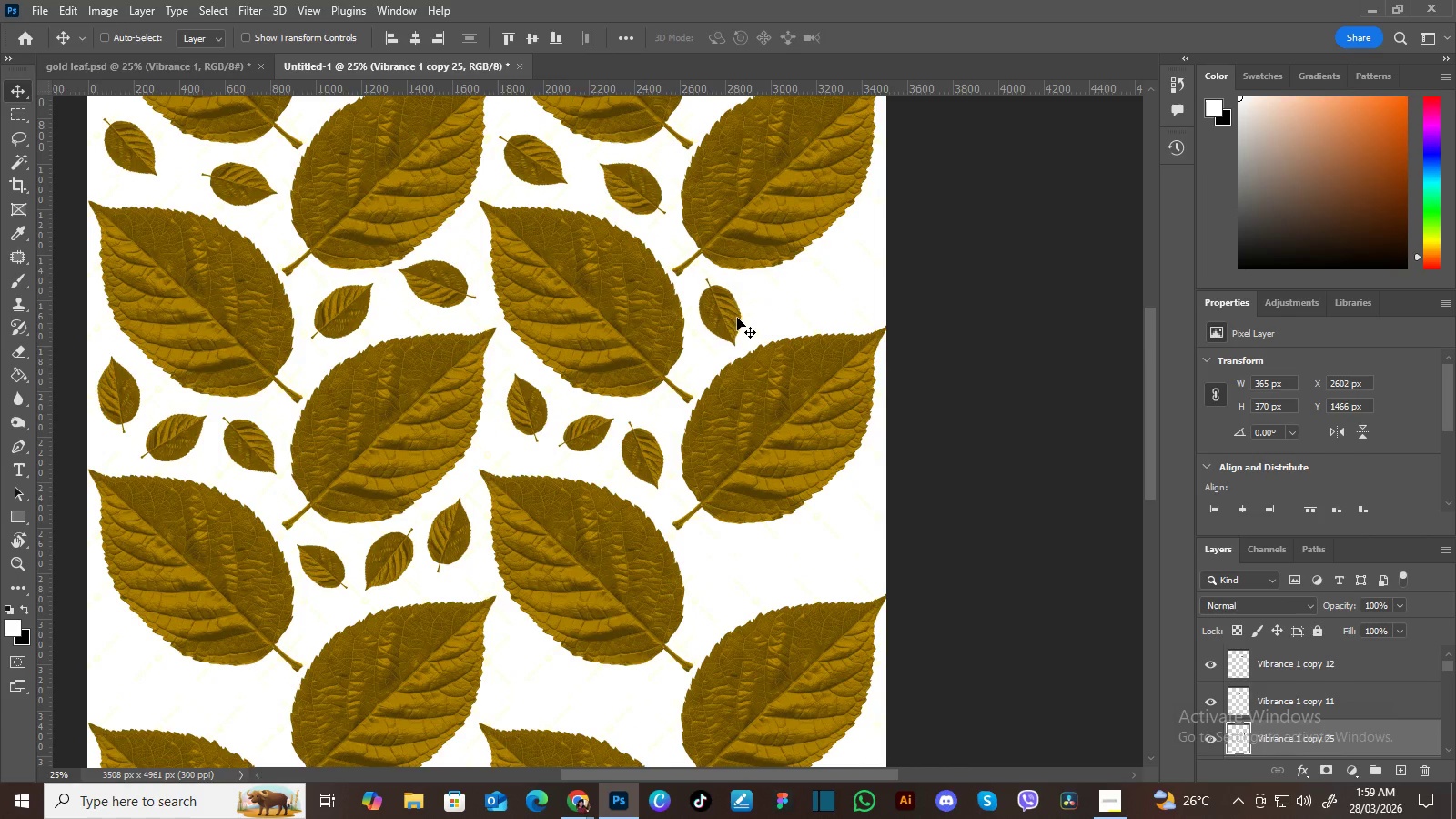 
key(ArrowLeft)
 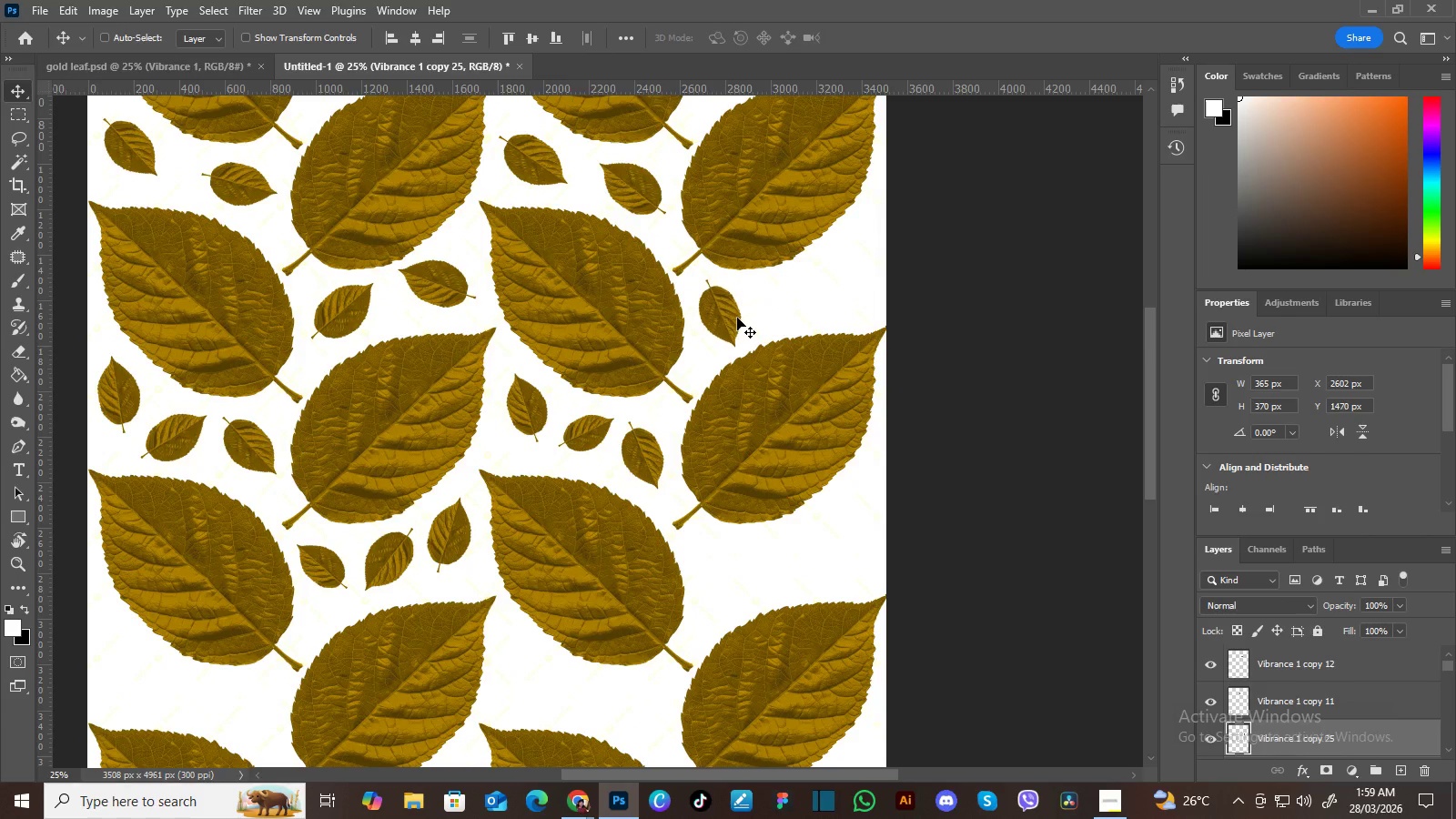 
key(ArrowDown)
 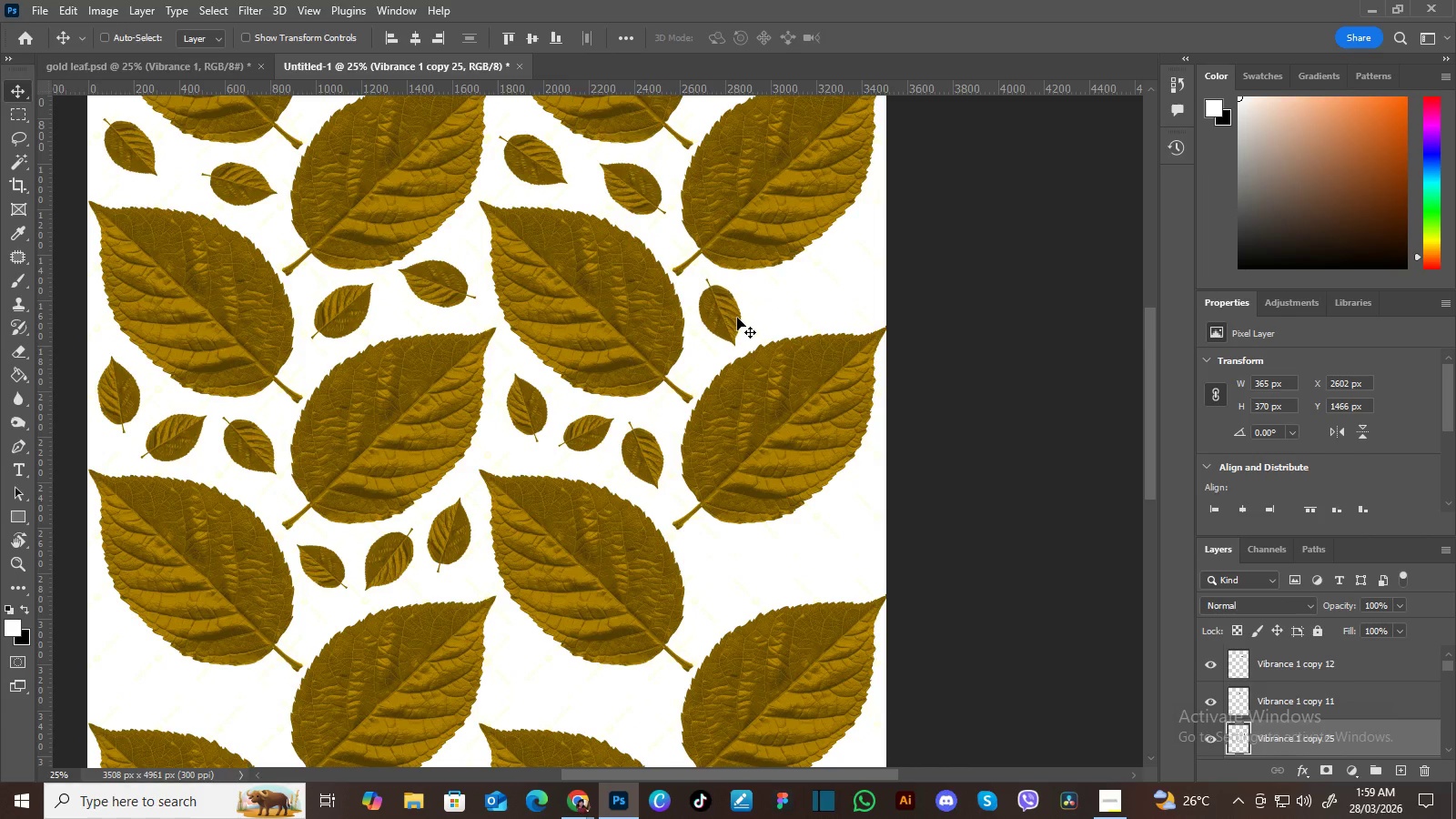 
key(ArrowUp)
 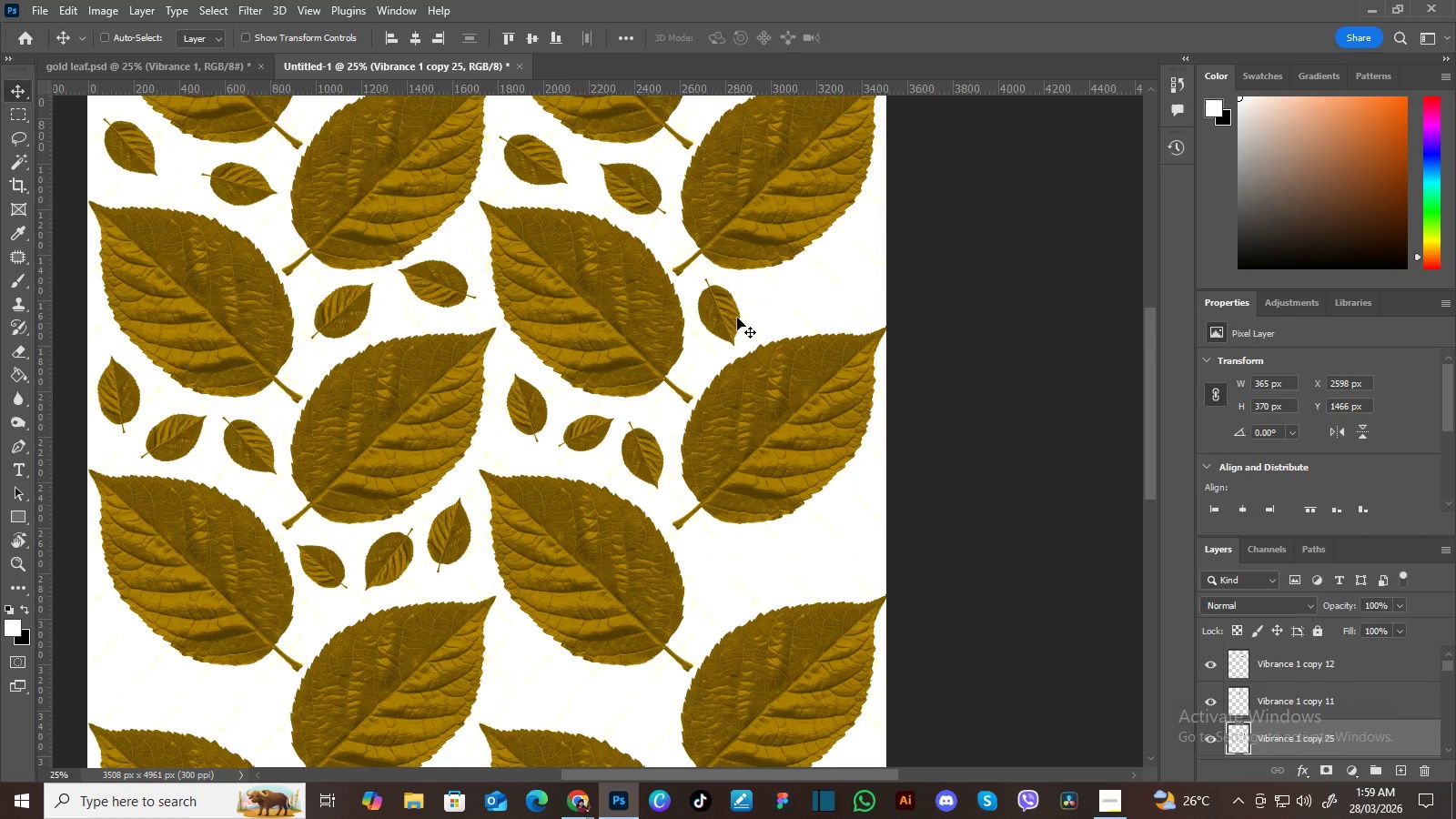 
key(ArrowLeft)
 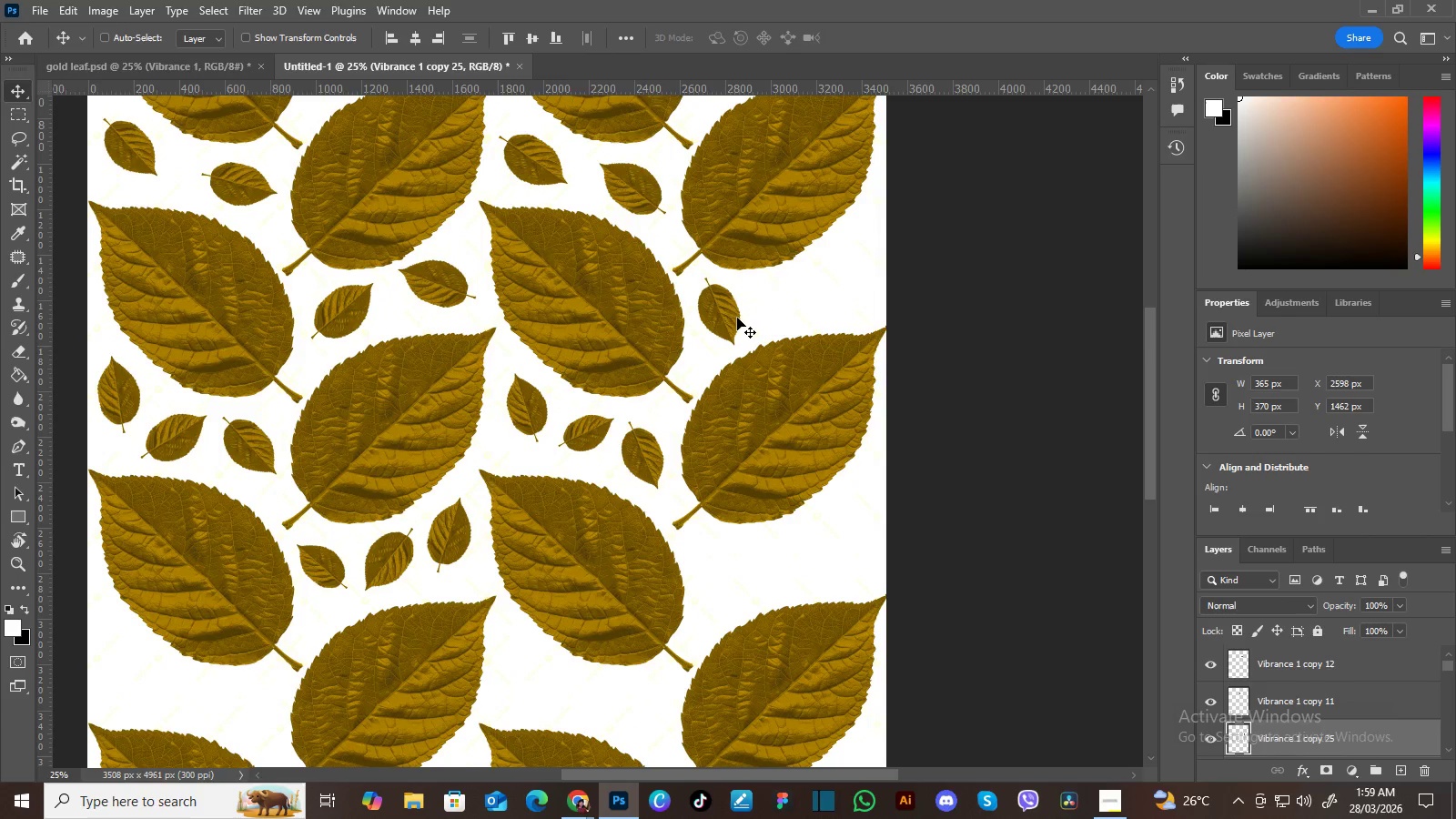 
key(ArrowUp)
 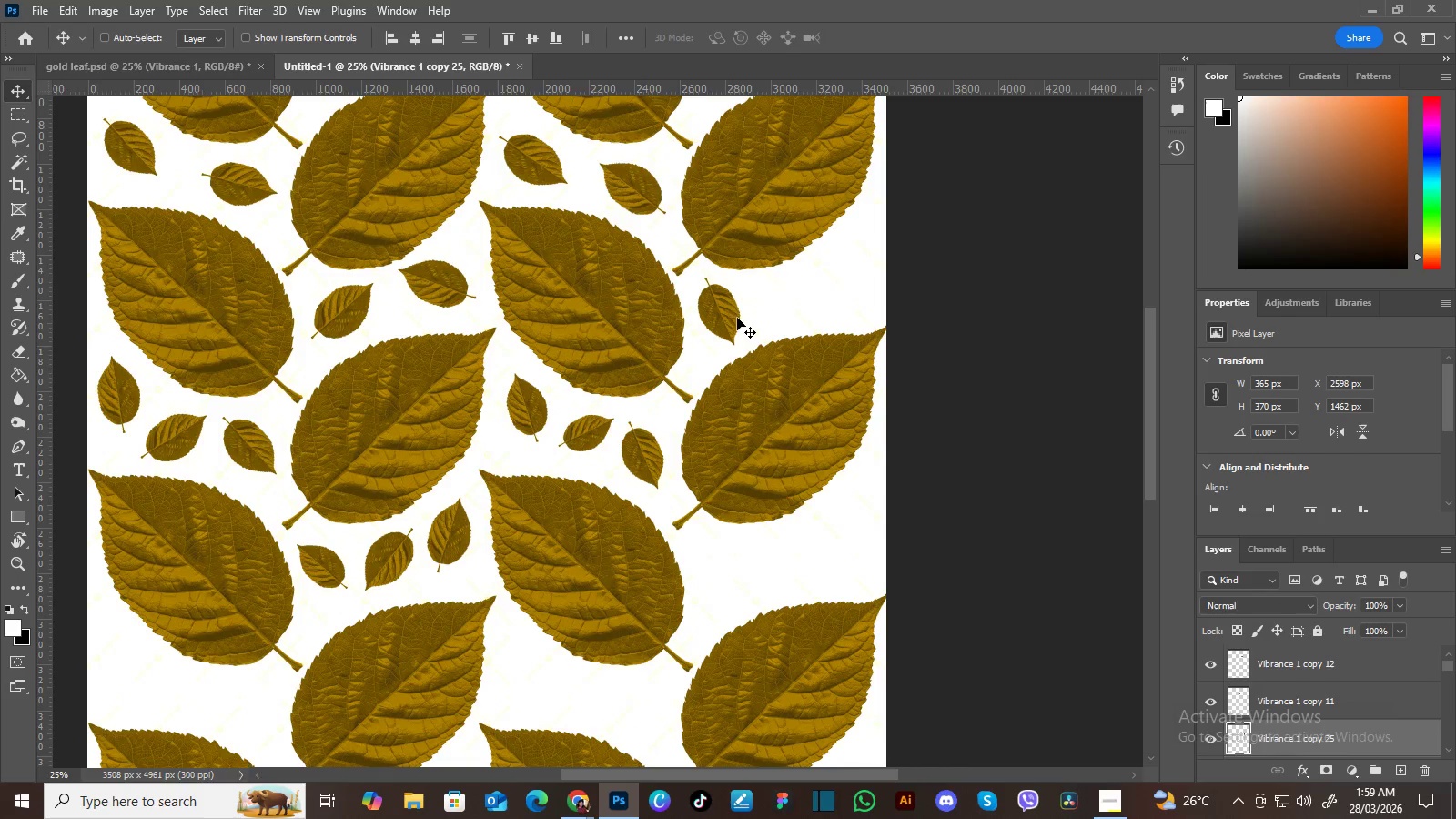 
hold_key(key=AltLeft, duration=1.5)
left_click_drag(start_coordinate=[728, 309], to_coordinate=[827, 299])
 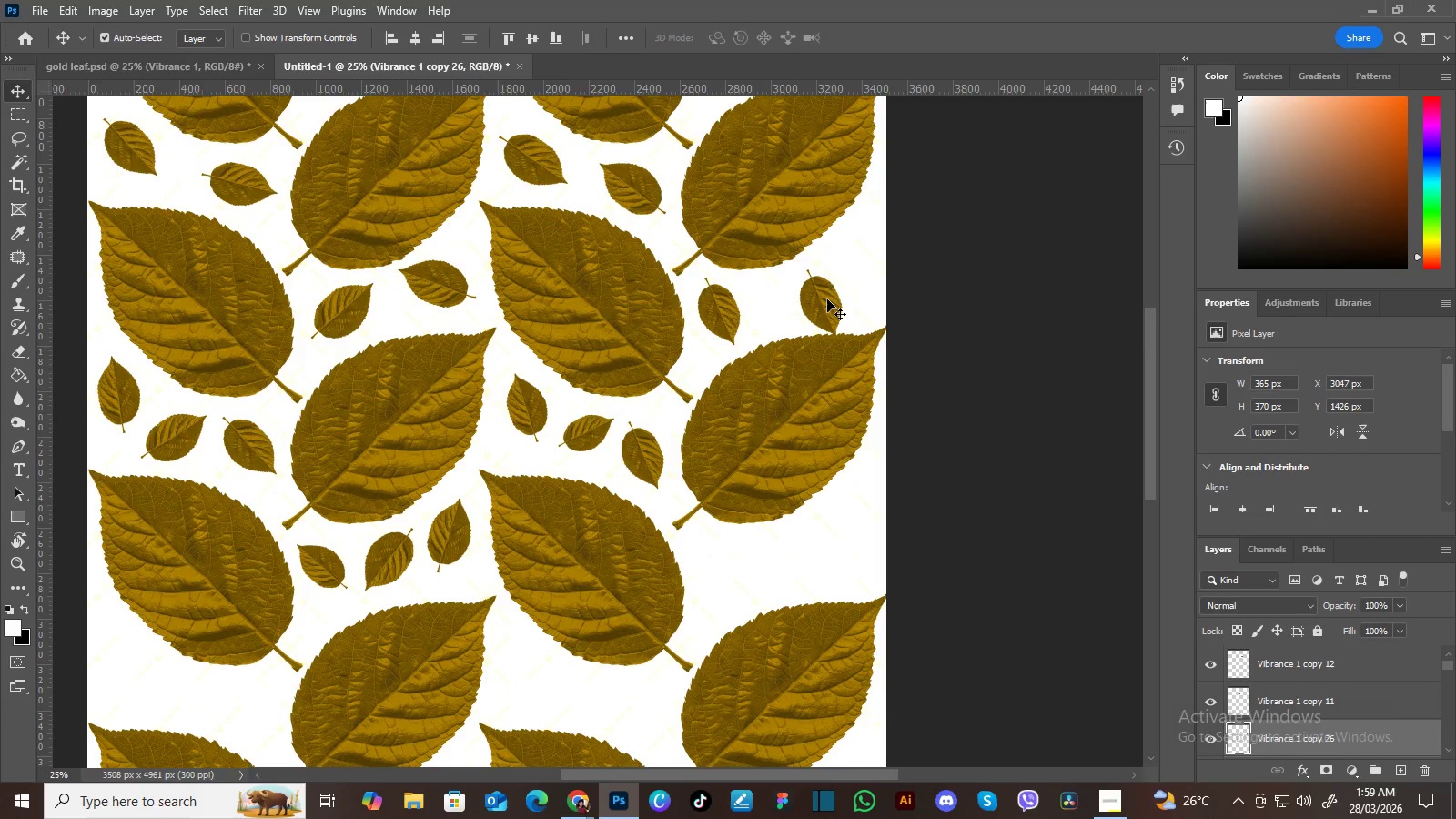 
key(Alt+AltLeft)
 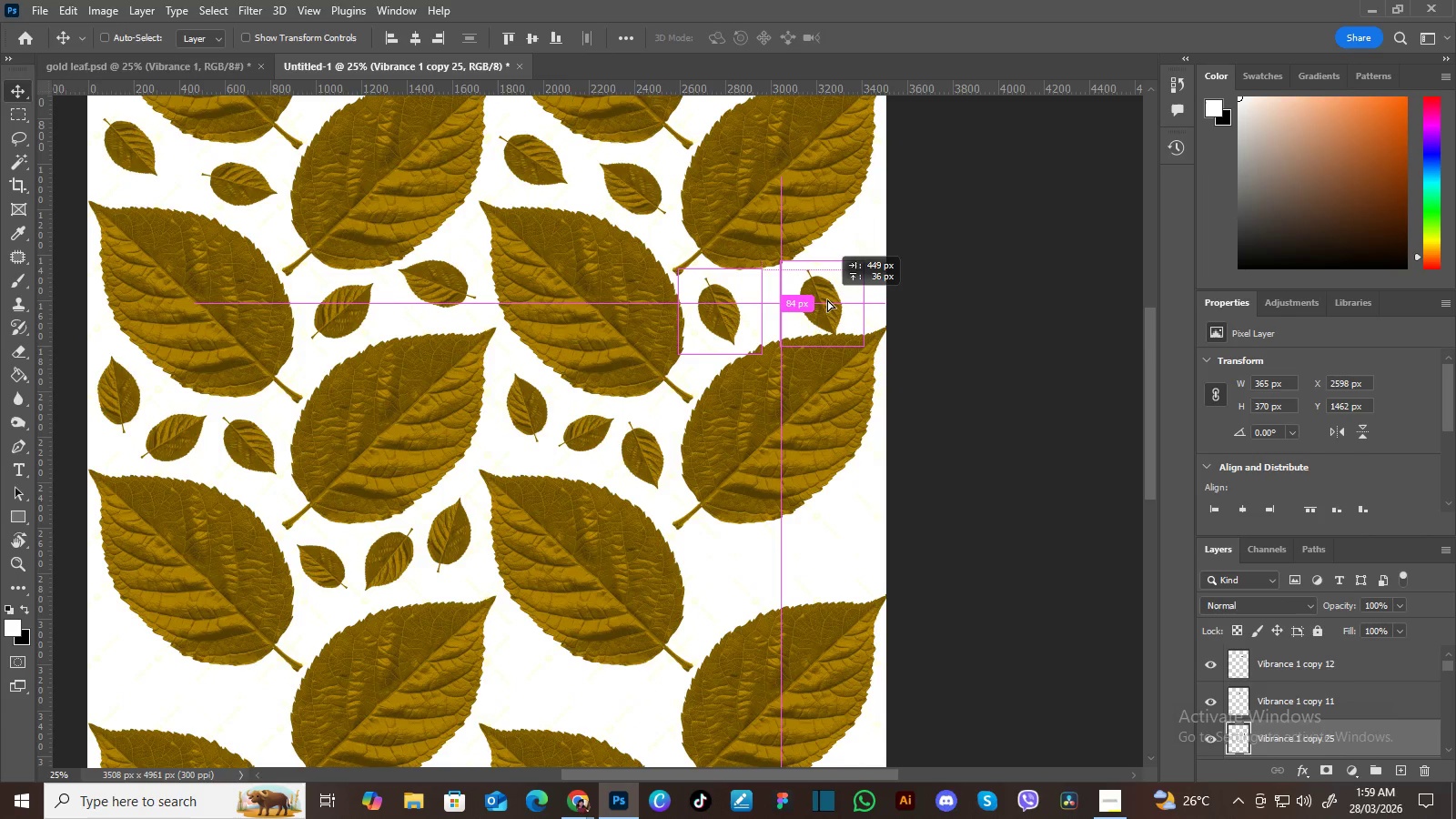 
key(Alt+AltLeft)
 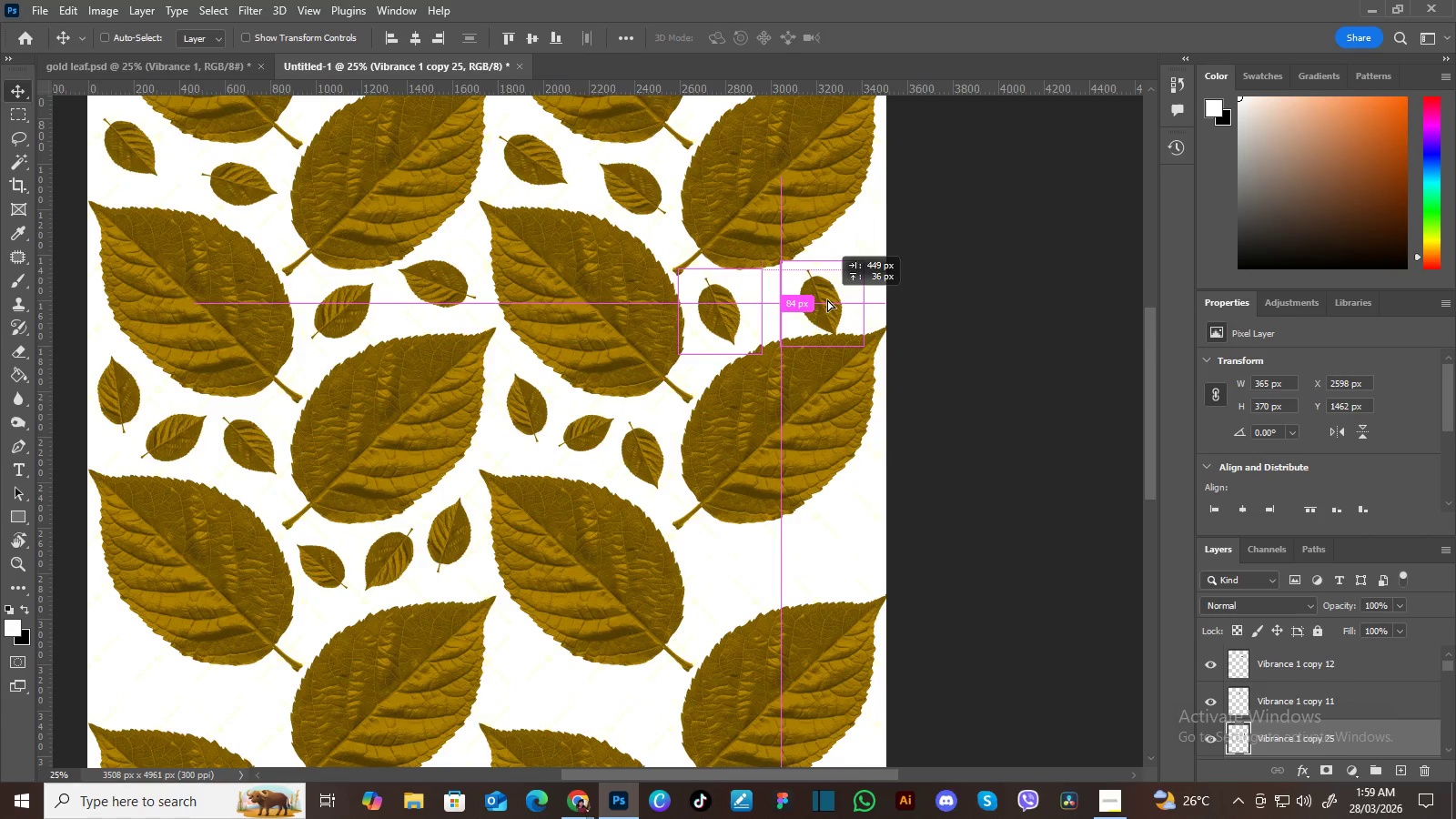 
key(Alt+AltLeft)
 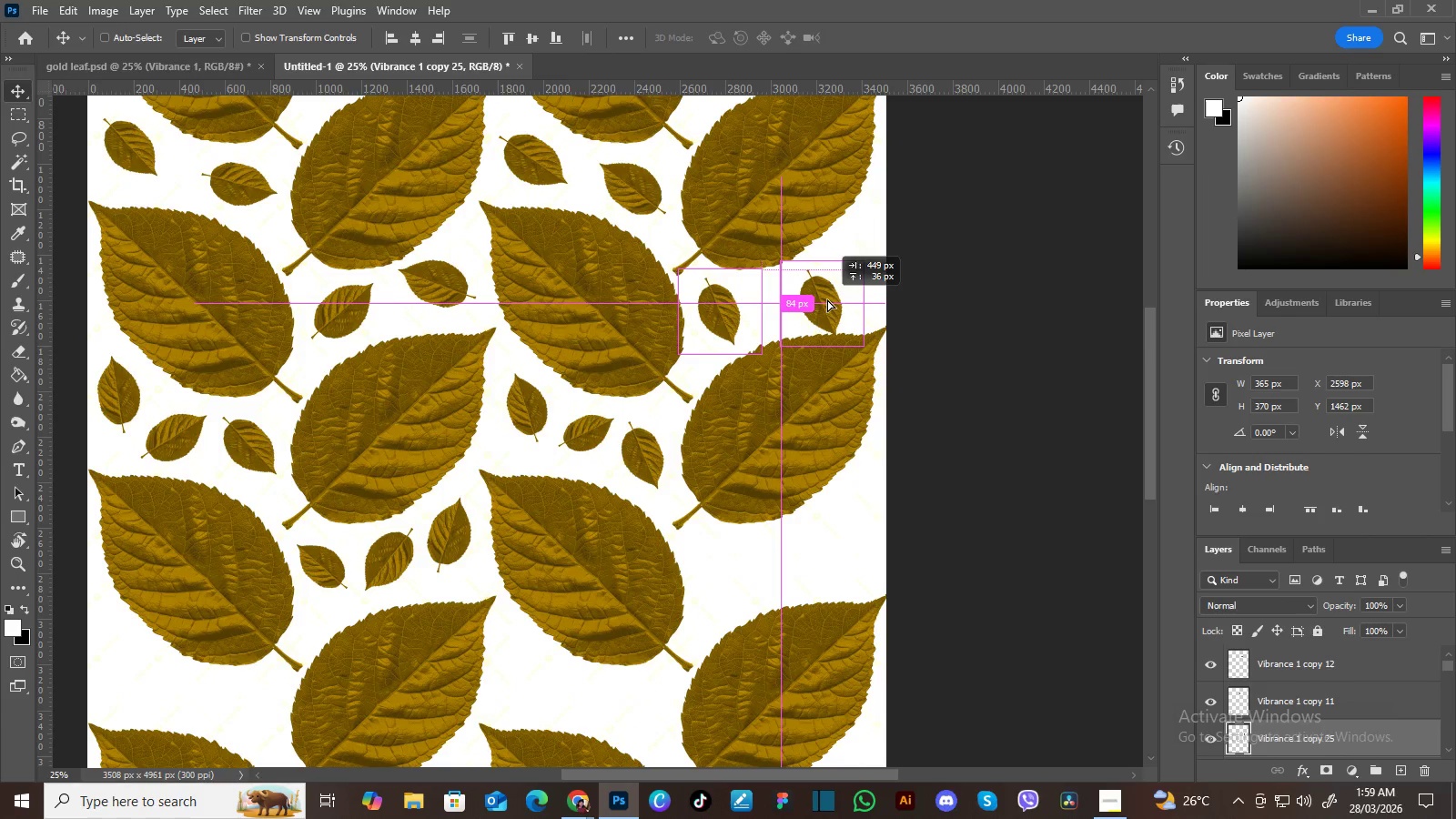 
key(Alt+AltLeft)
 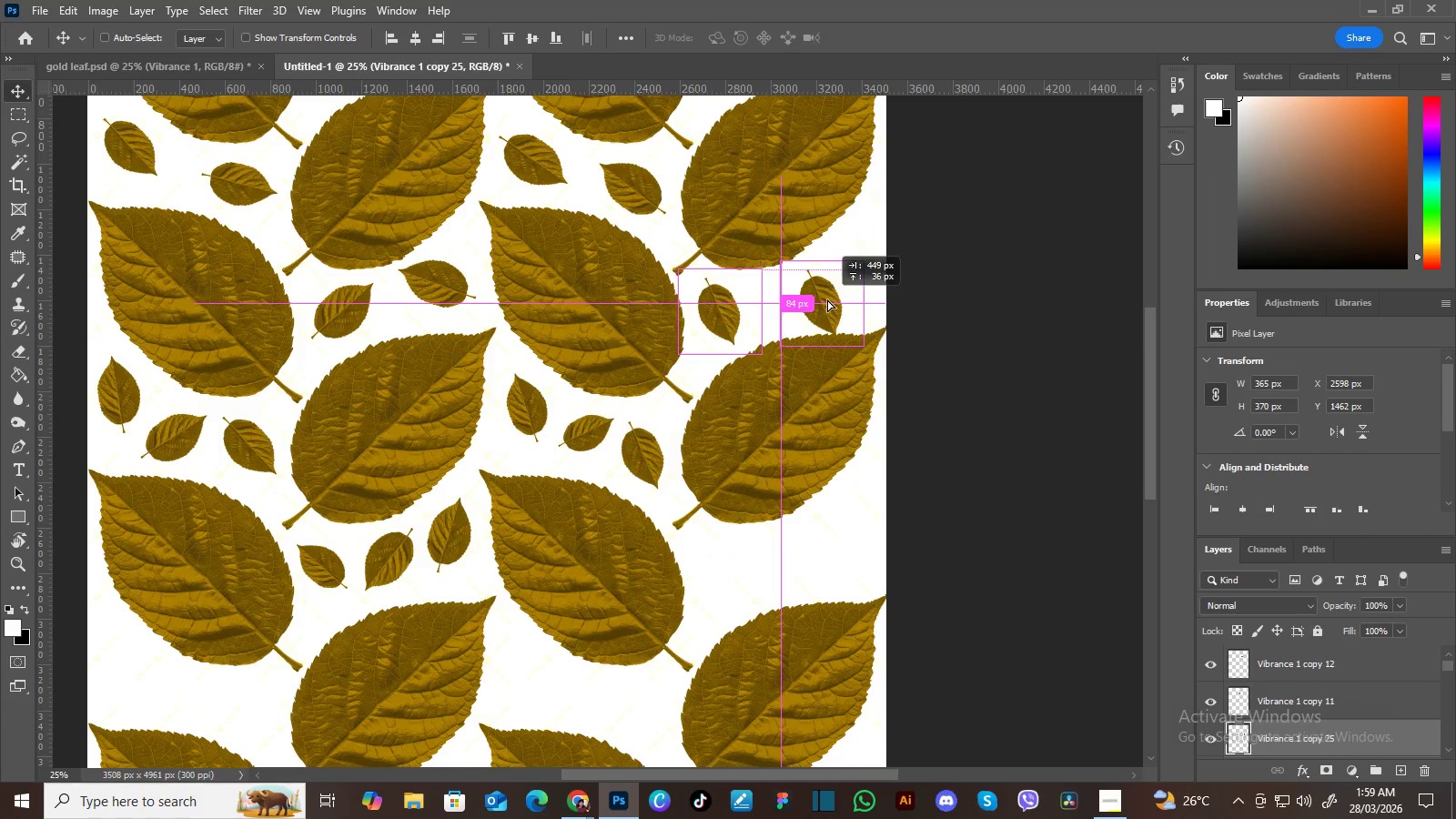 
hold_key(key=AltLeft, duration=10.92)
 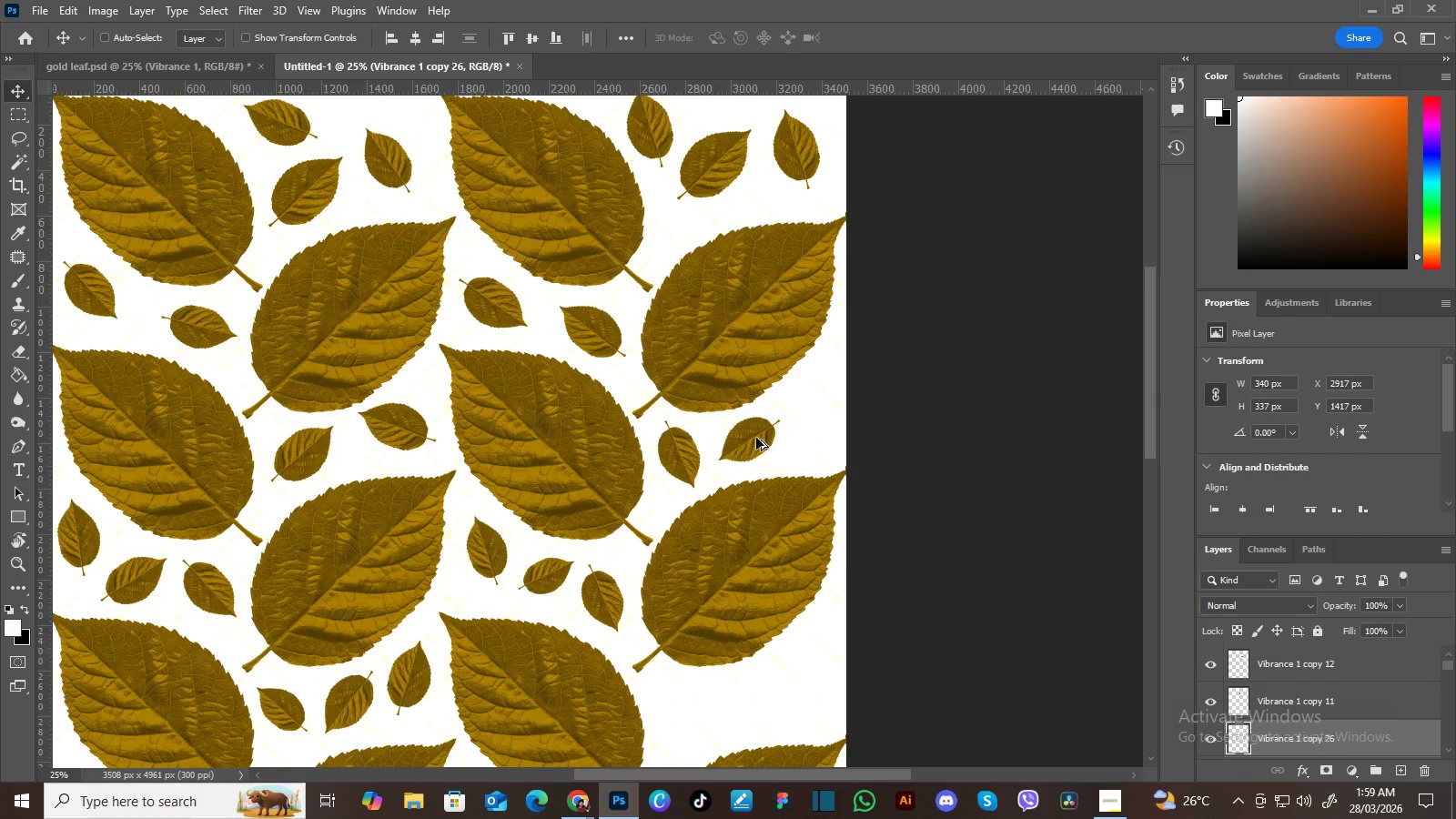 
key(Control+T)
 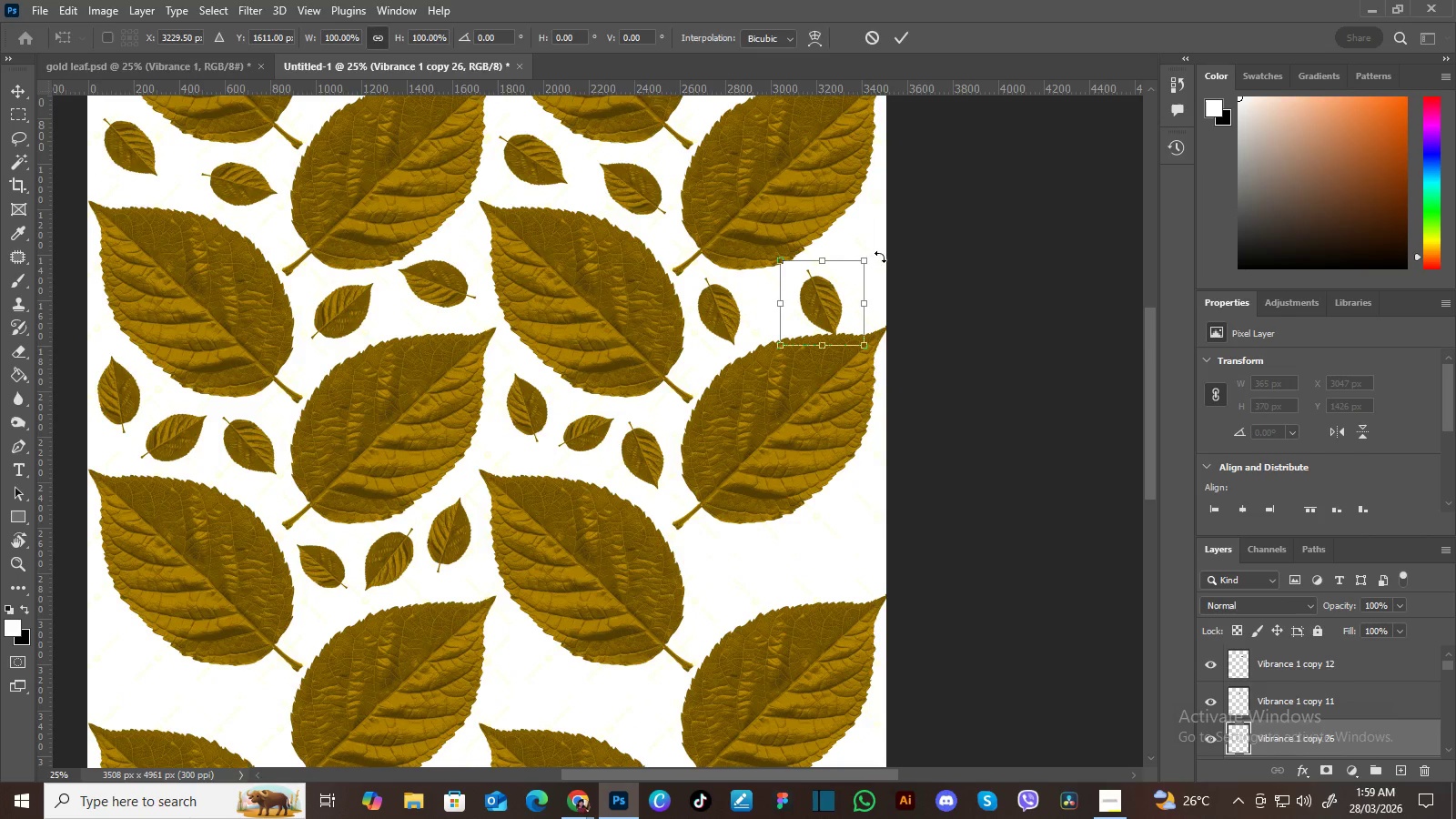 
left_click_drag(start_coordinate=[884, 254], to_coordinate=[869, 344])
 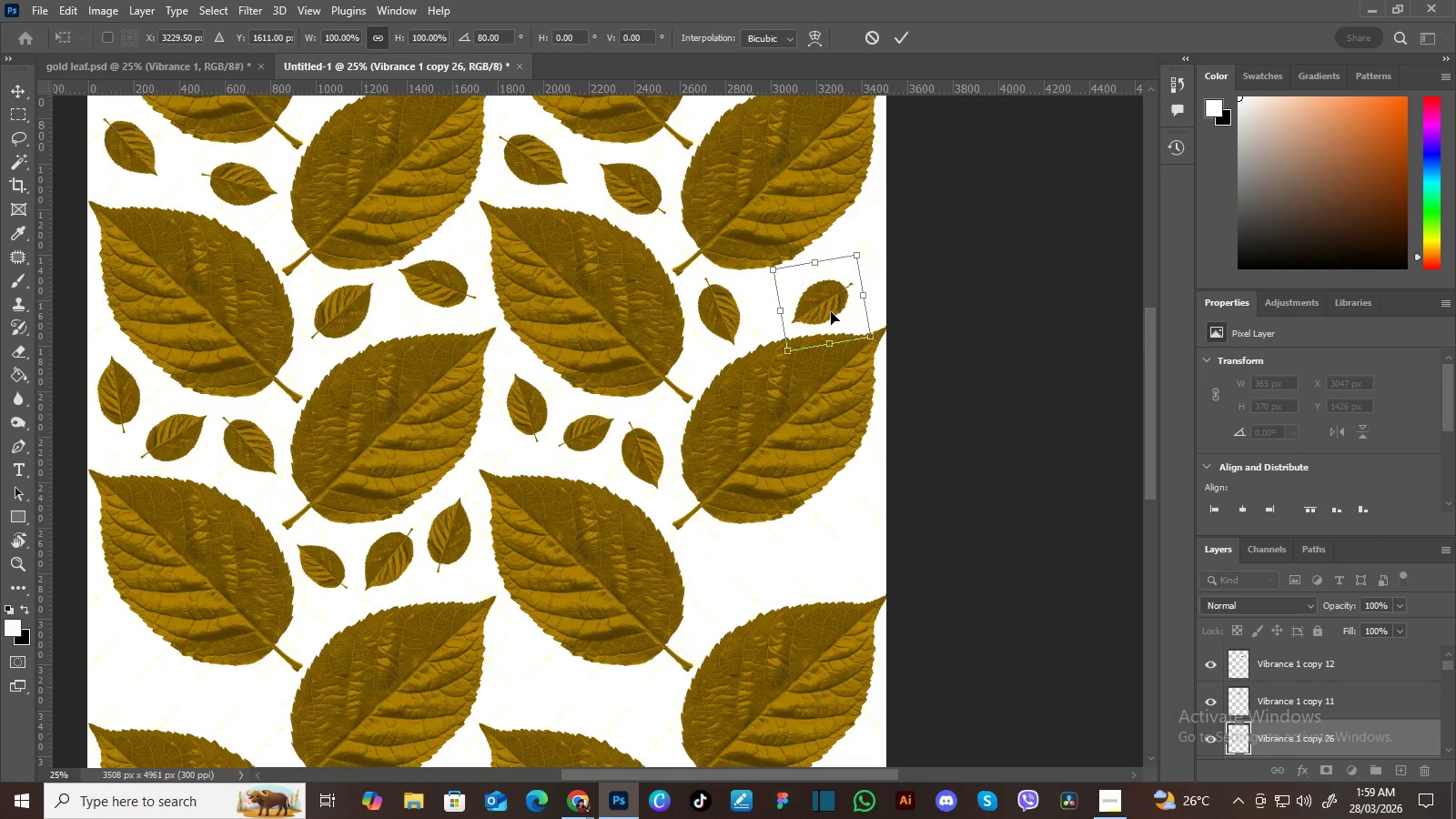 
left_click_drag(start_coordinate=[831, 311], to_coordinate=[800, 305])
 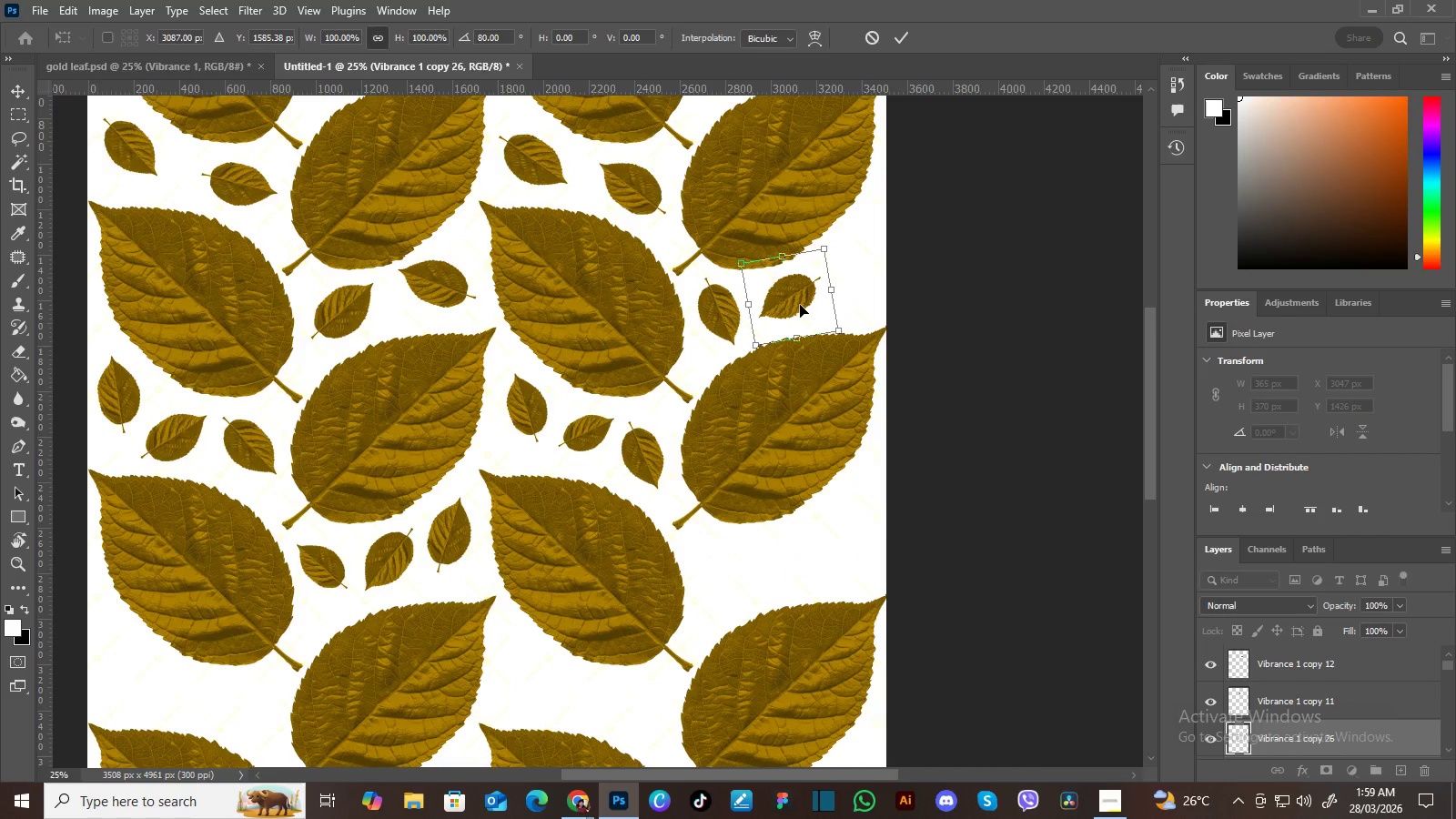 
key(Enter)
 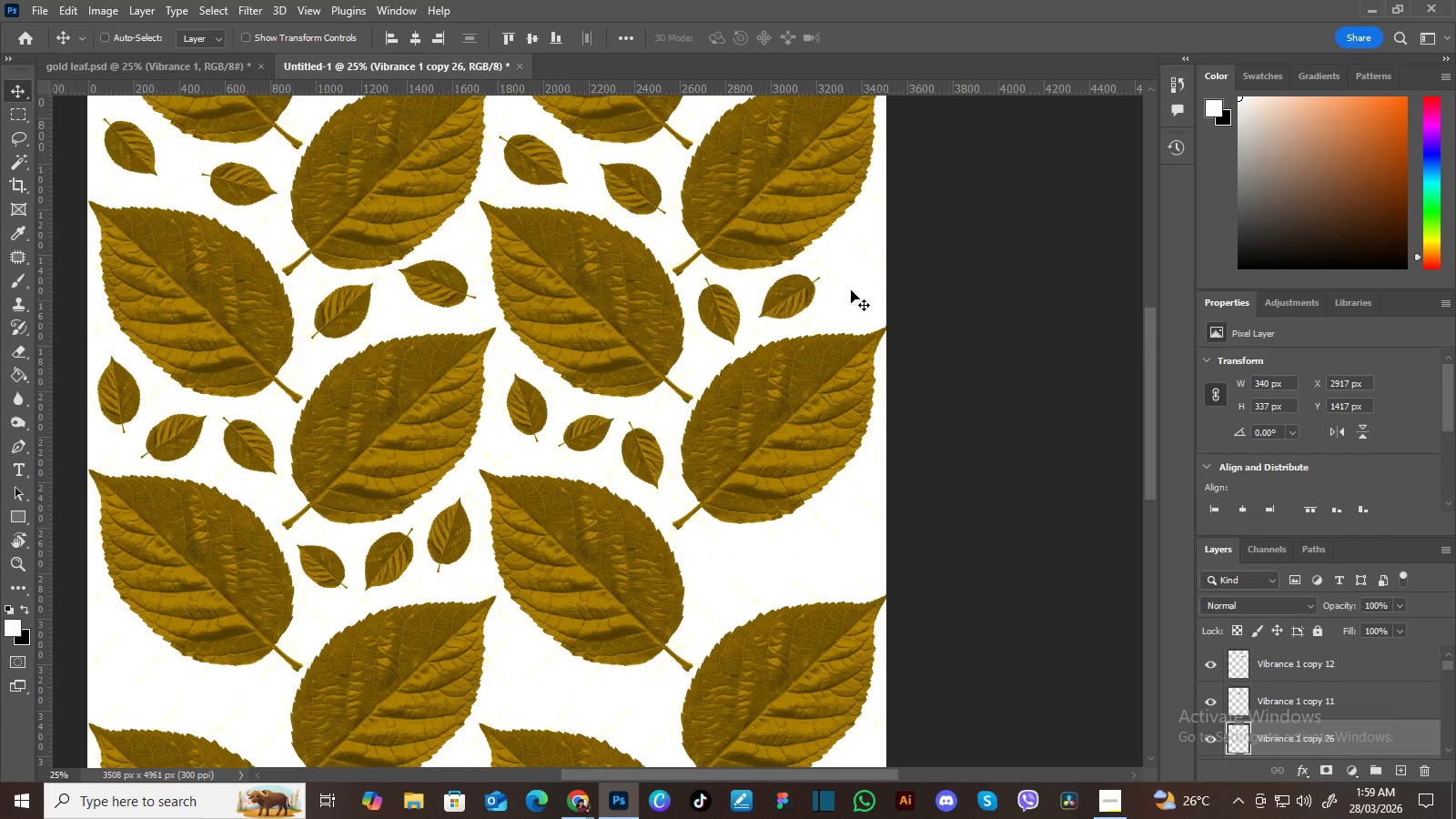 
hold_key(key=Space, duration=1.51)
 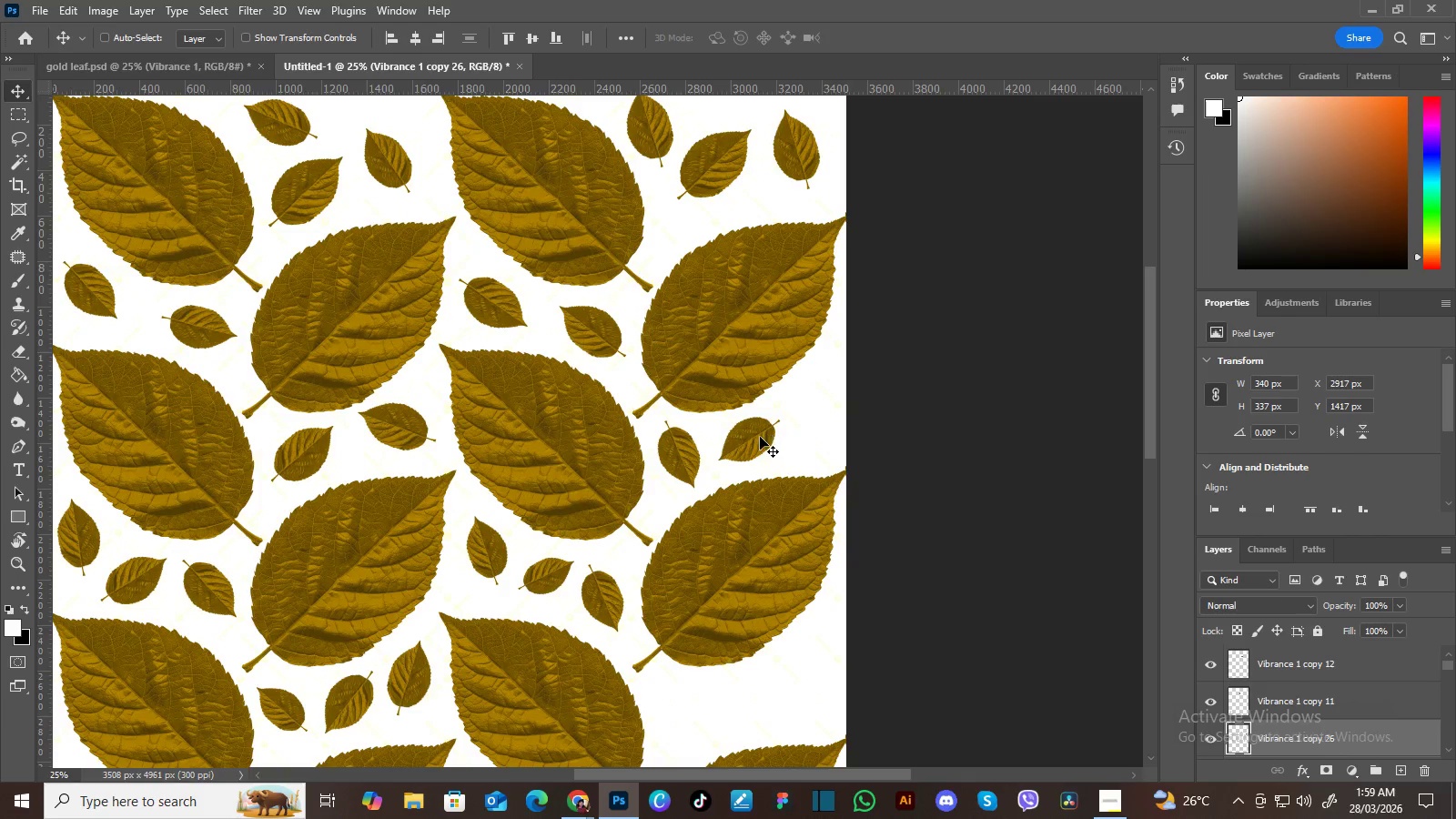 
left_click_drag(start_coordinate=[888, 279], to_coordinate=[854, 417])
 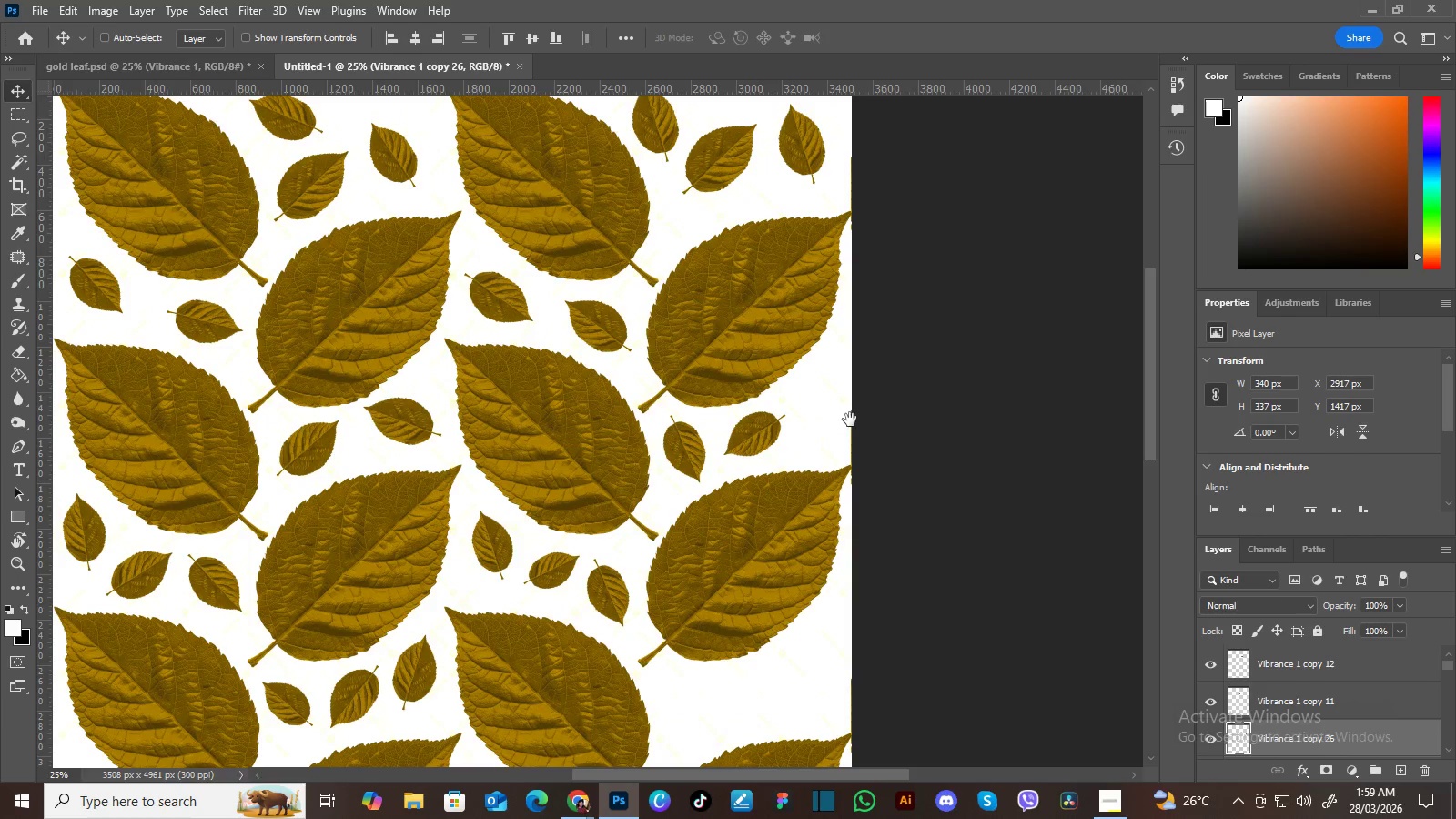 
left_click_drag(start_coordinate=[850, 420], to_coordinate=[844, 425])
 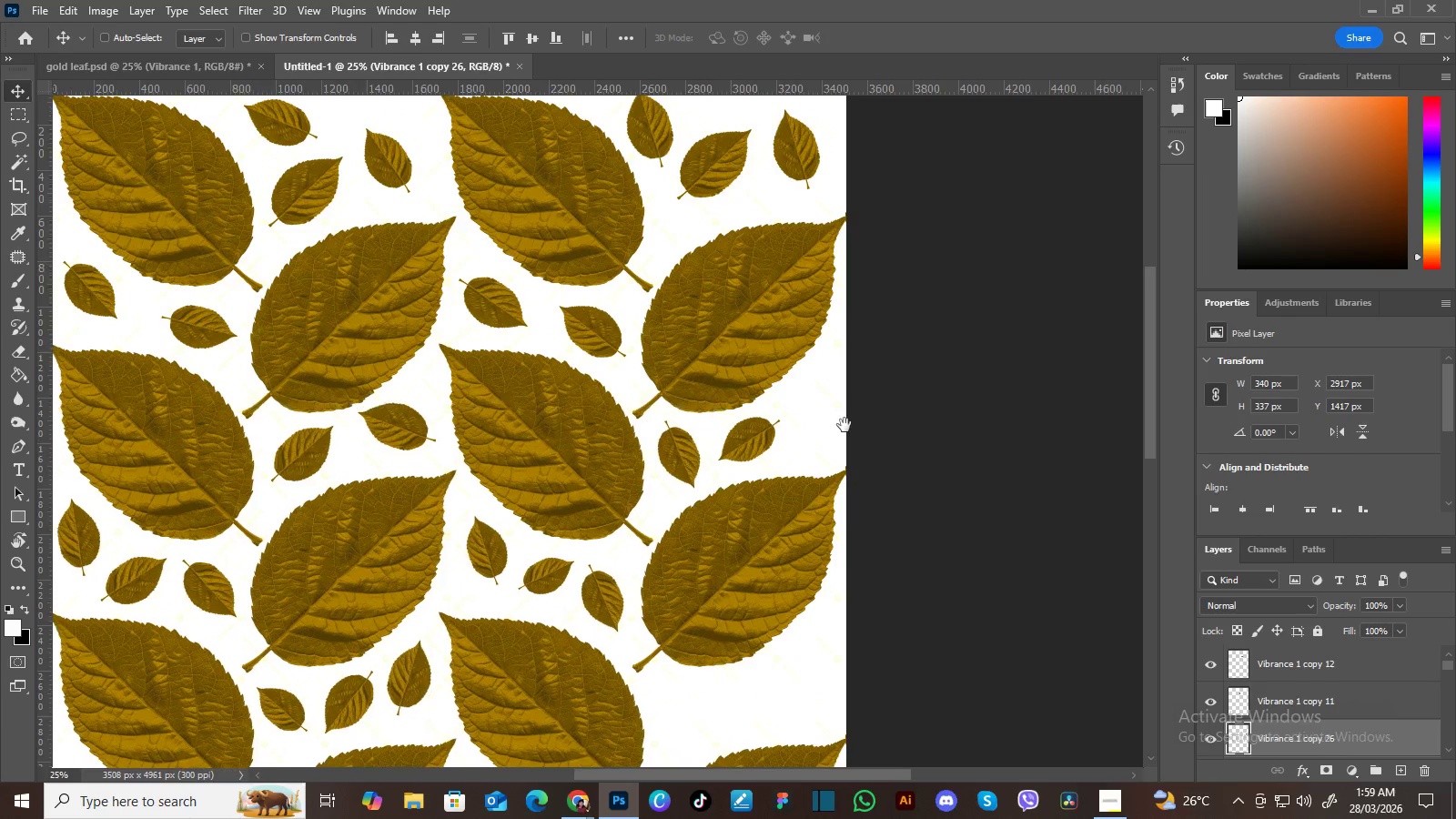 
key(Space)
 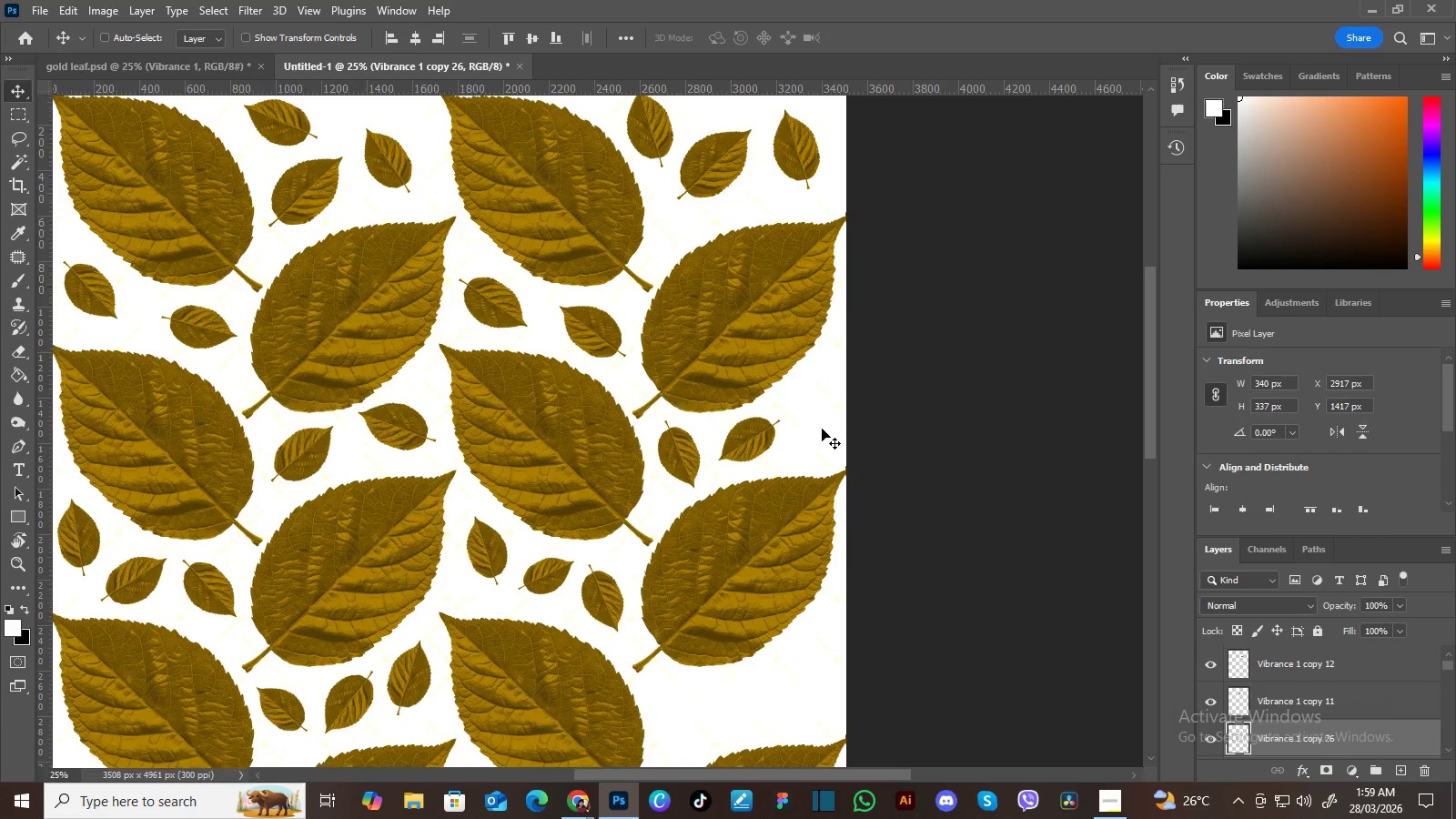 
key(Space)
 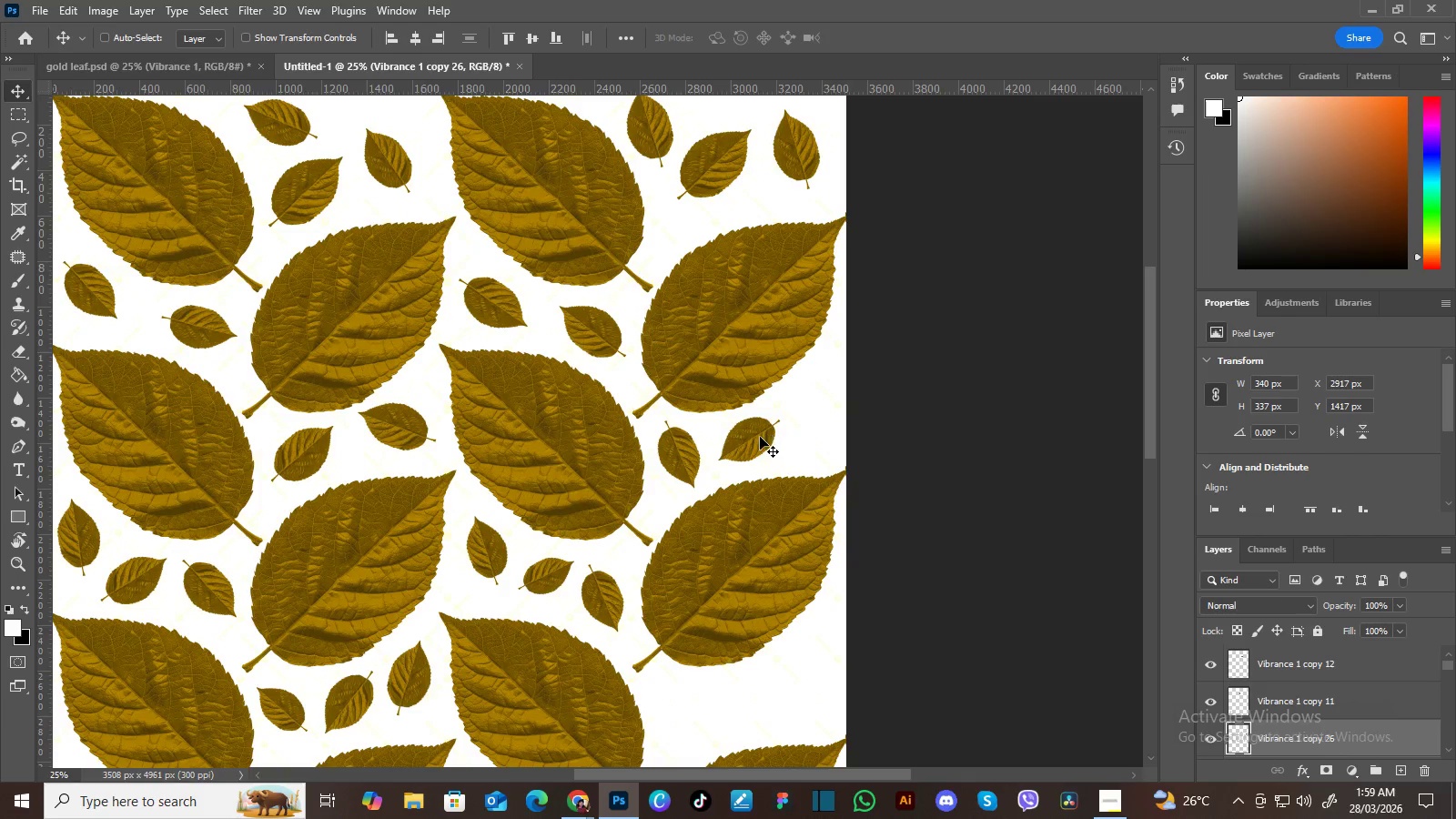 
hold_key(key=AltLeft, duration=1.5)
left_click_drag(start_coordinate=[756, 438], to_coordinate=[834, 412])
 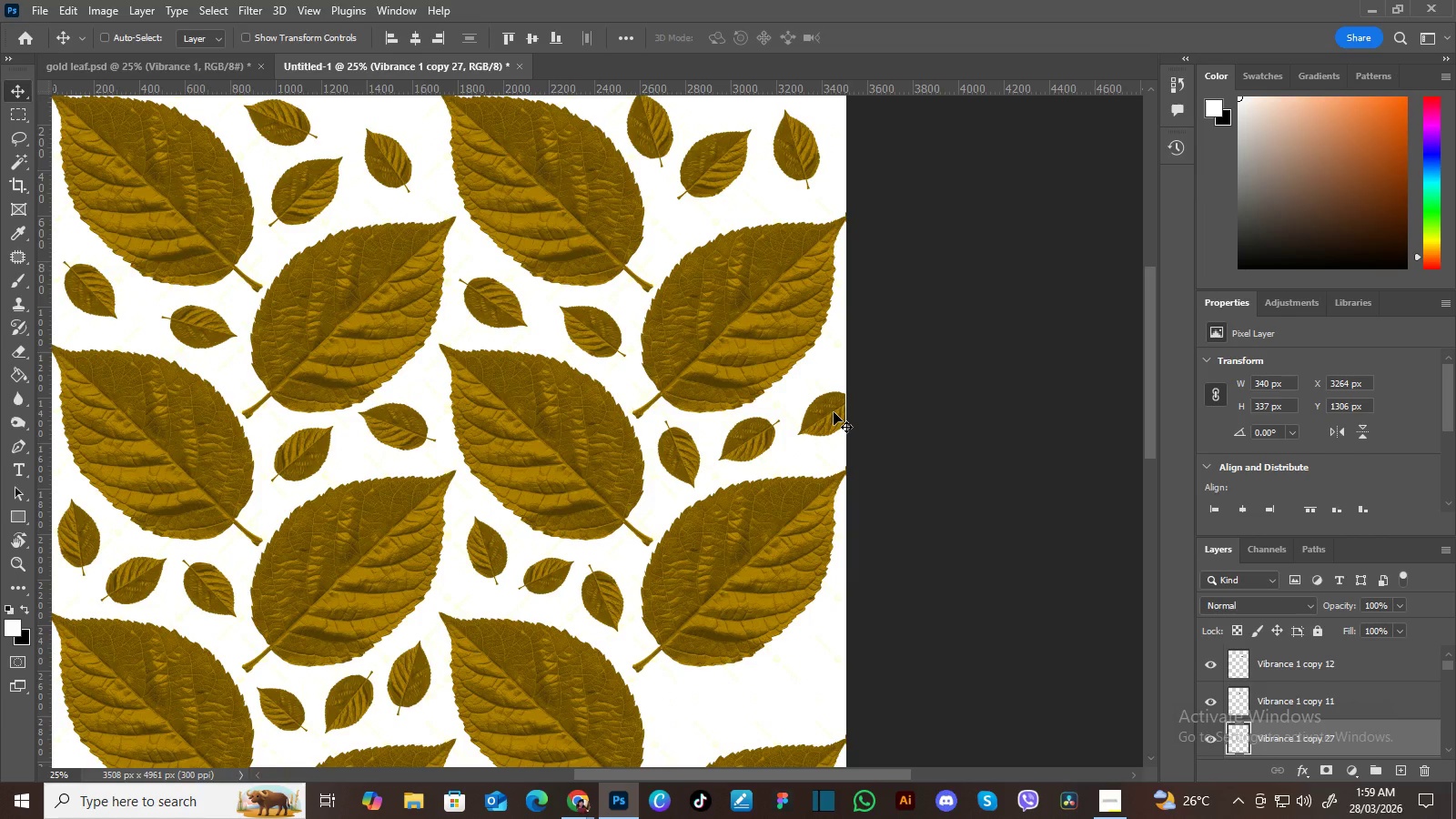 
hold_key(key=AltLeft, duration=0.36)
 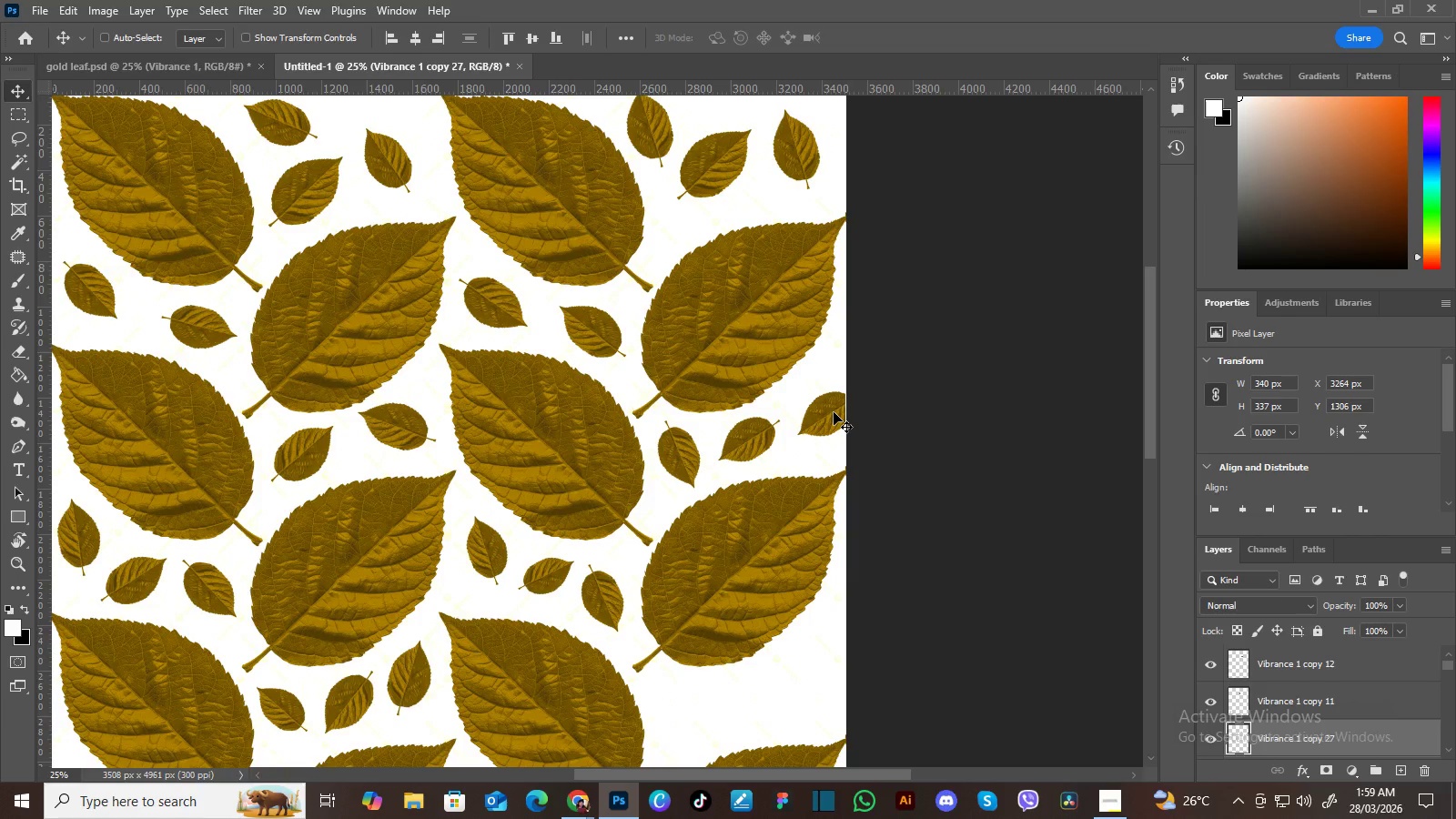 
key(Control+T)
 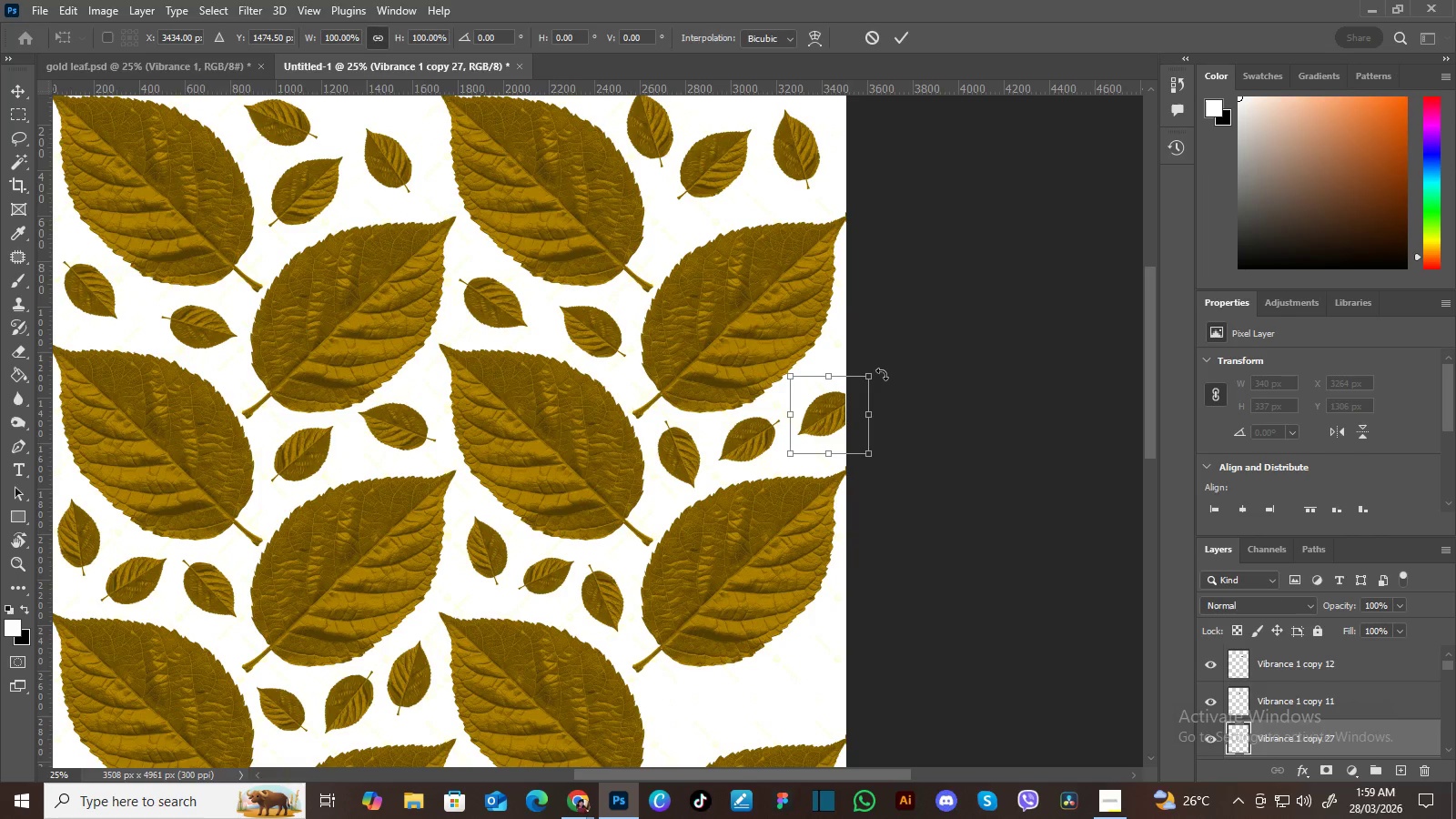 
left_click_drag(start_coordinate=[884, 372], to_coordinate=[828, 497])
 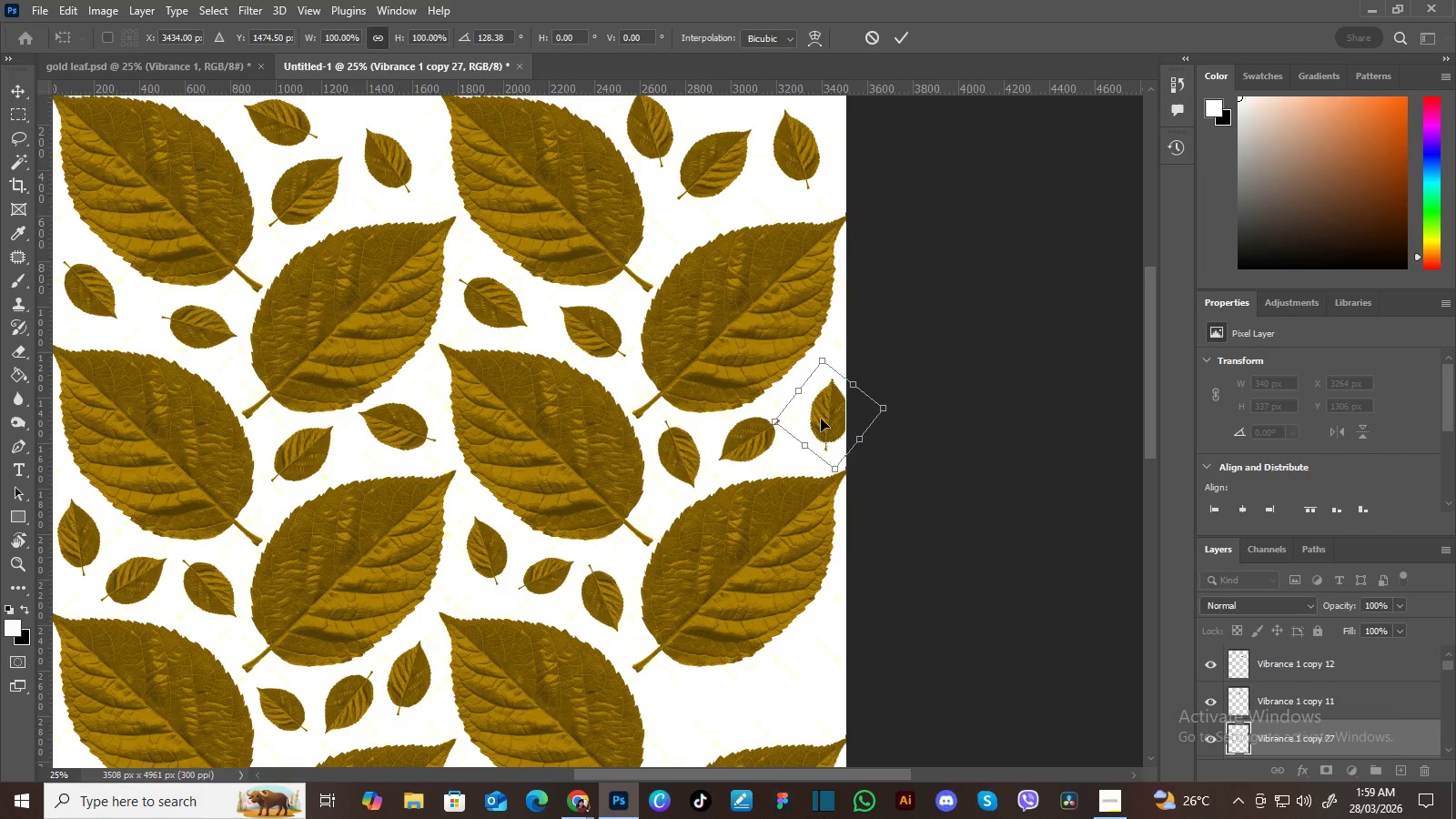 
left_click_drag(start_coordinate=[821, 419], to_coordinate=[811, 420])
 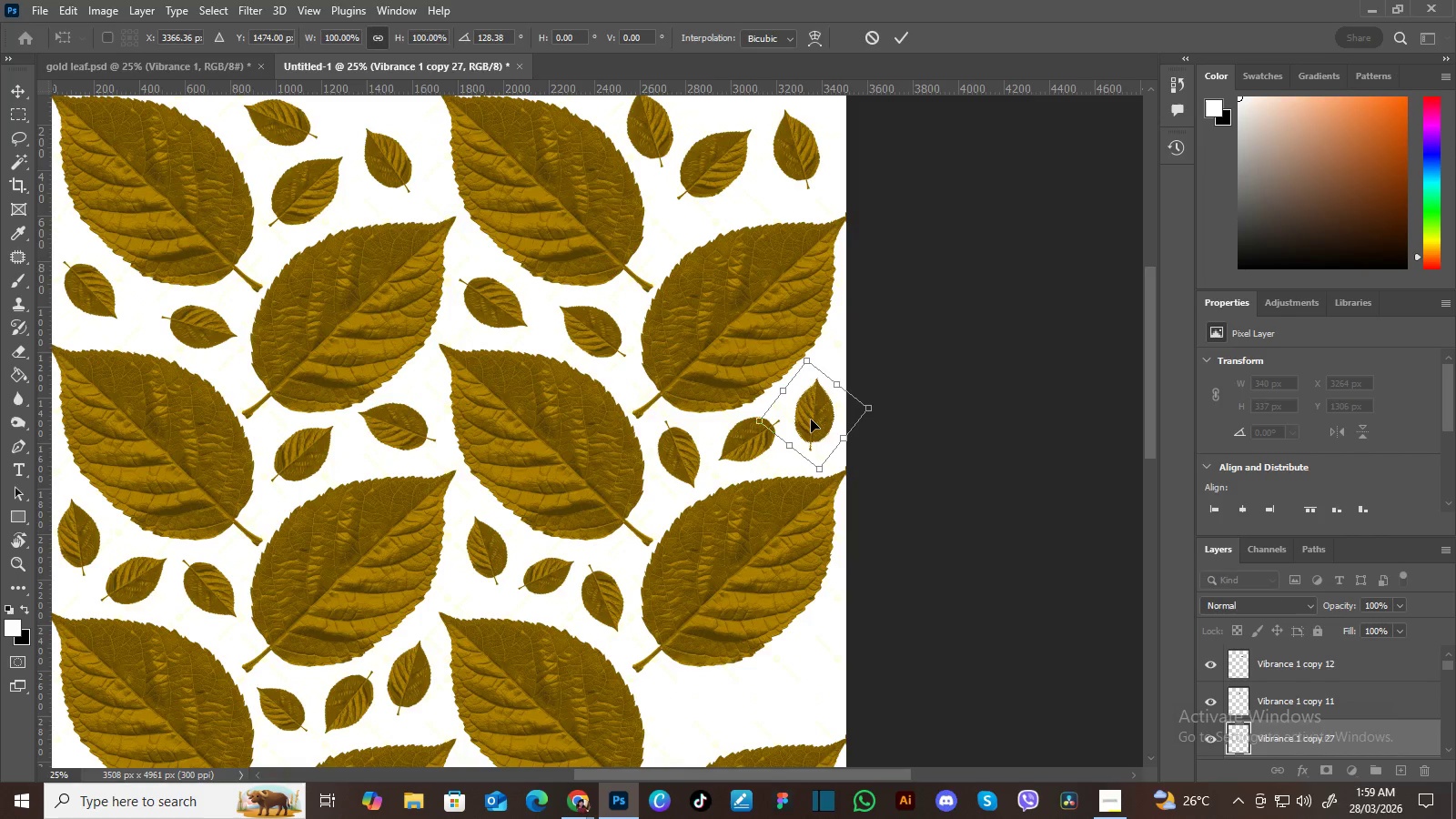 
key(Enter)
 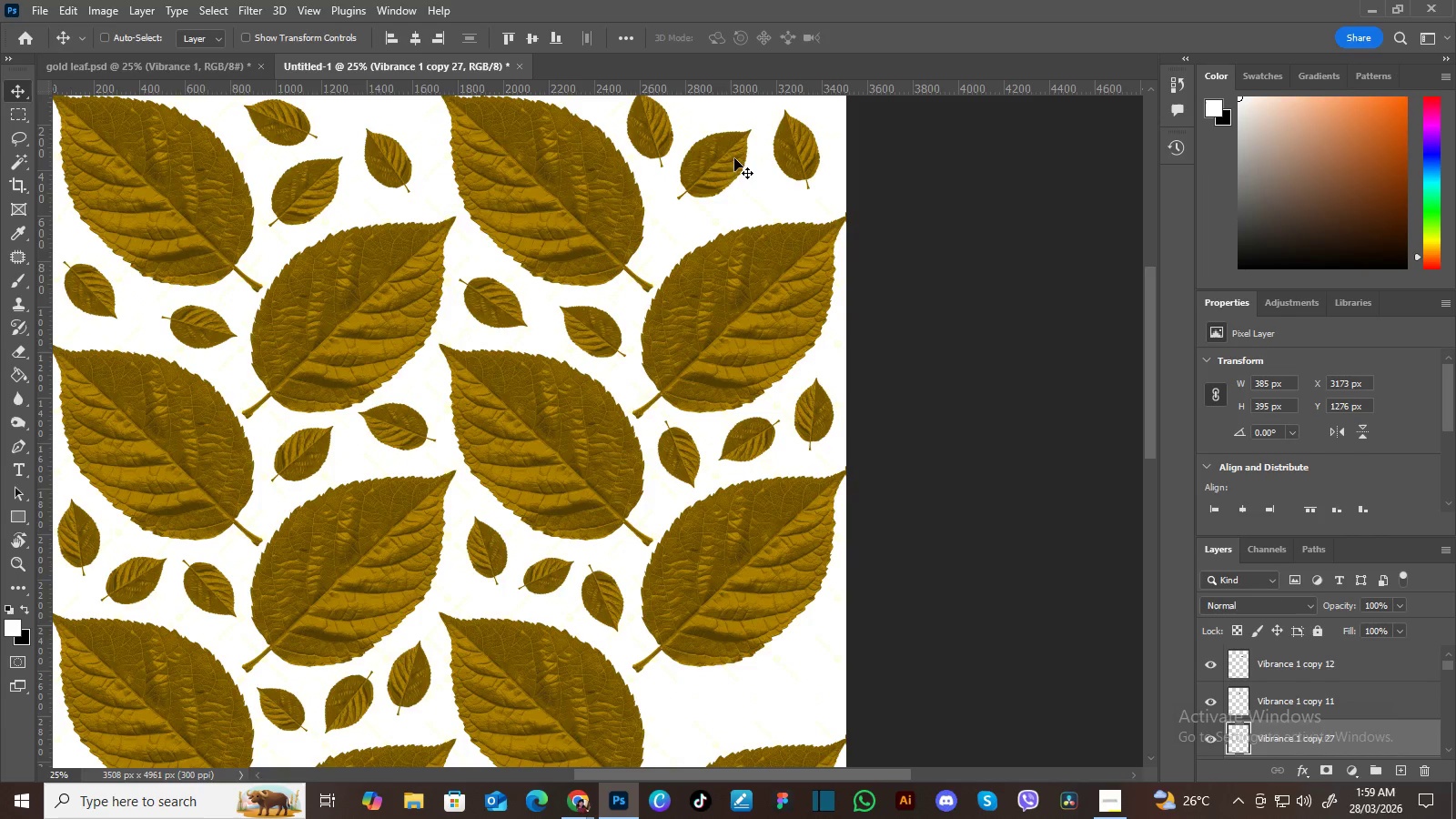 
right_click([722, 161])
 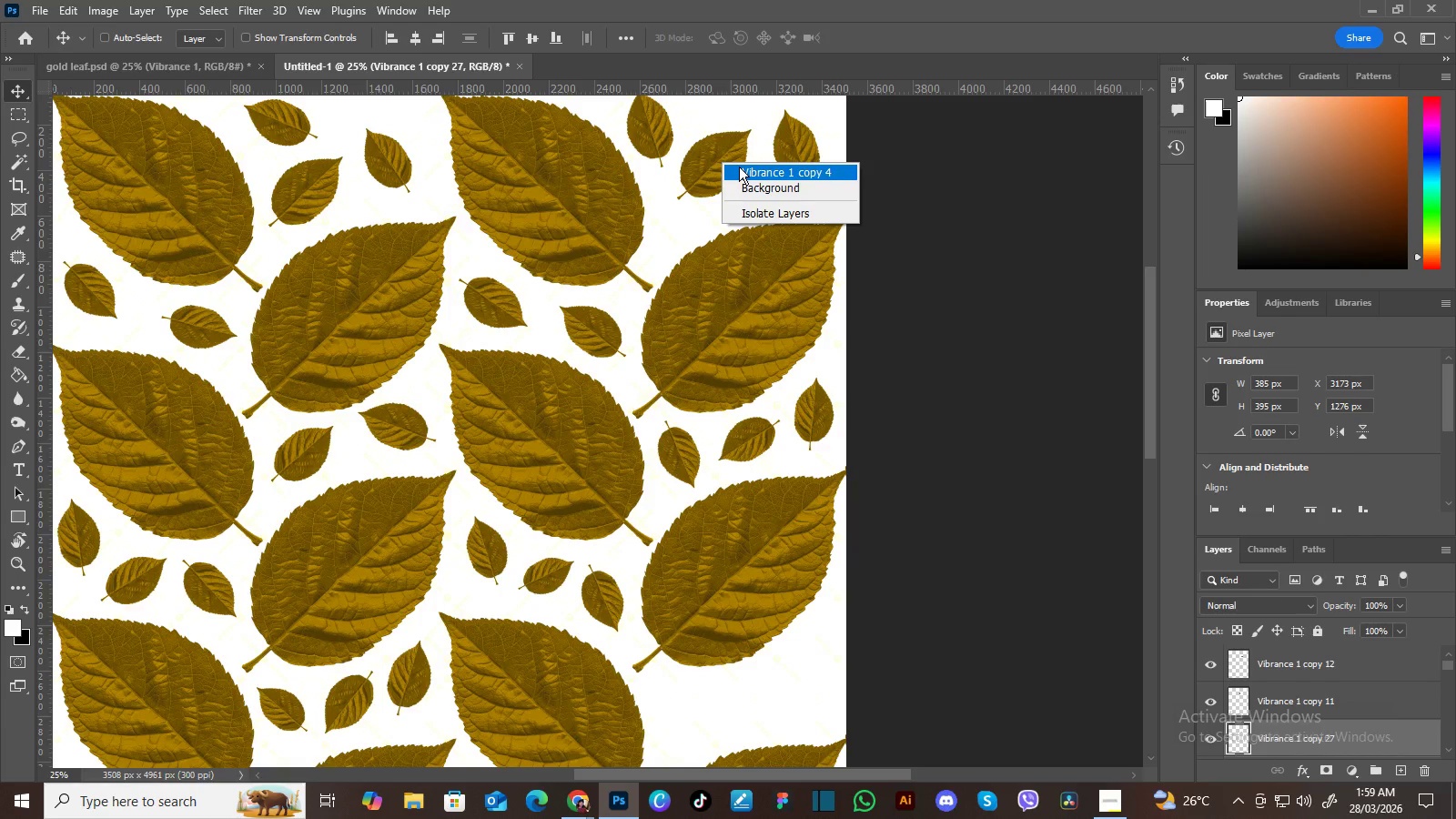 
left_click([739, 167])
 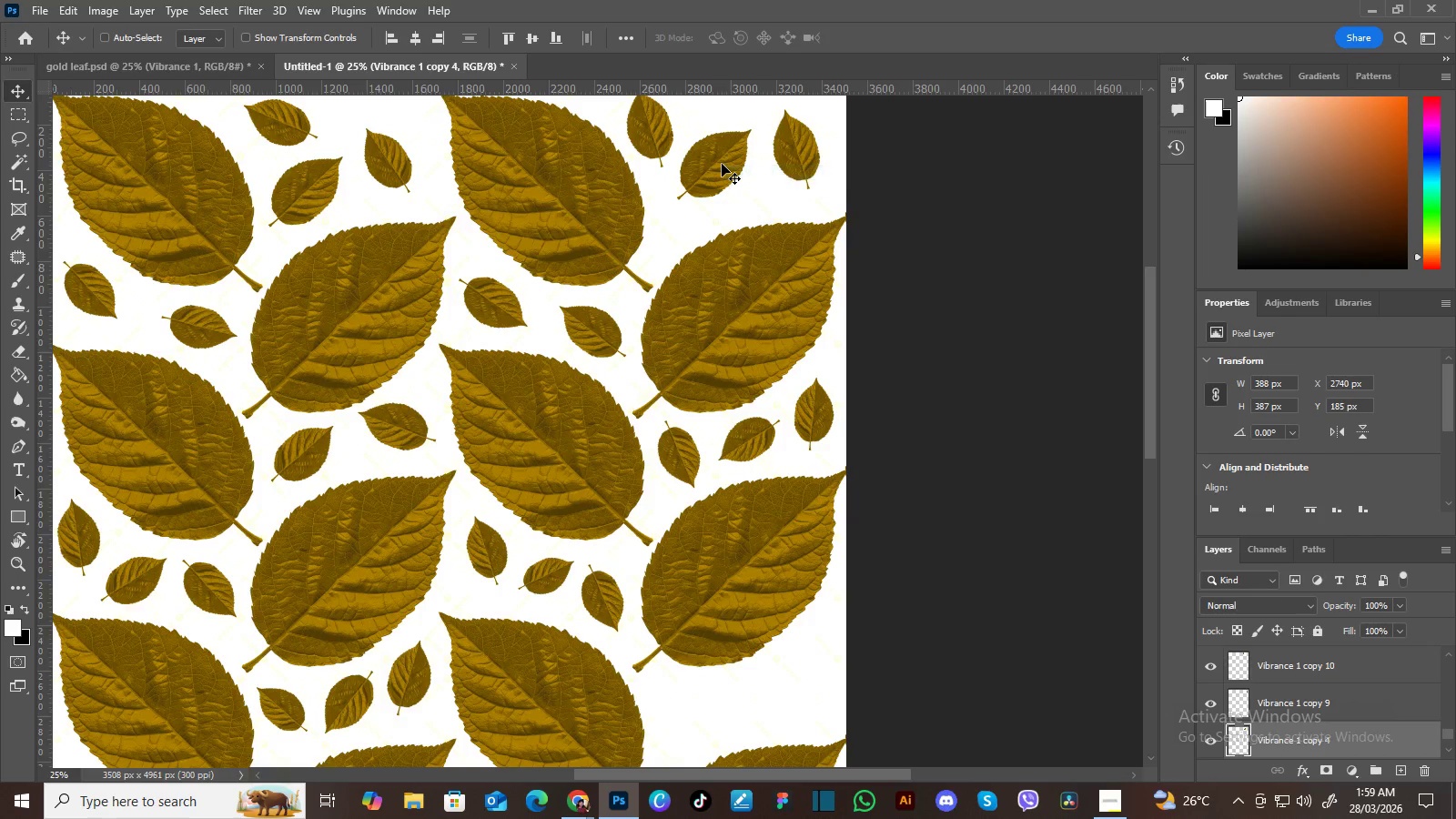 
hold_key(key=AltLeft, duration=1.5)
left_click_drag(start_coordinate=[718, 165], to_coordinate=[743, 704])
 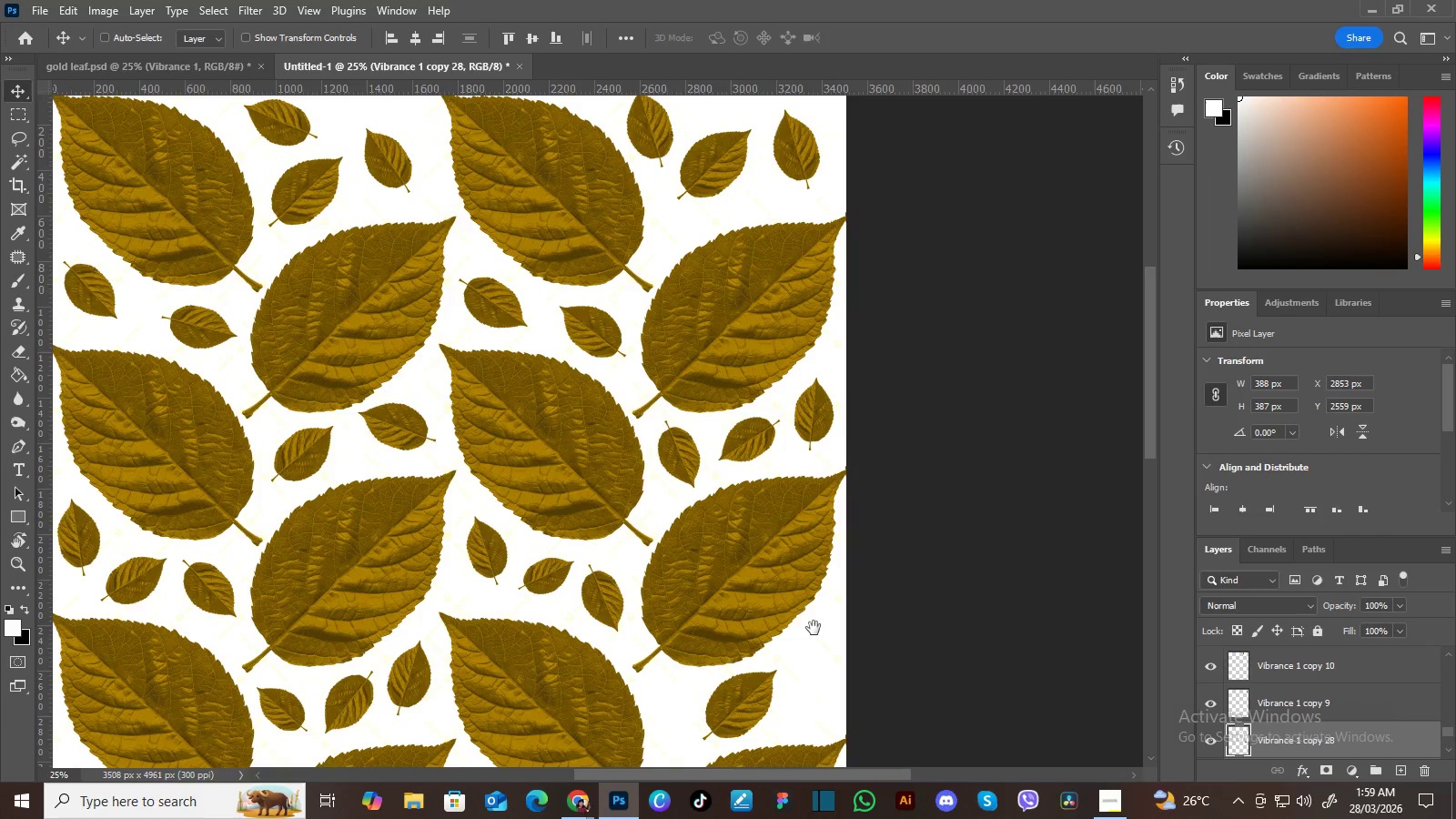 
hold_key(key=AltLeft, duration=1.44)
 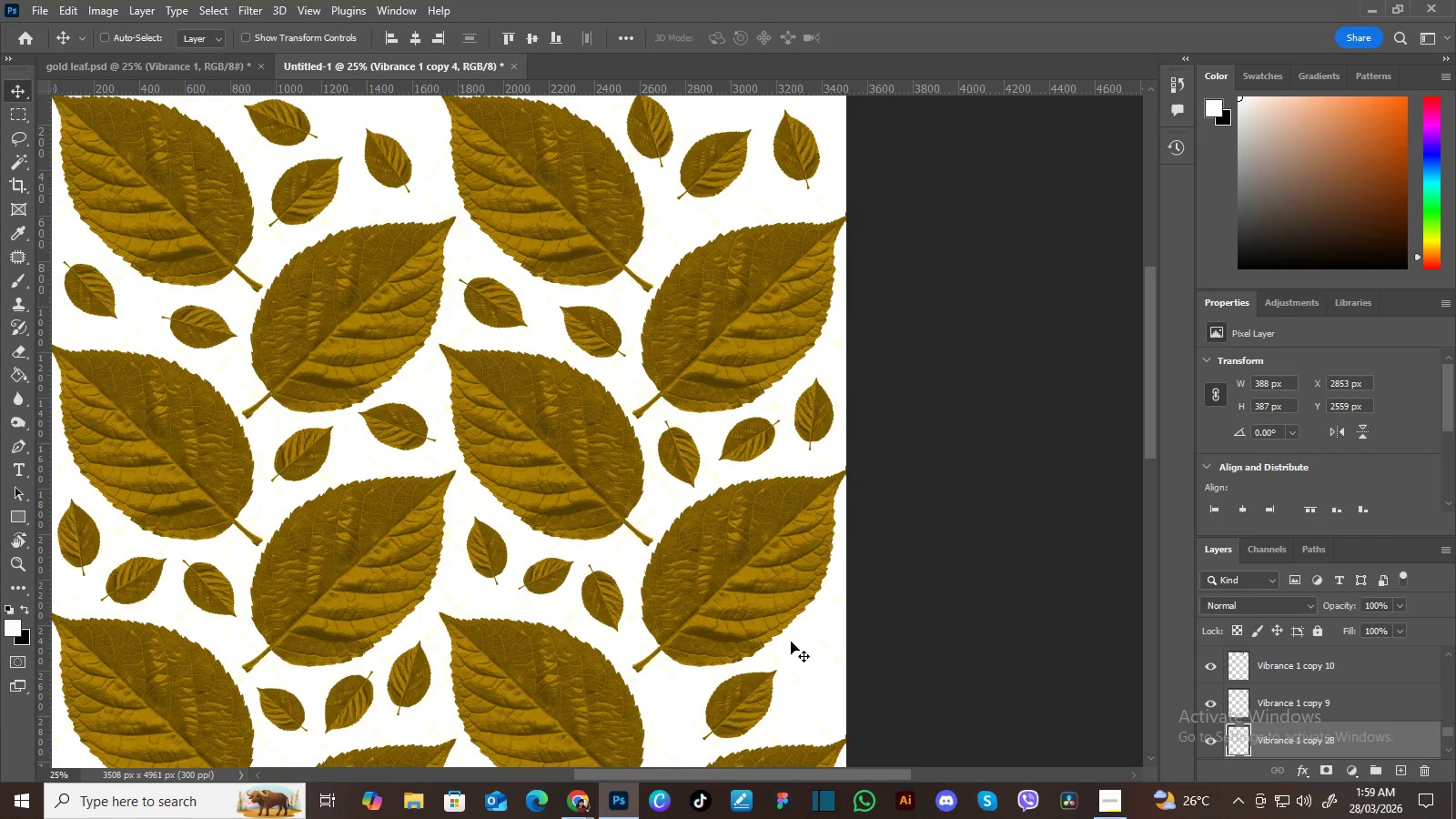 
hold_key(key=Space, duration=1.5)
 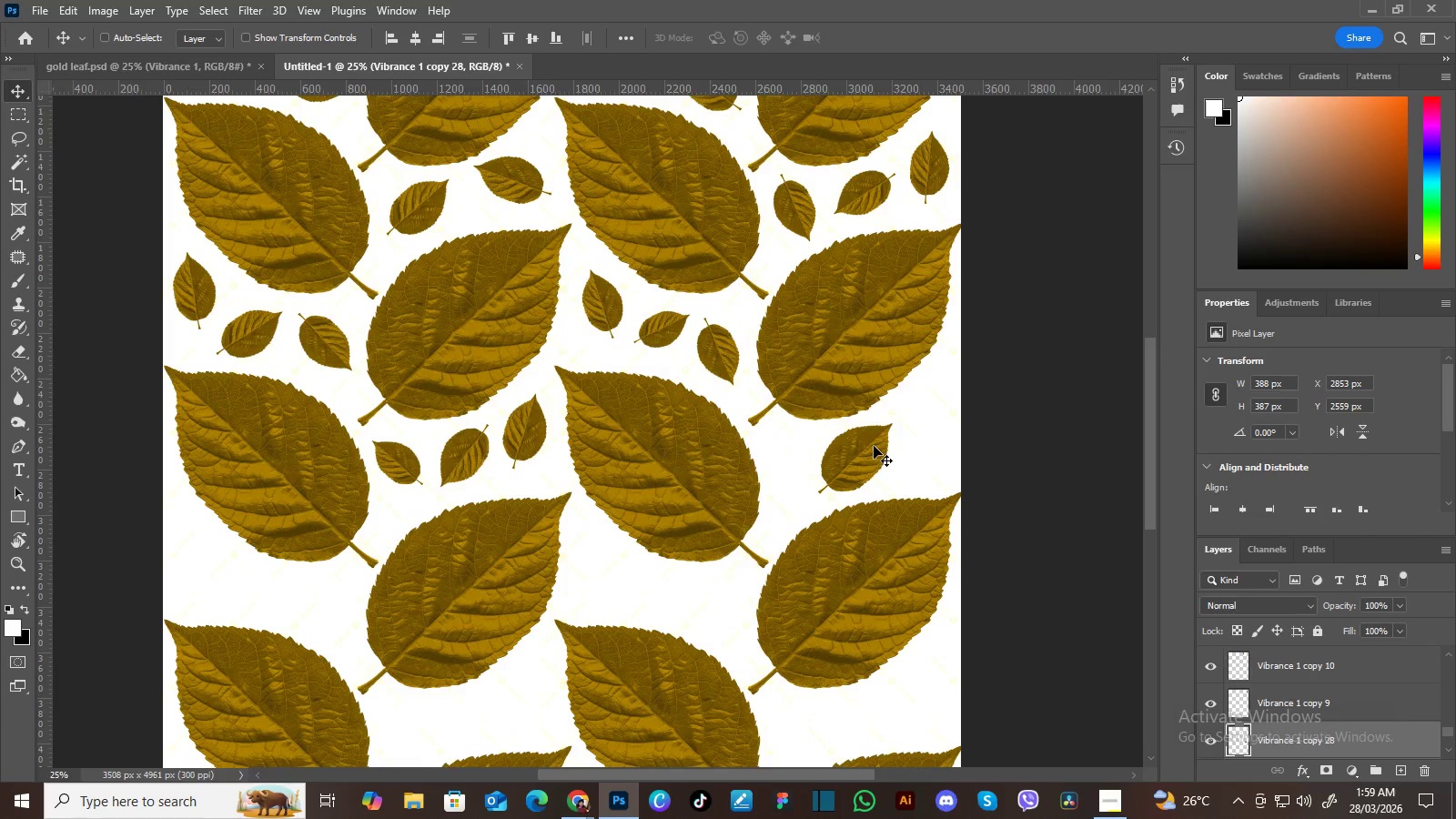 
left_click_drag(start_coordinate=[824, 626], to_coordinate=[927, 418])
 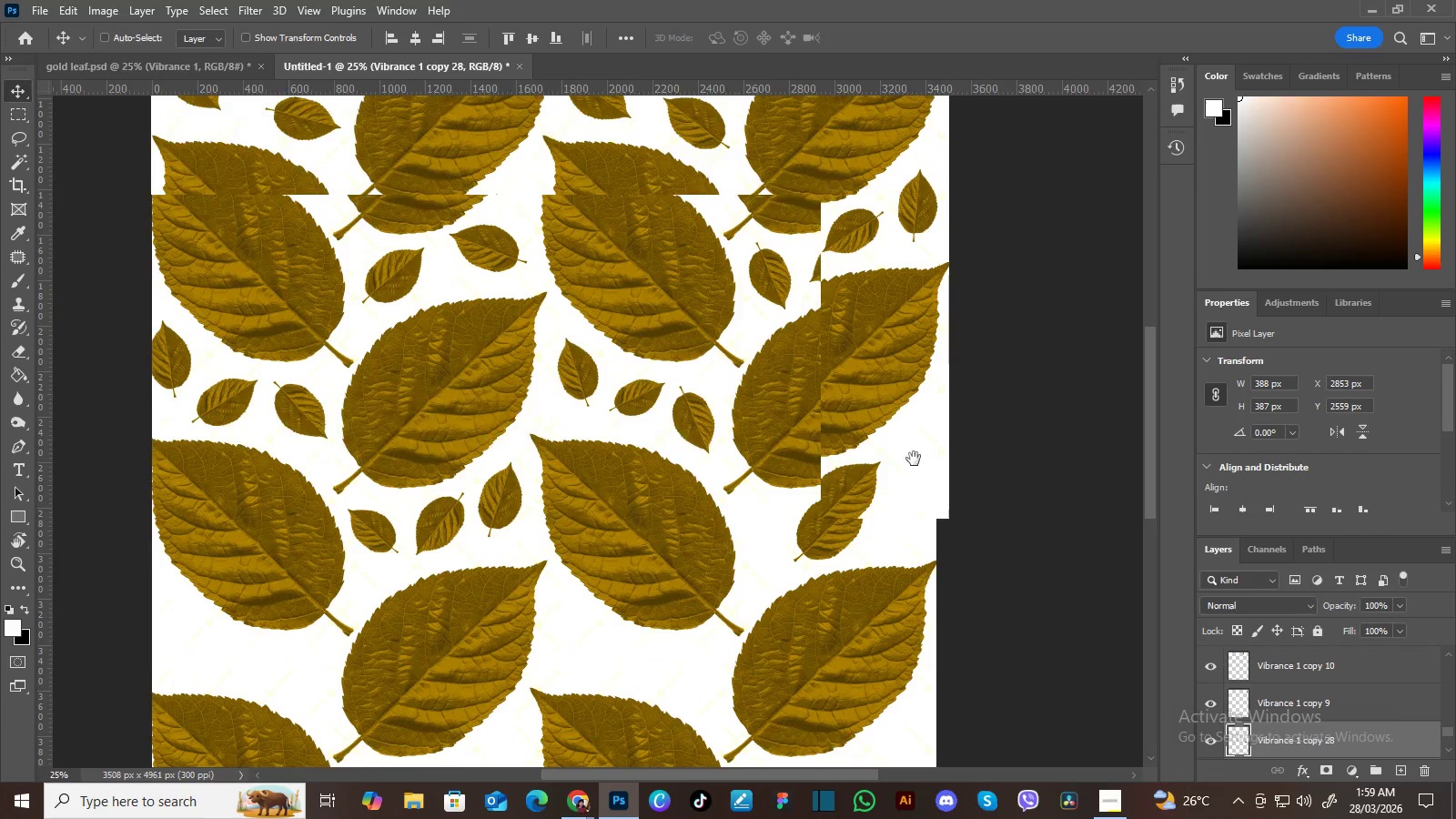 
left_click_drag(start_coordinate=[914, 459], to_coordinate=[925, 420])
 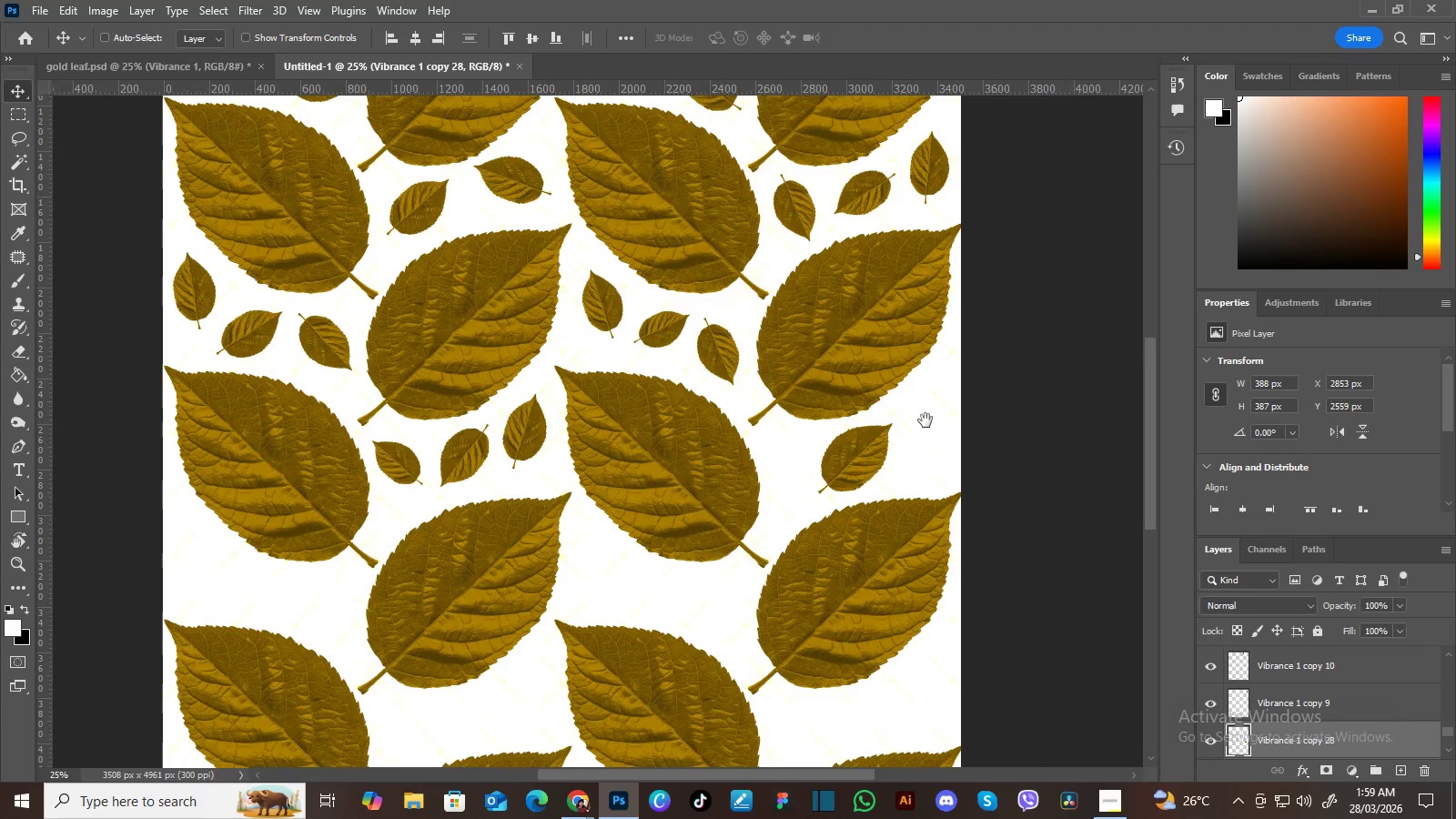 
key(Space)
 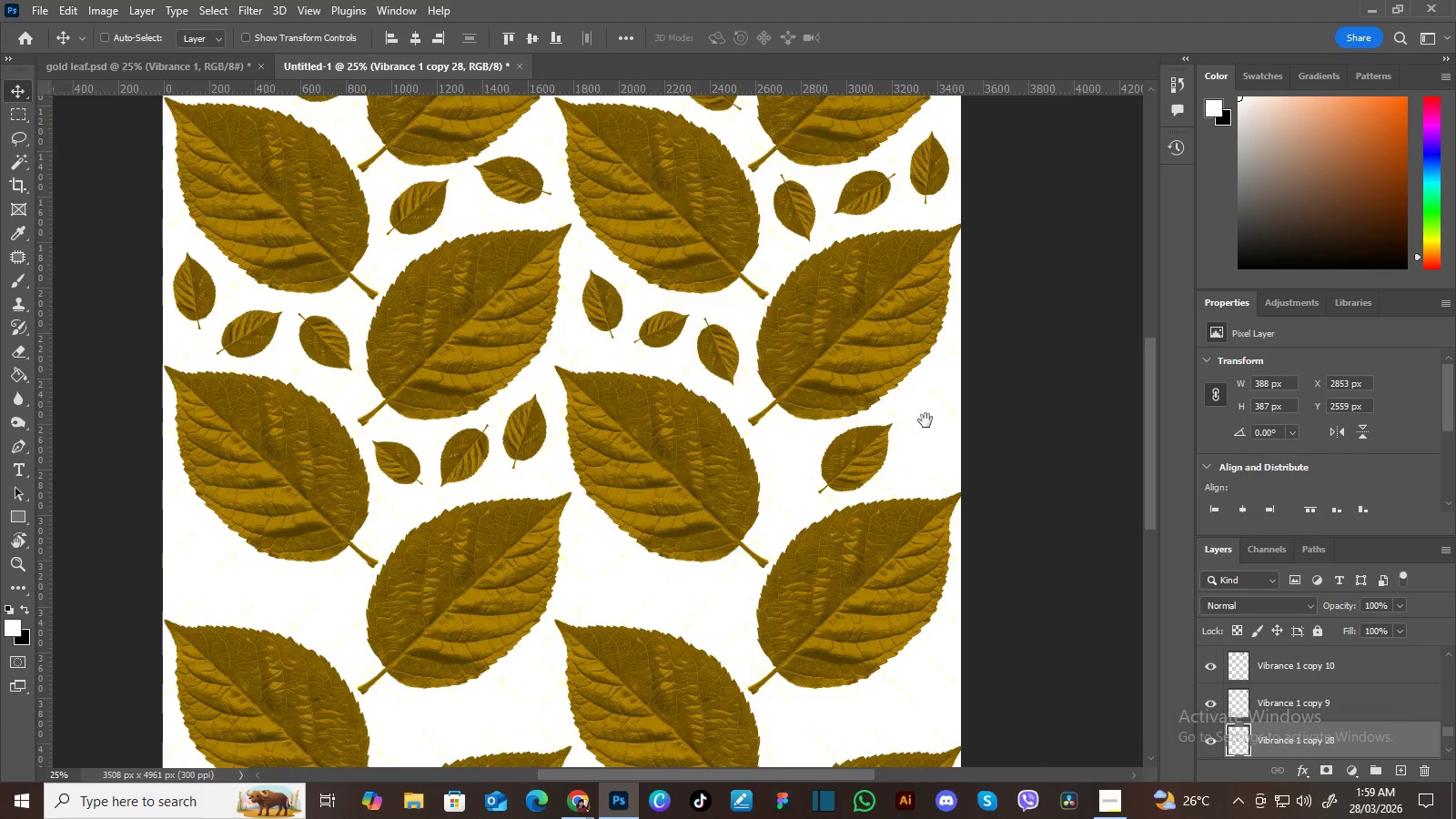 
key(Space)
 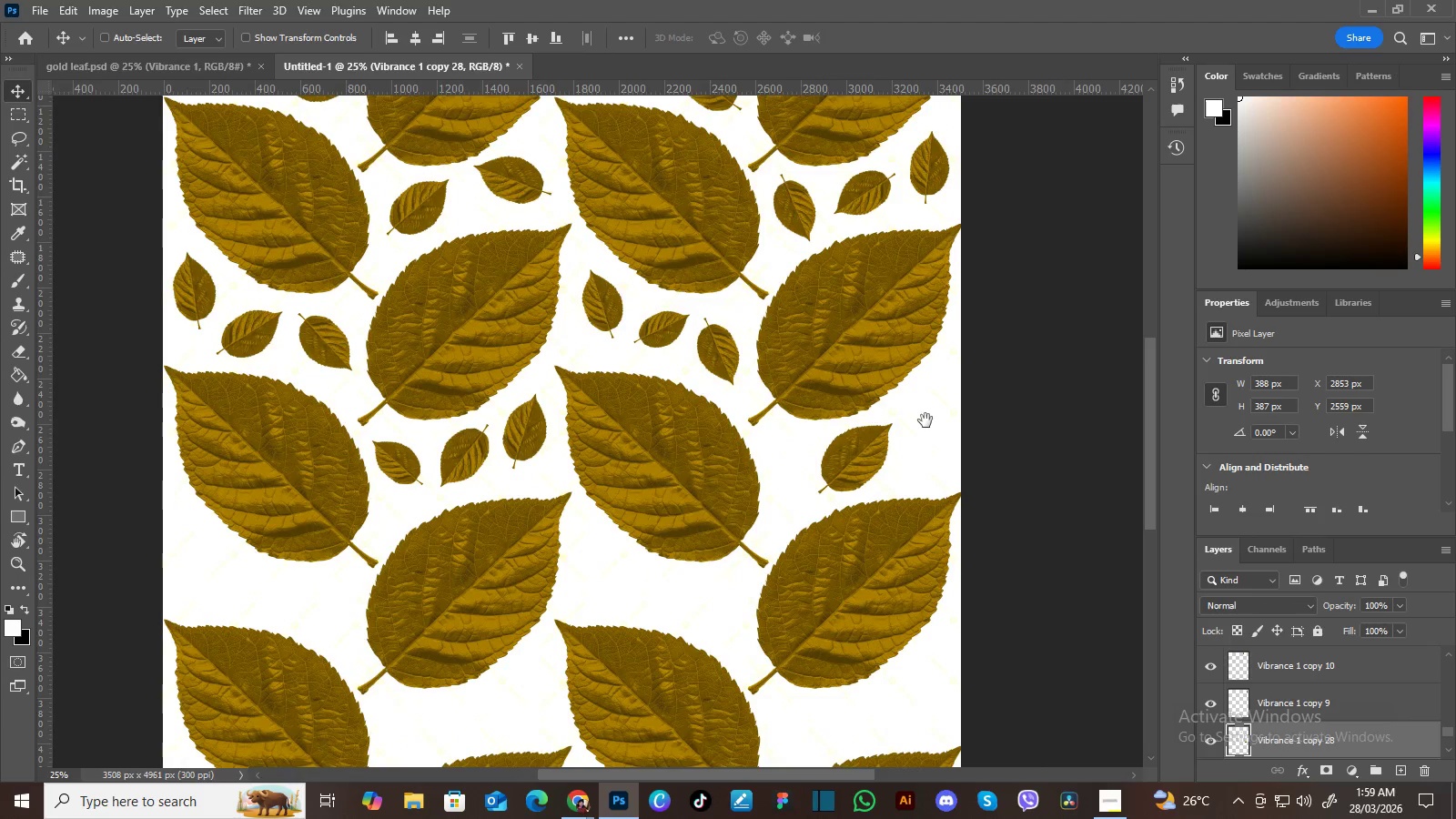 
key(Space)
 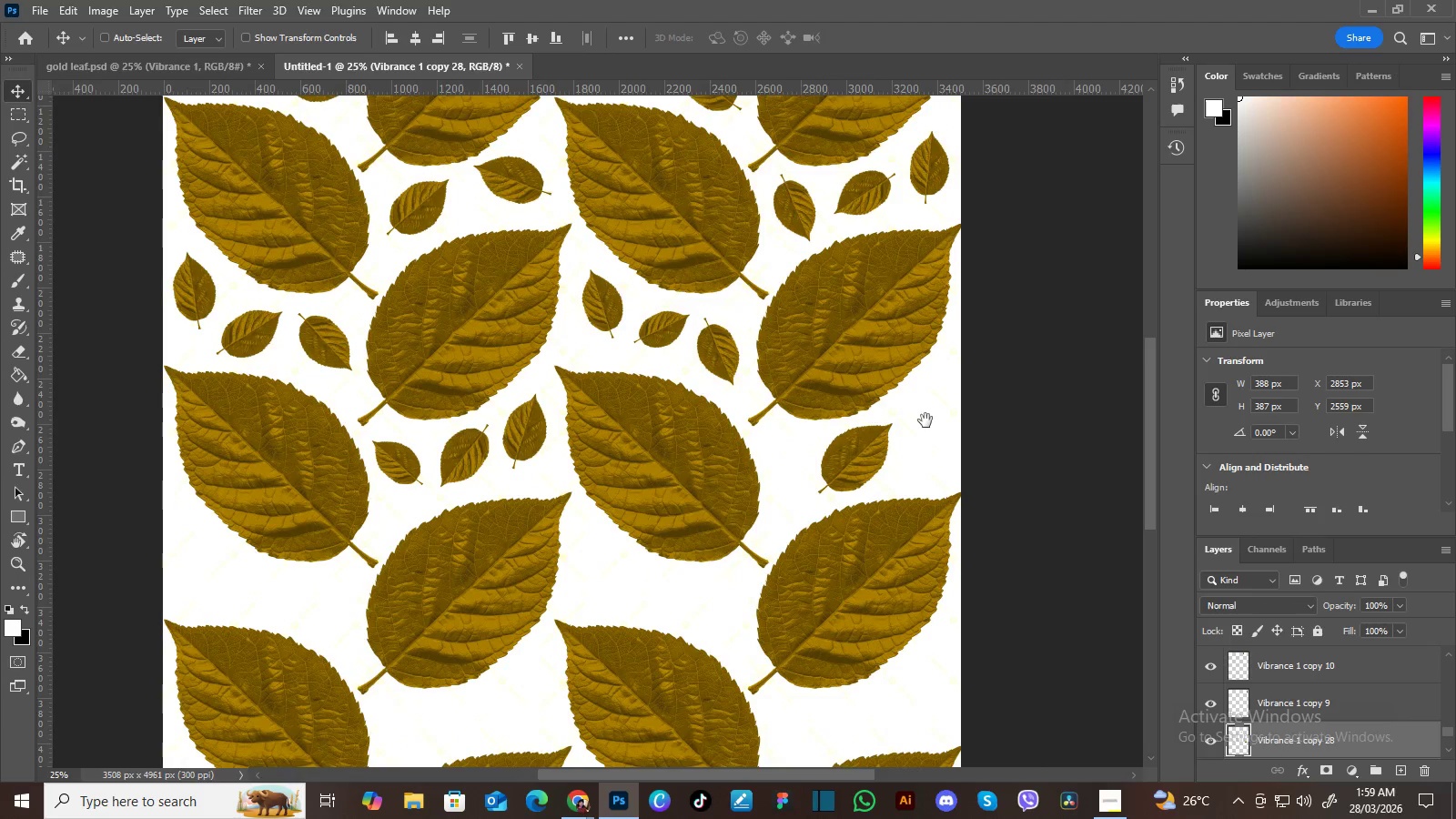 
key(Space)
 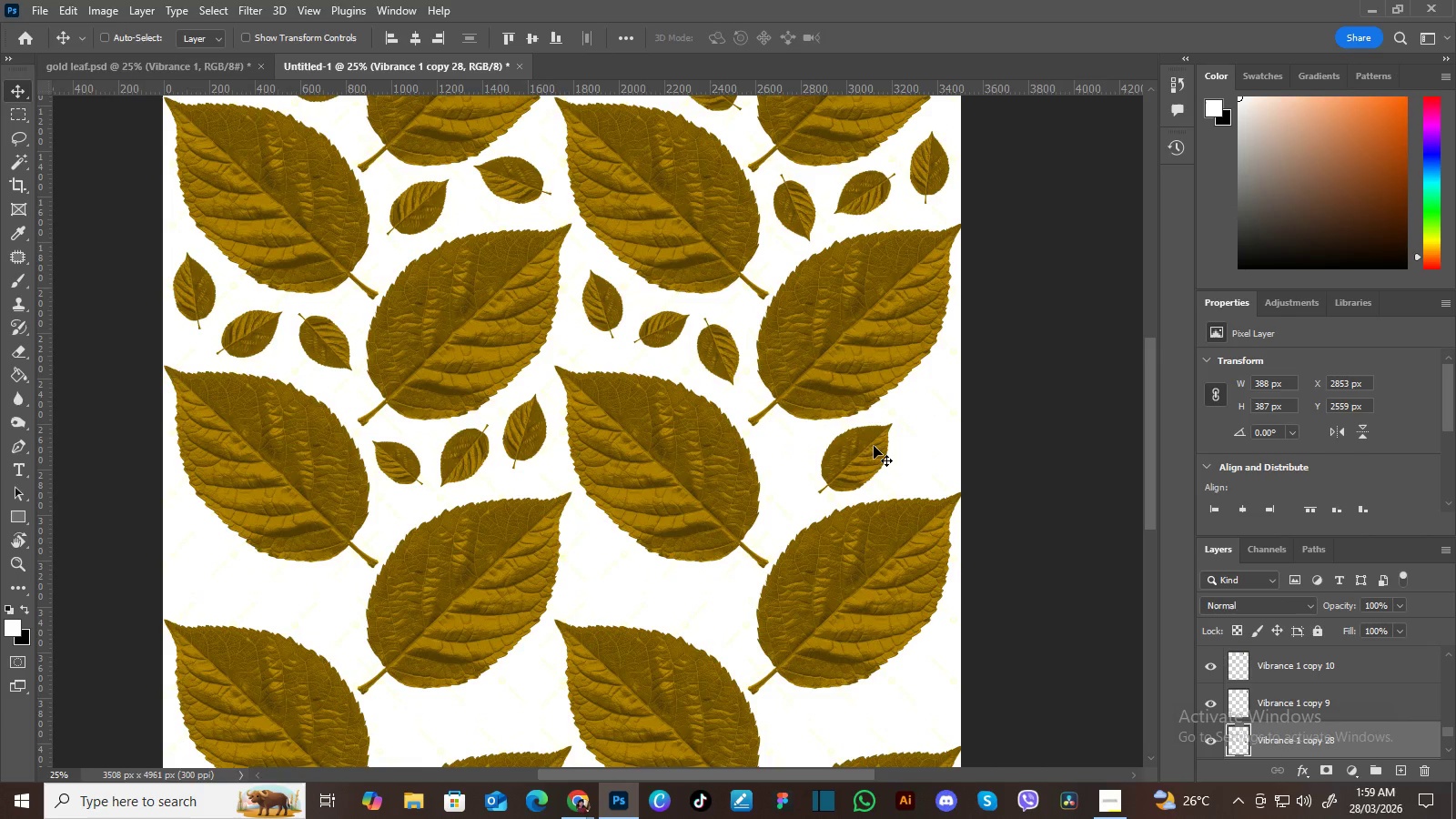 
key(Control+T)
 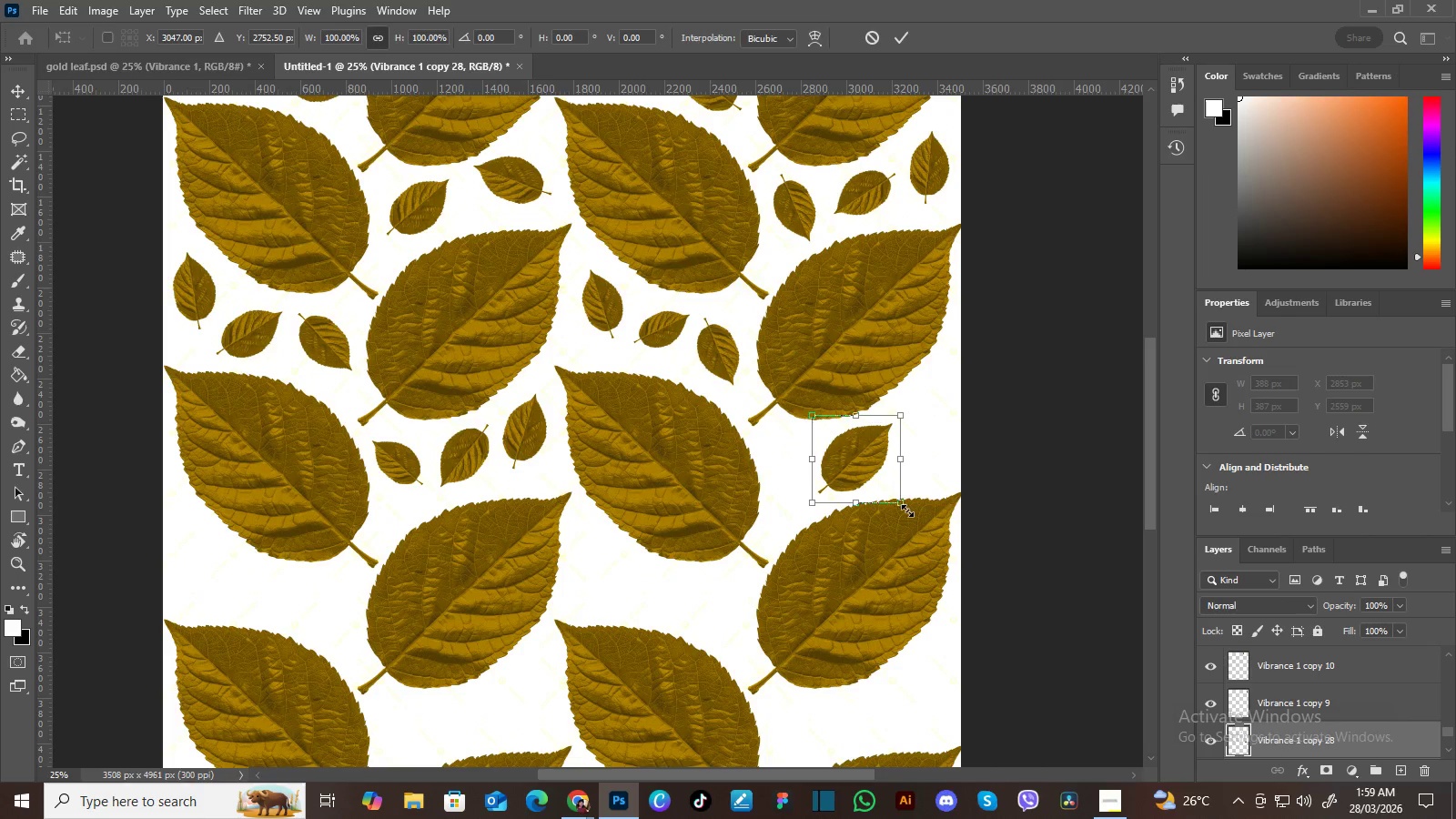 
left_click_drag(start_coordinate=[915, 509], to_coordinate=[822, 434])
 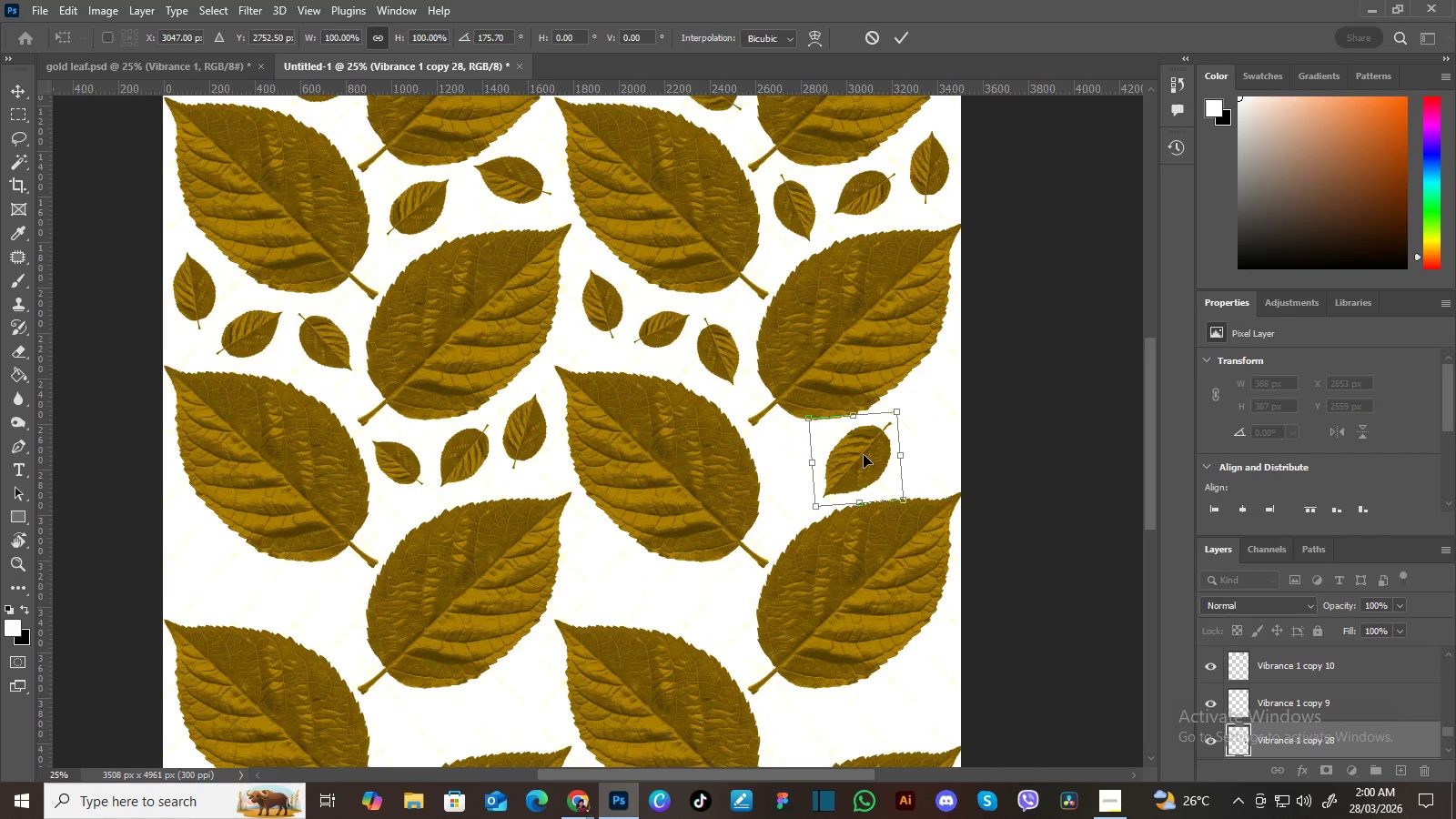 
left_click_drag(start_coordinate=[863, 455], to_coordinate=[919, 430])
 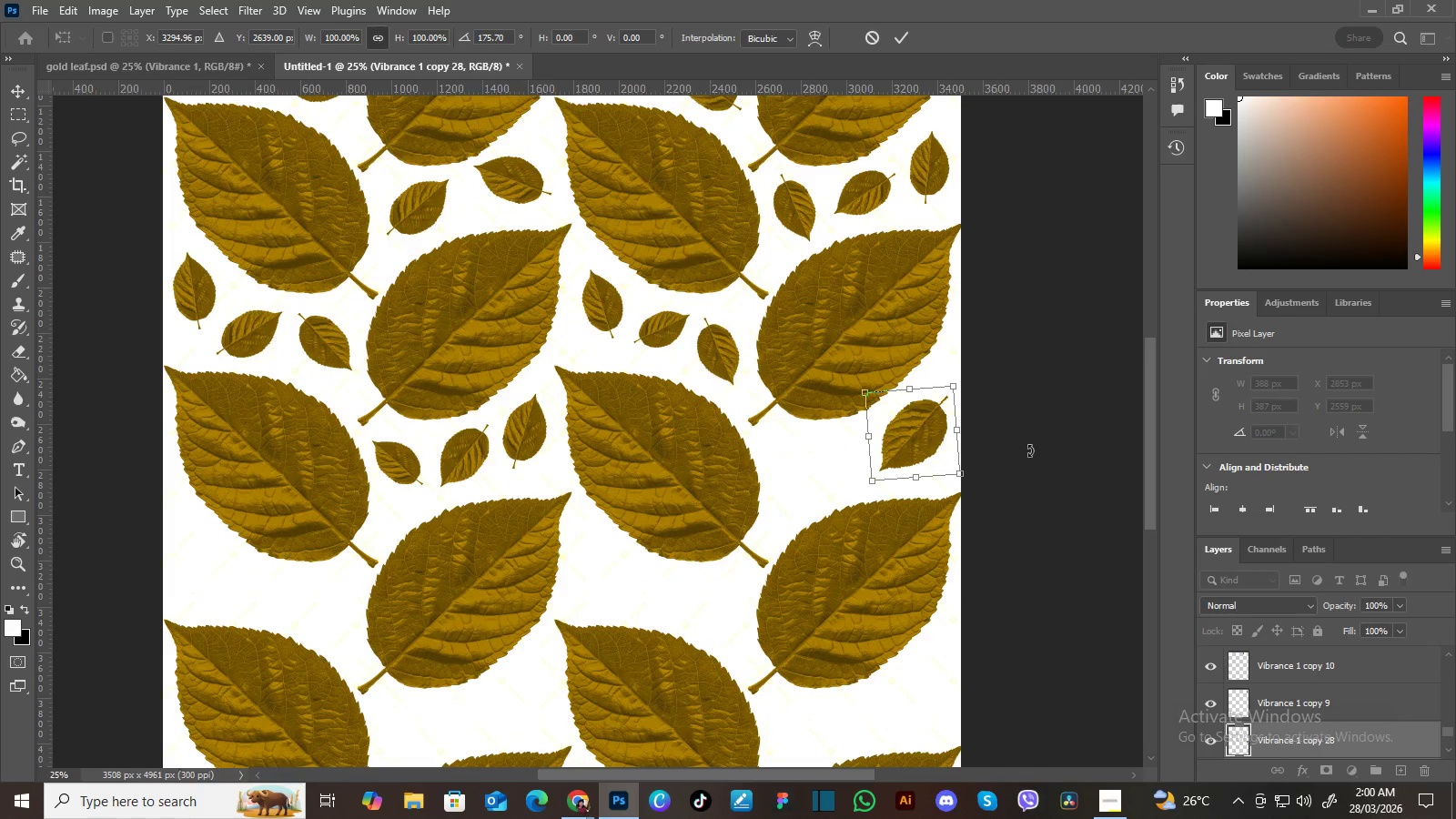 
left_click([1029, 450])
 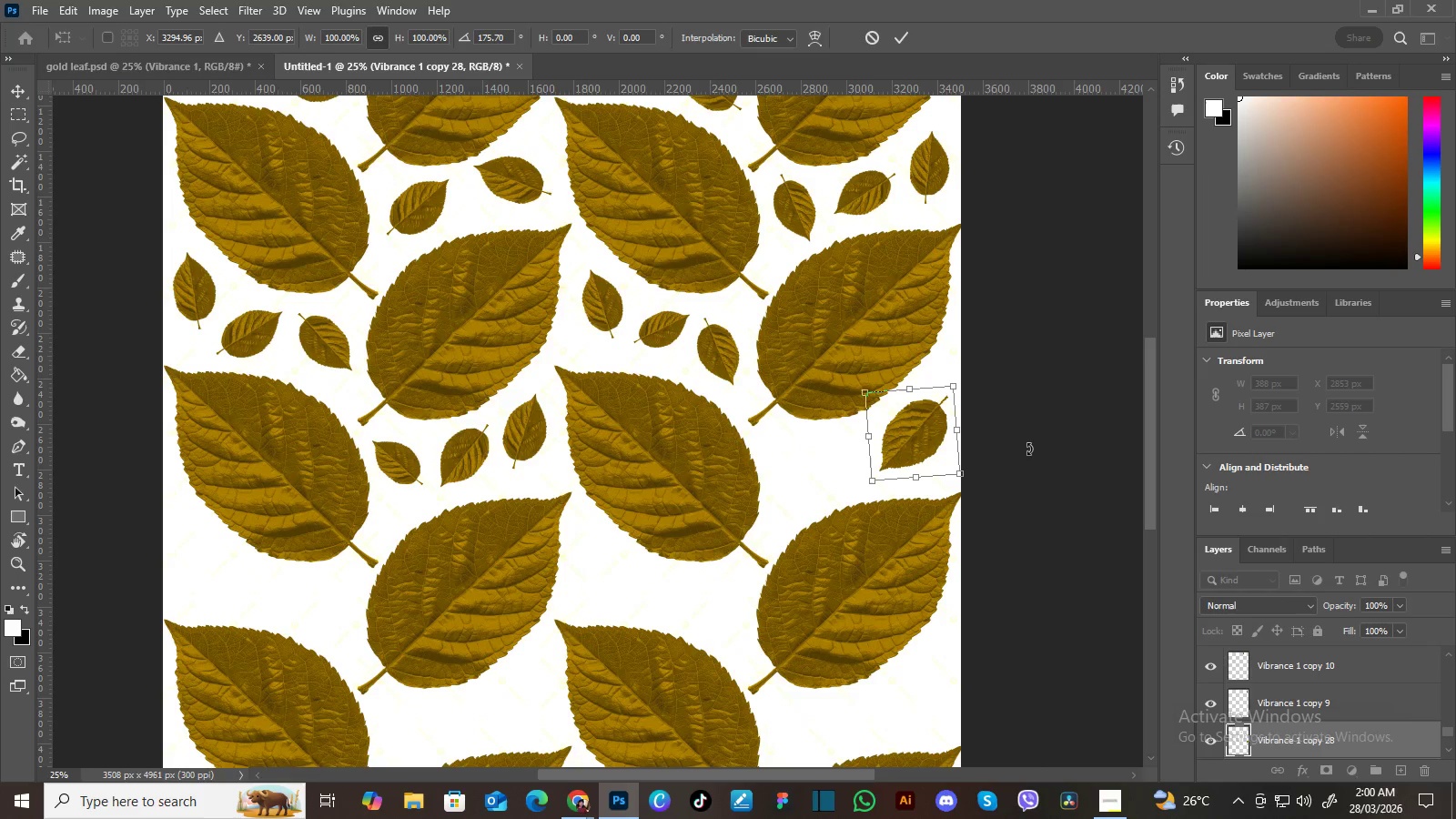 
hold_key(key=Space, duration=0.92)
 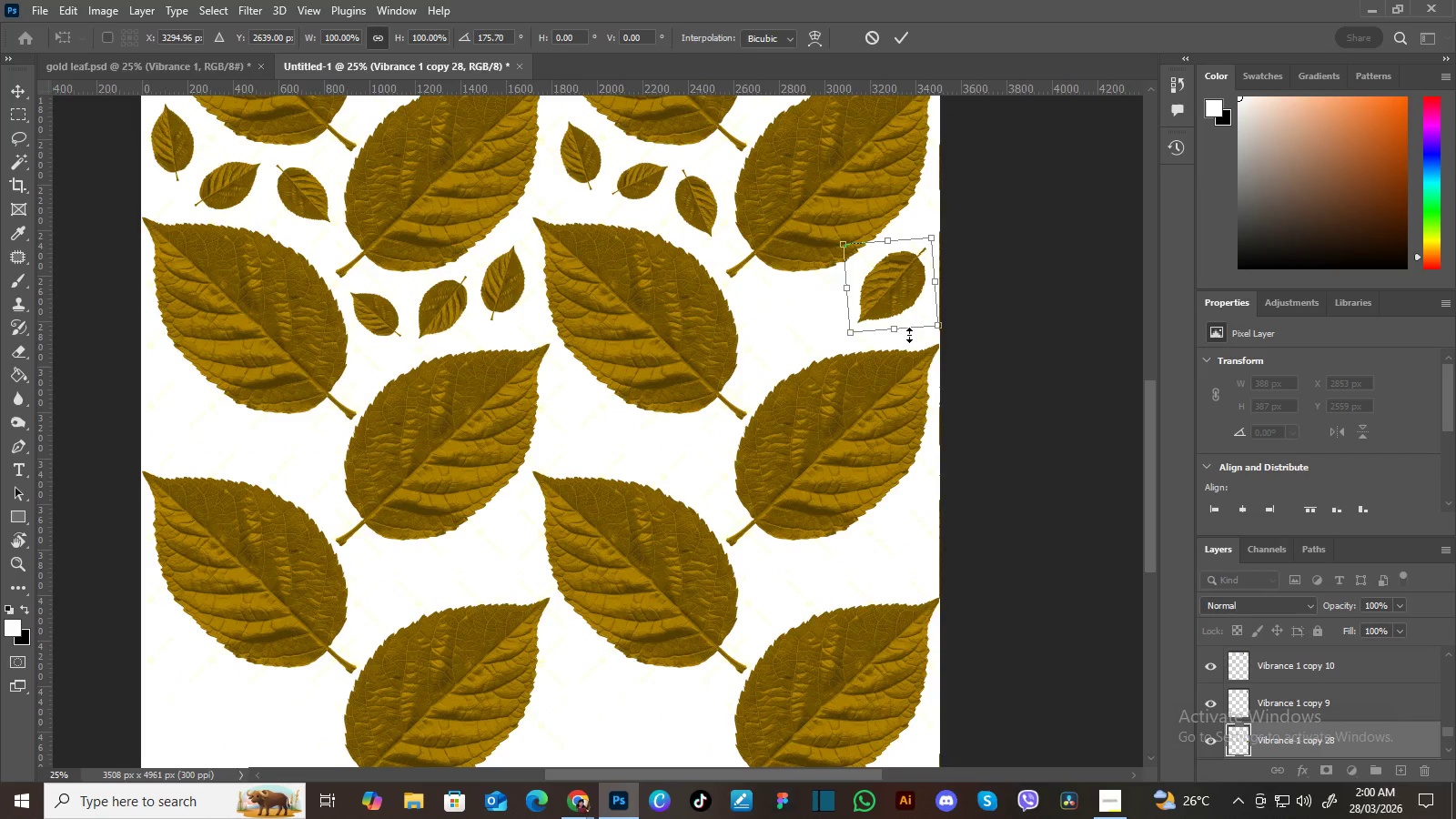 
left_click_drag(start_coordinate=[982, 508], to_coordinate=[960, 359])
 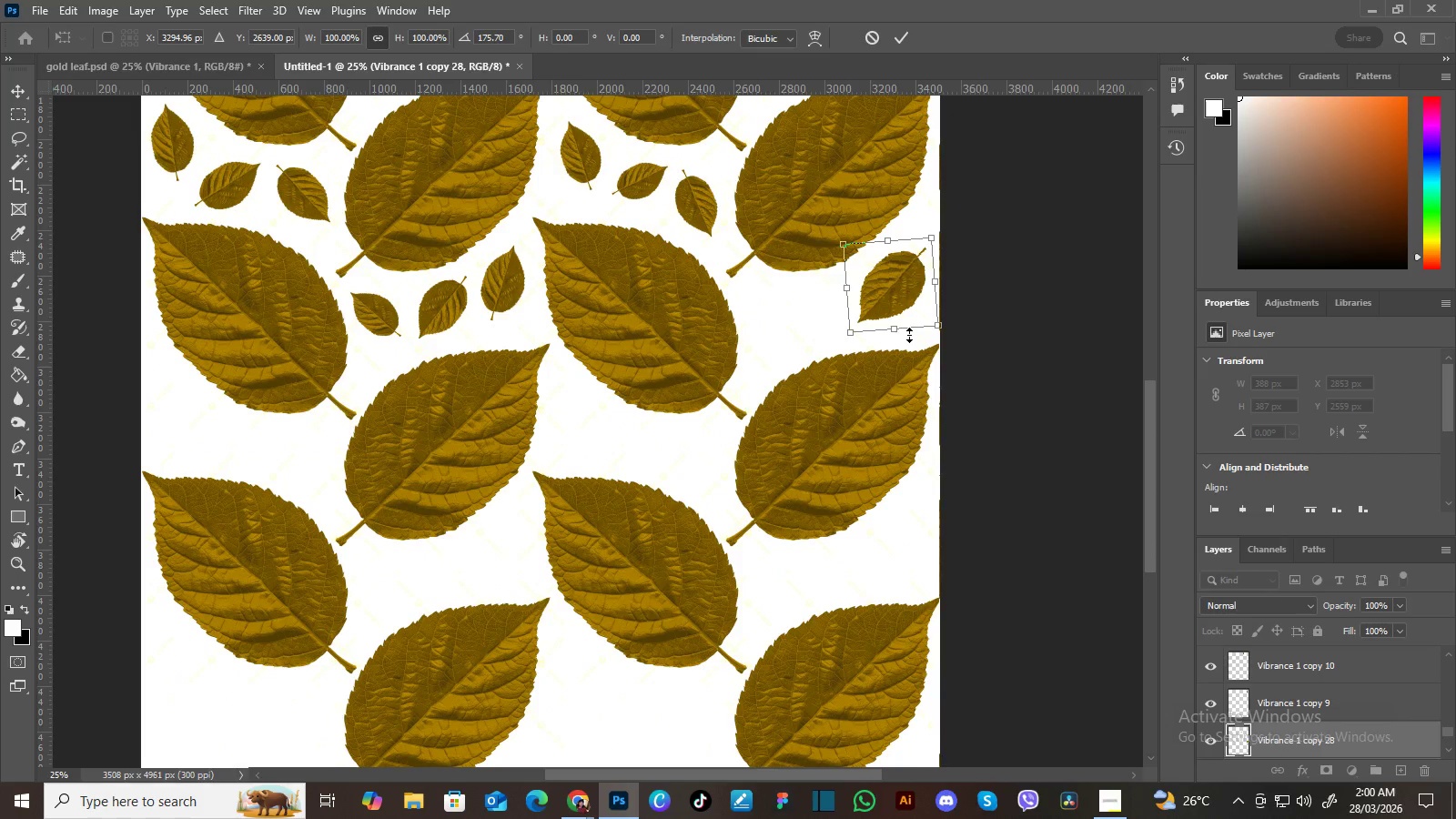 
key(Enter)
 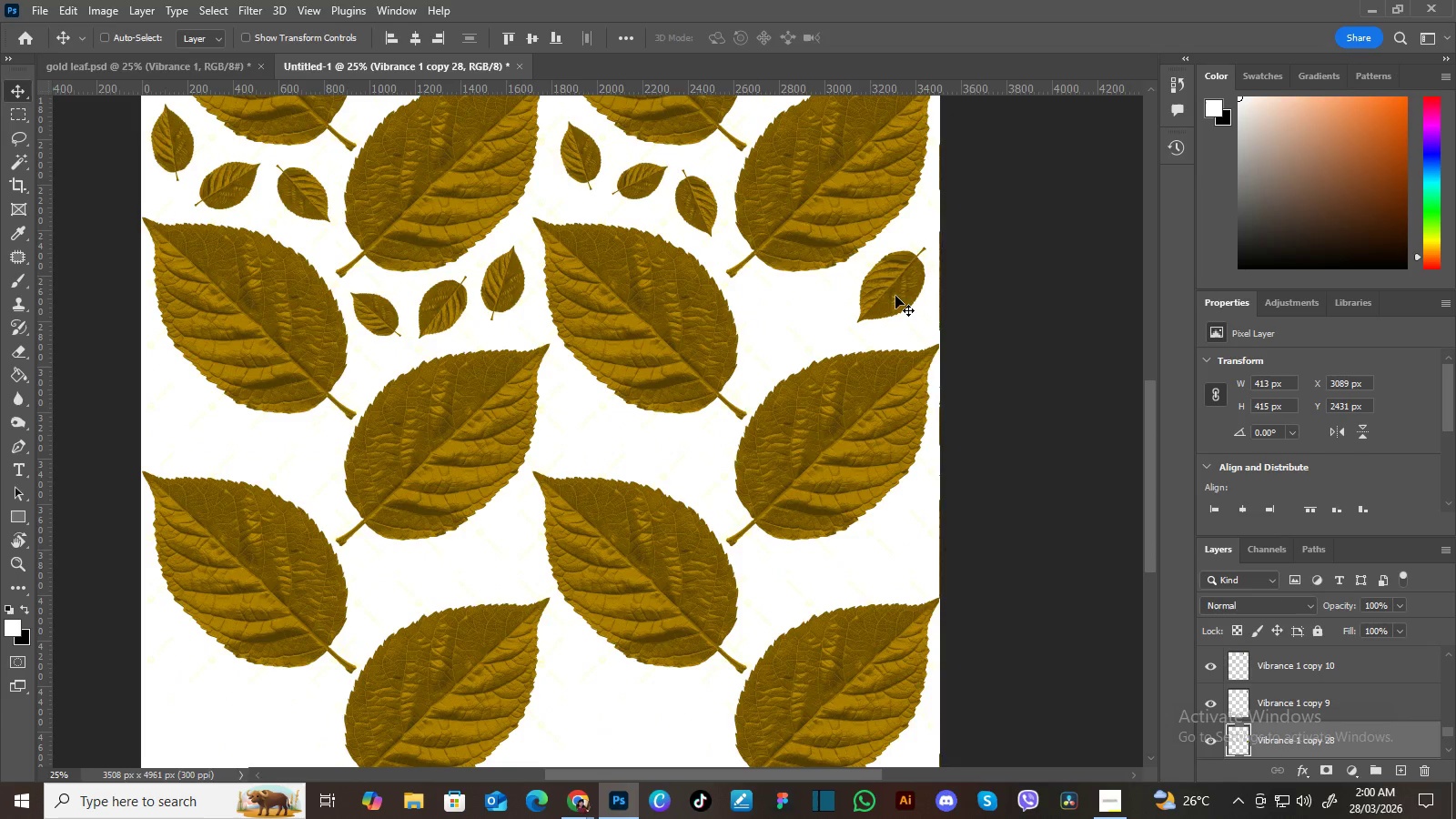 
hold_key(key=AltLeft, duration=1.5)
left_click_drag(start_coordinate=[898, 289], to_coordinate=[588, 430])
 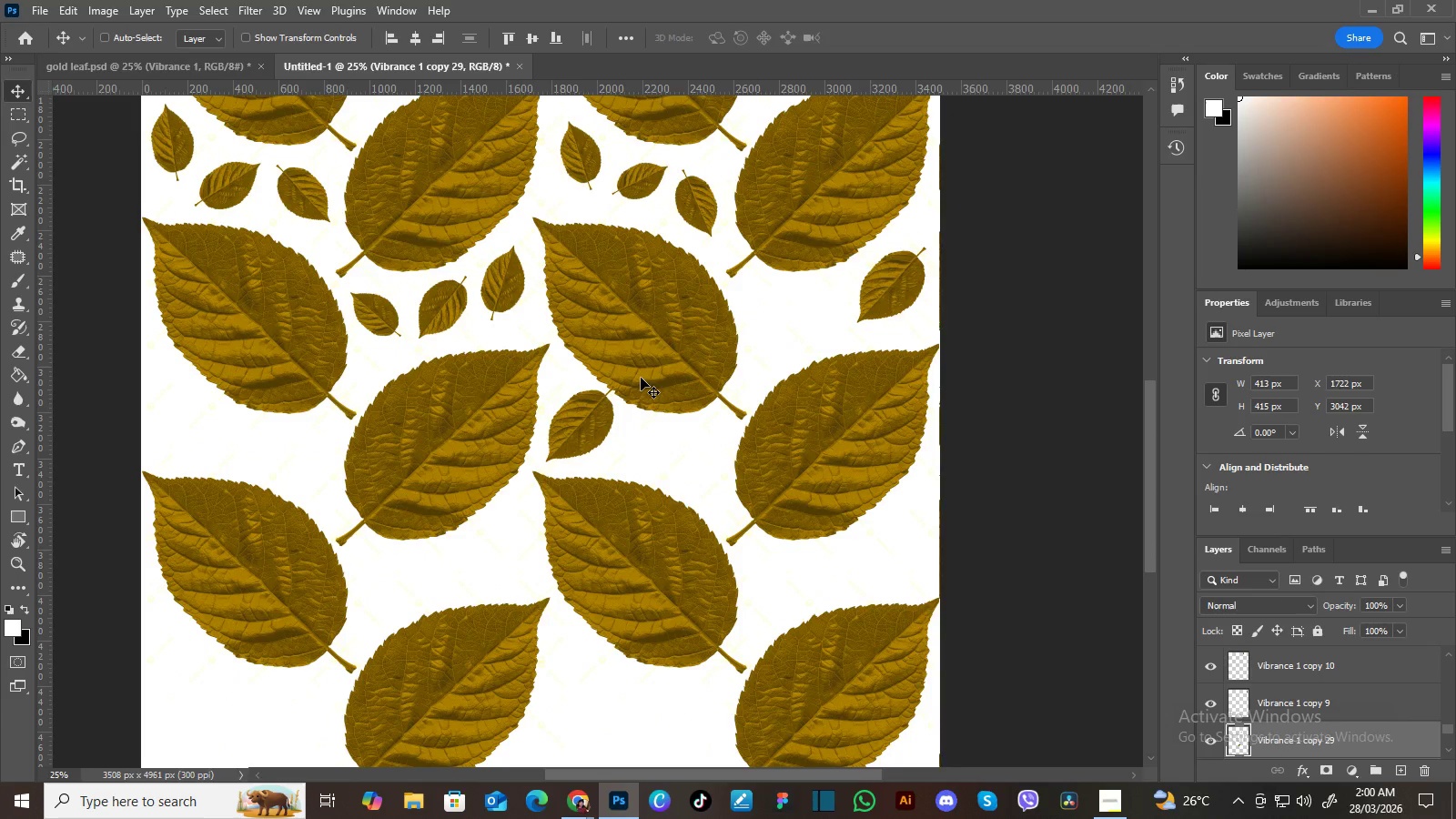 
hold_key(key=AltLeft, duration=1.52)
 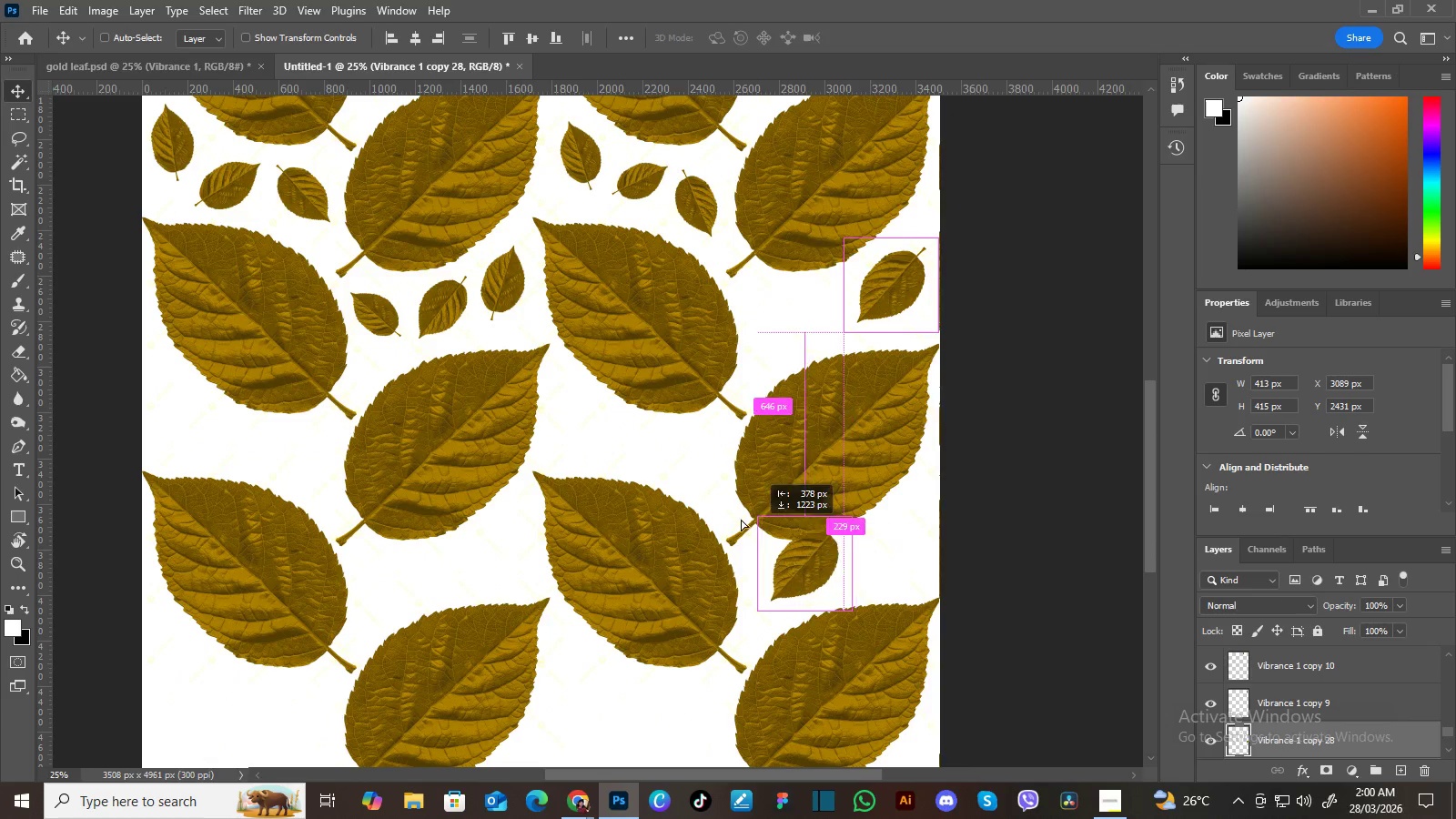 
hold_key(key=AltLeft, duration=1.53)
 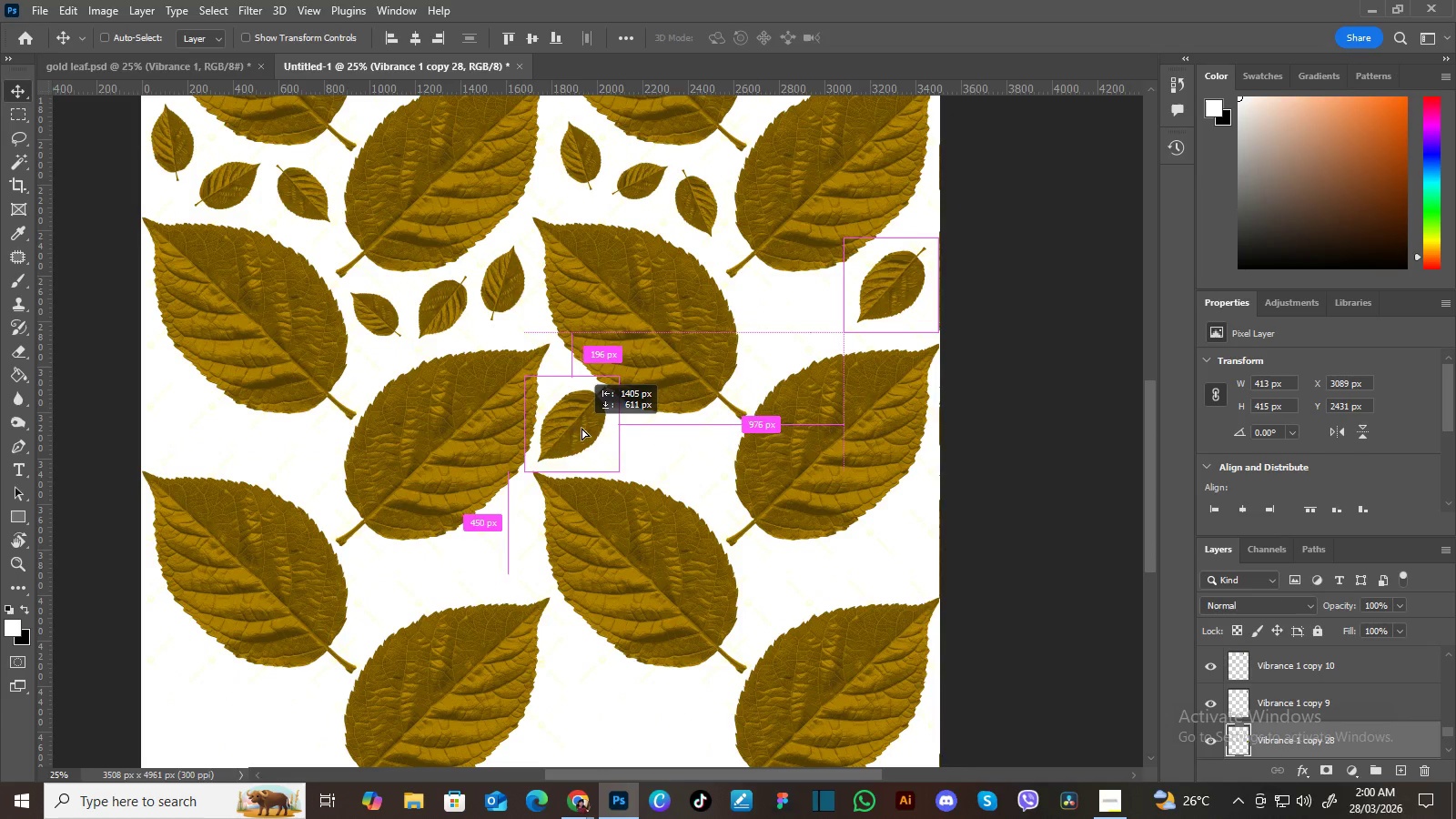 
hold_key(key=AltLeft, duration=0.97)
 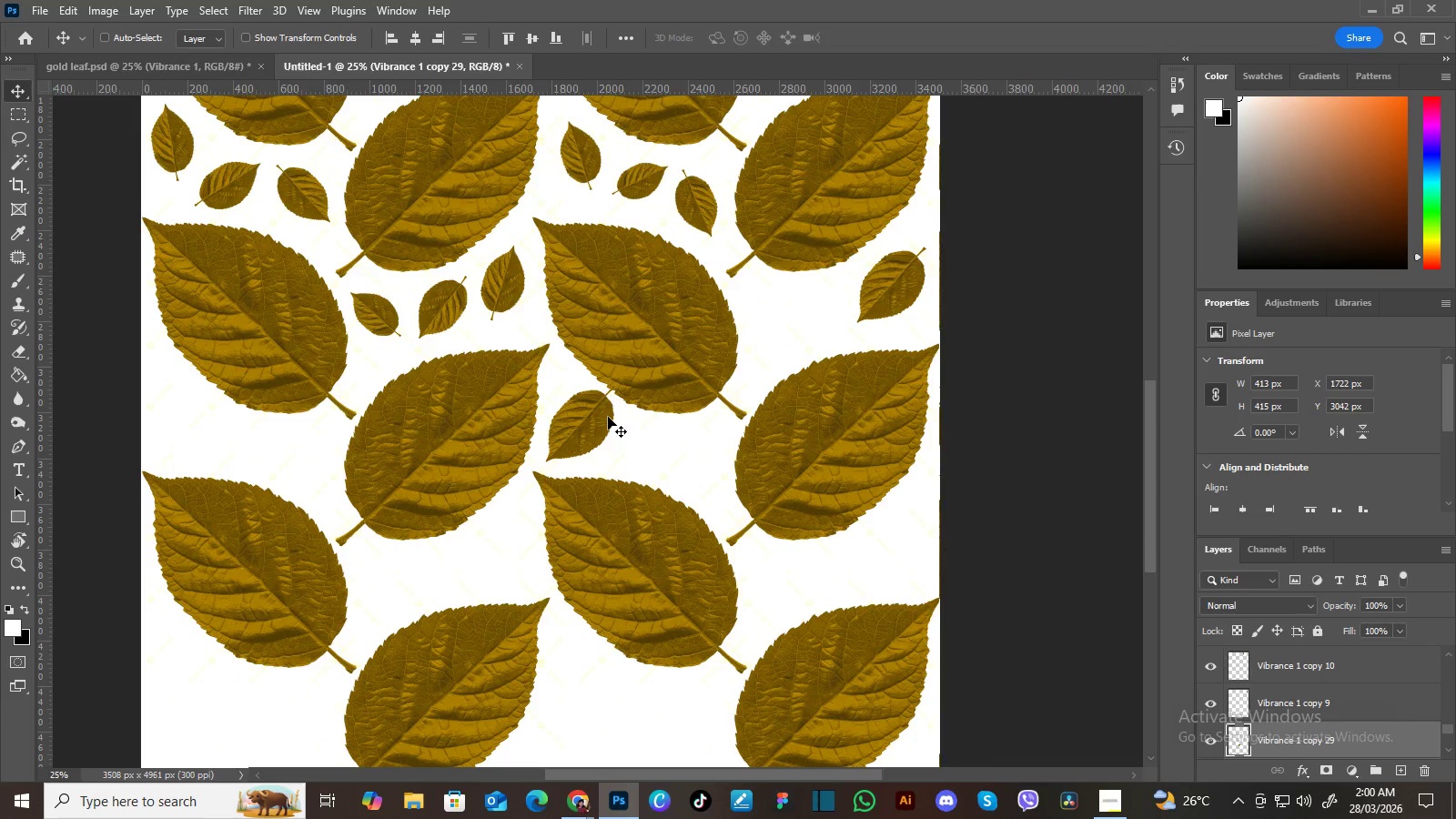 
hold_key(key=ControlLeft, duration=0.67)
 